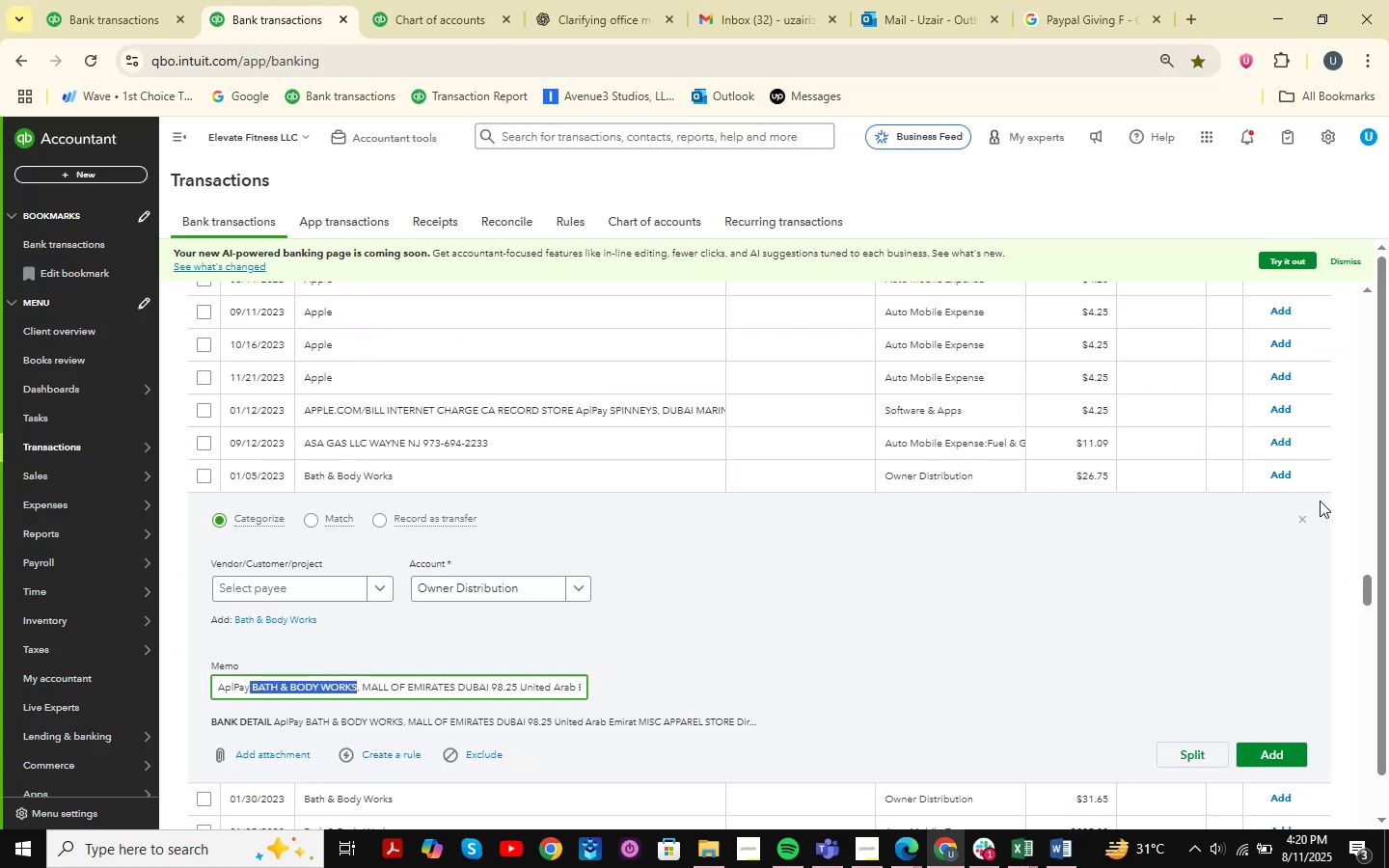 
left_click([1301, 525])
 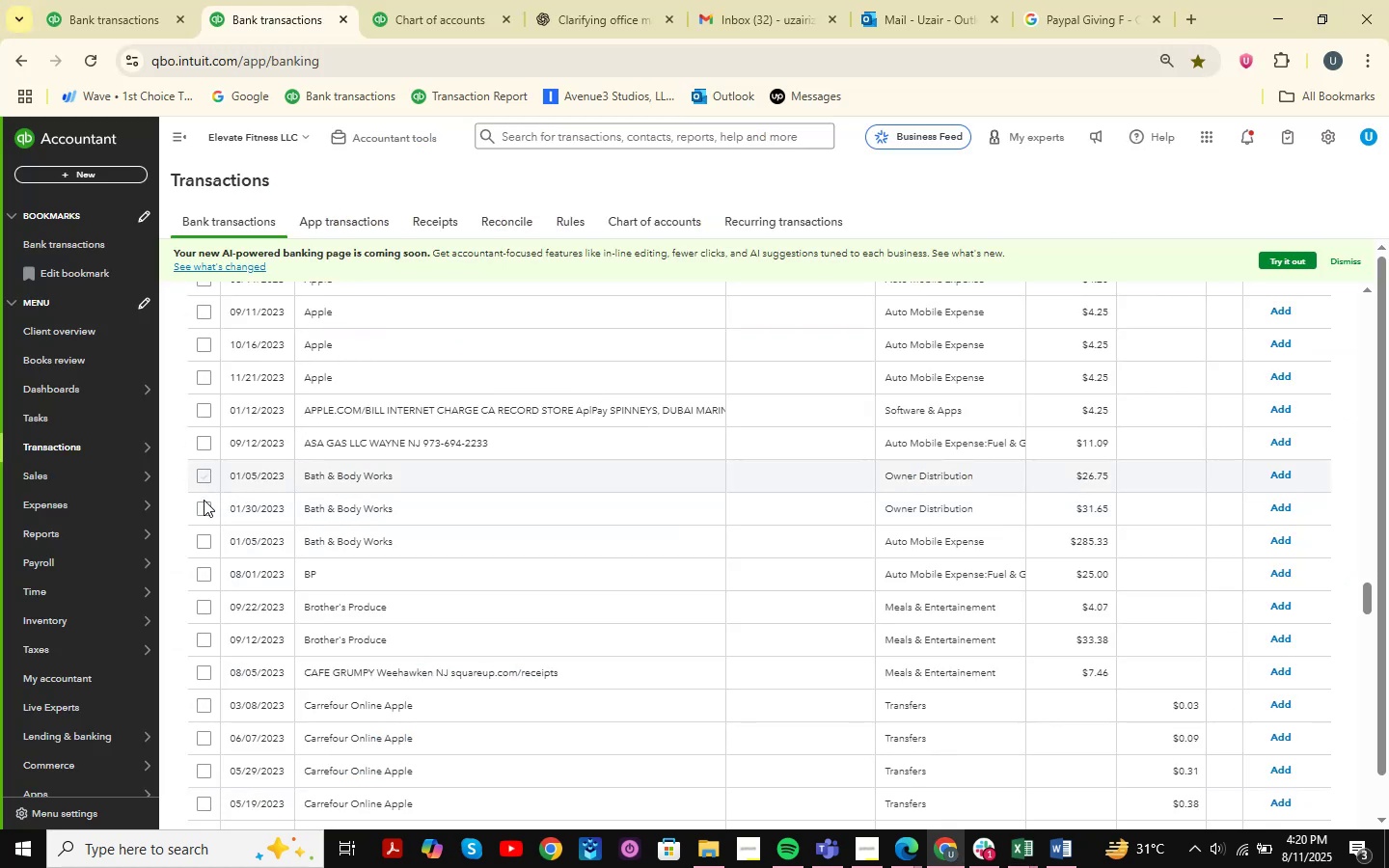 
left_click([201, 541])
 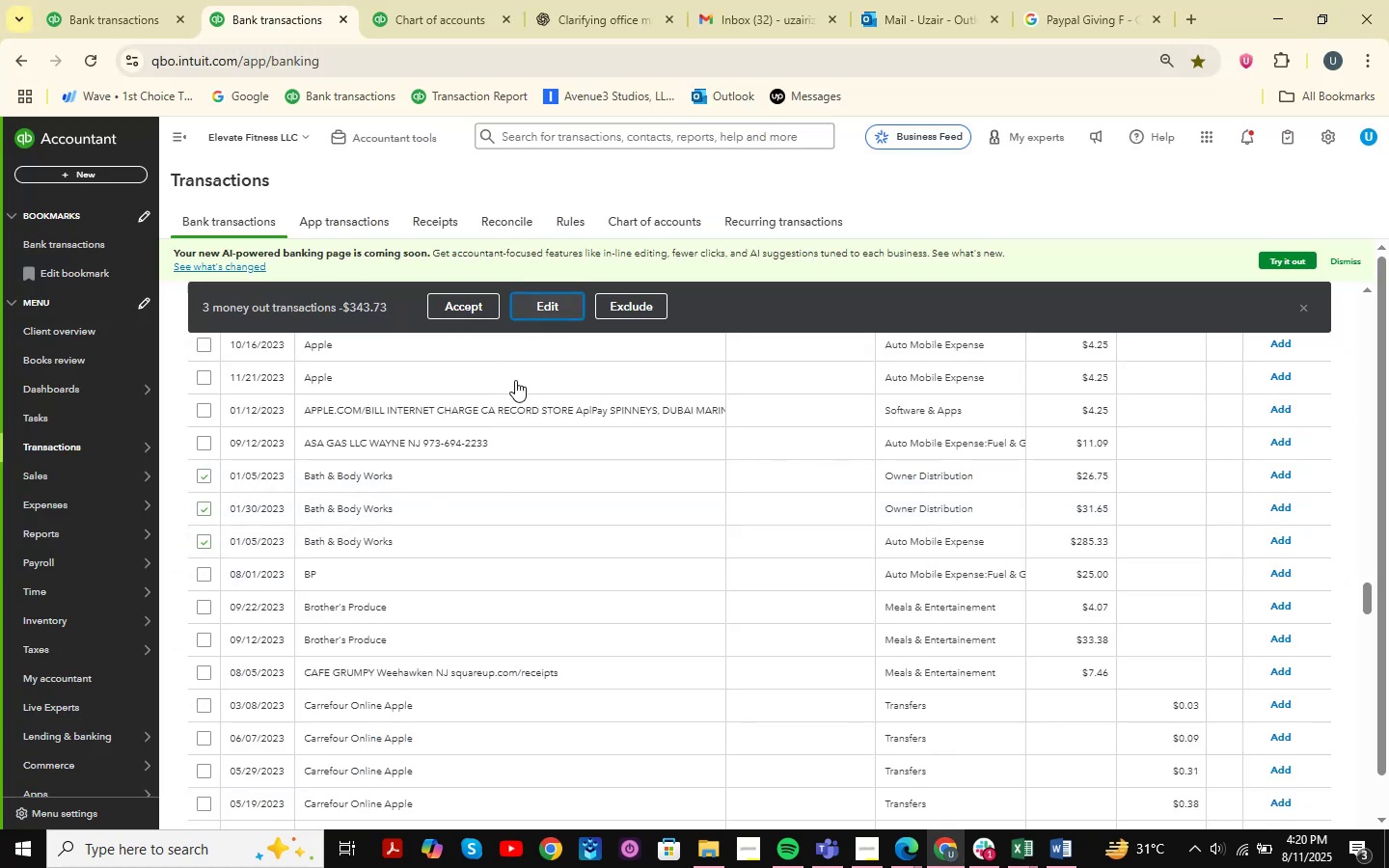 
left_click([518, 422])
 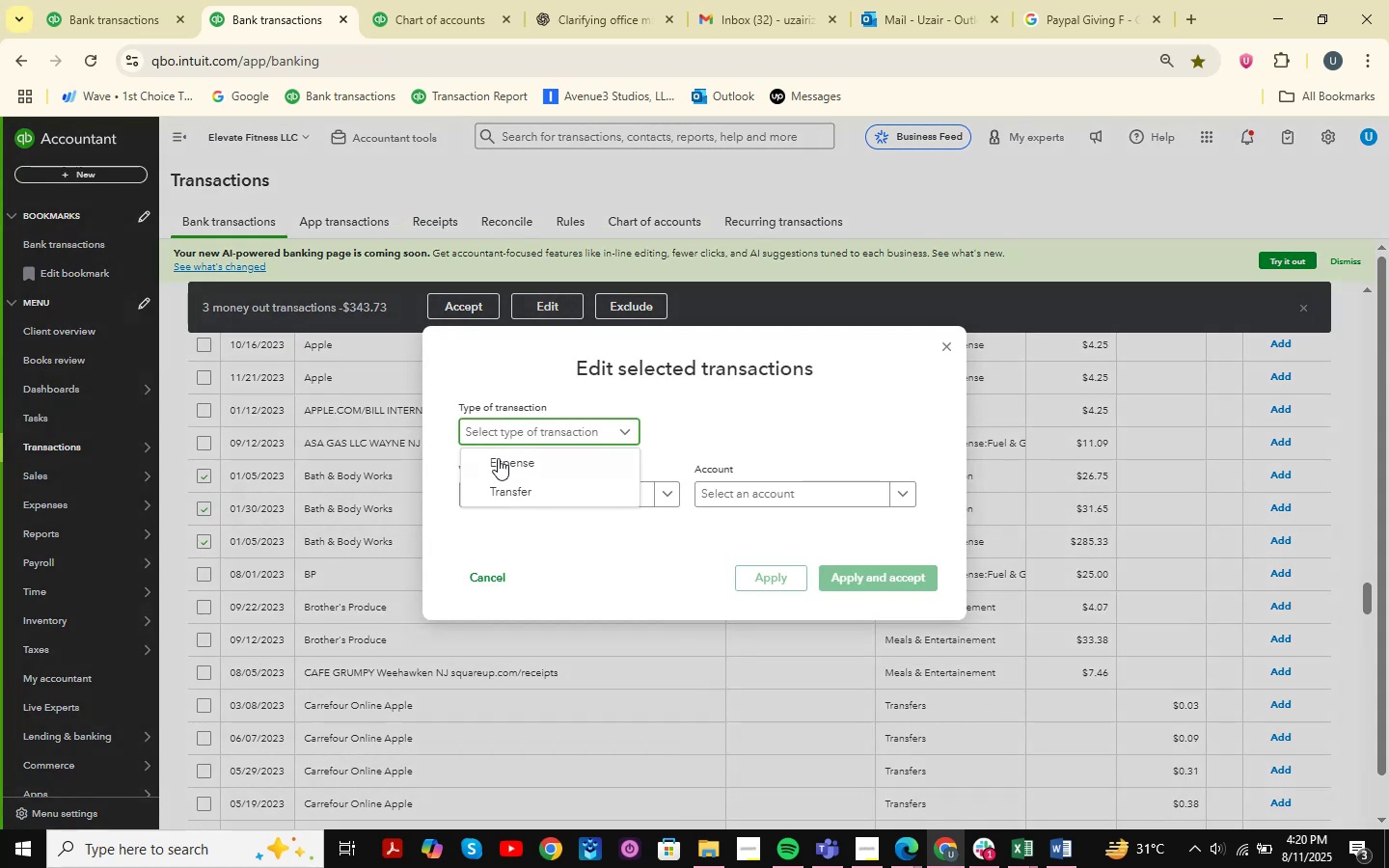 
left_click([494, 460])
 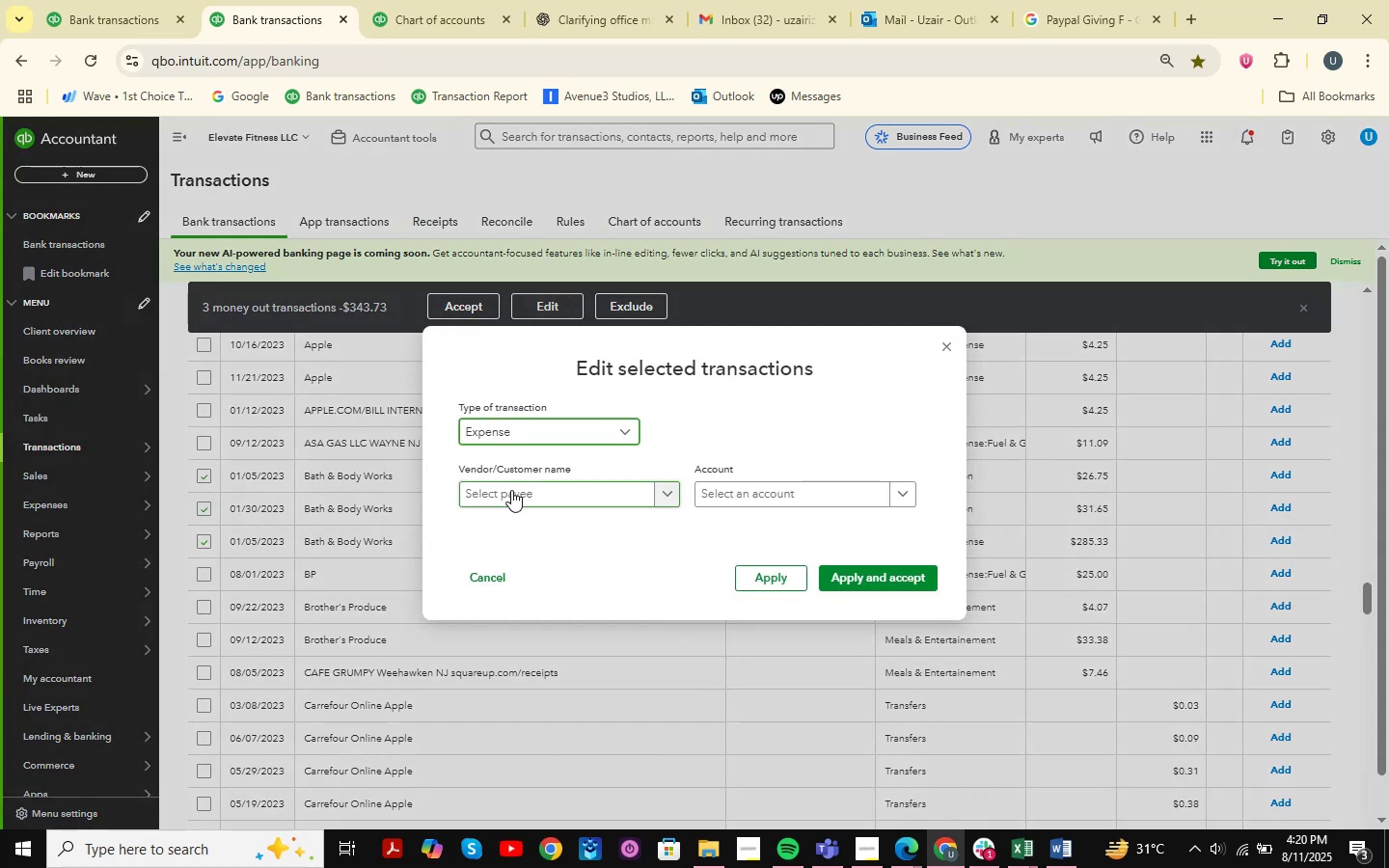 
left_click([511, 490])
 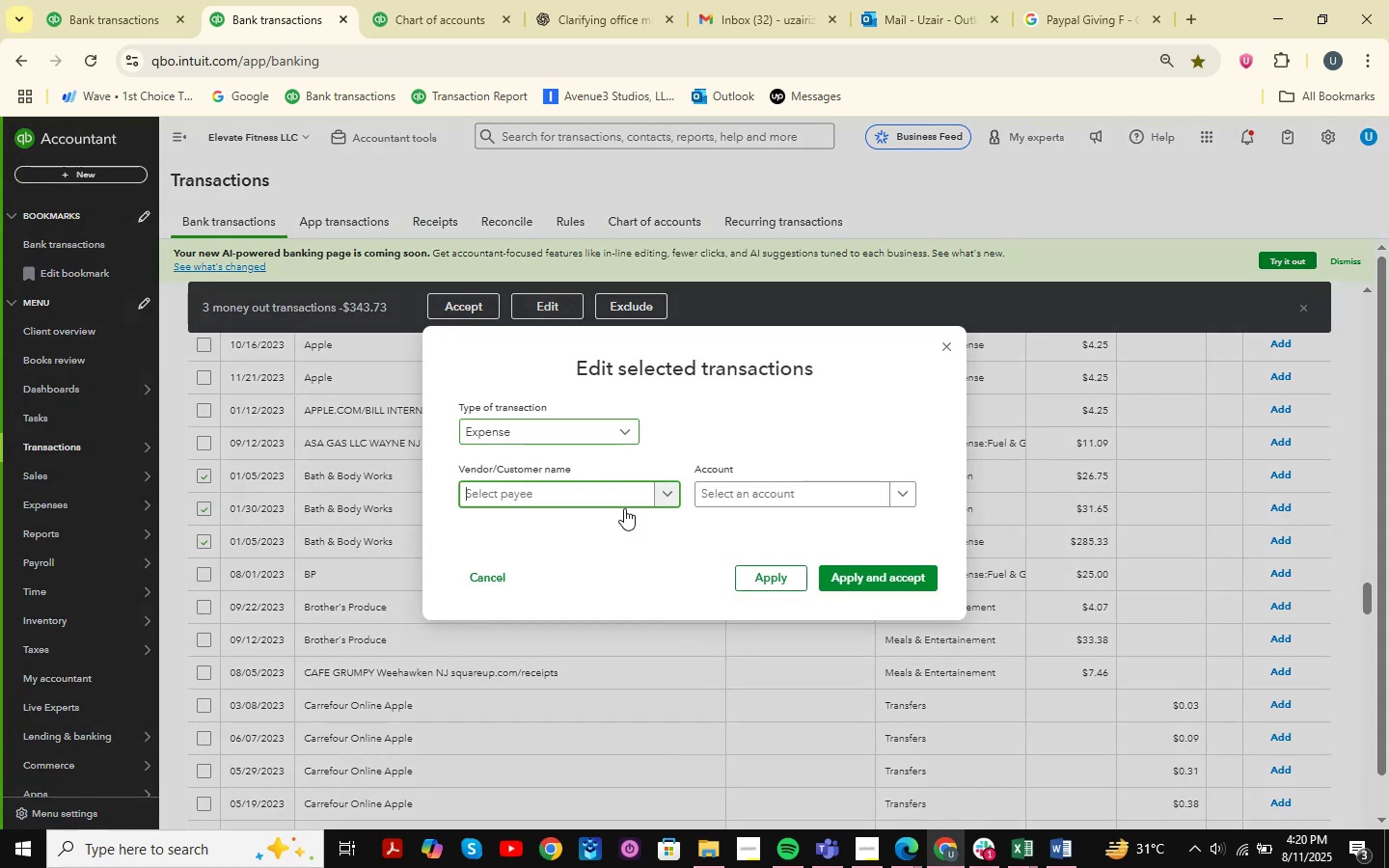 
type(Bath & Body Works )
 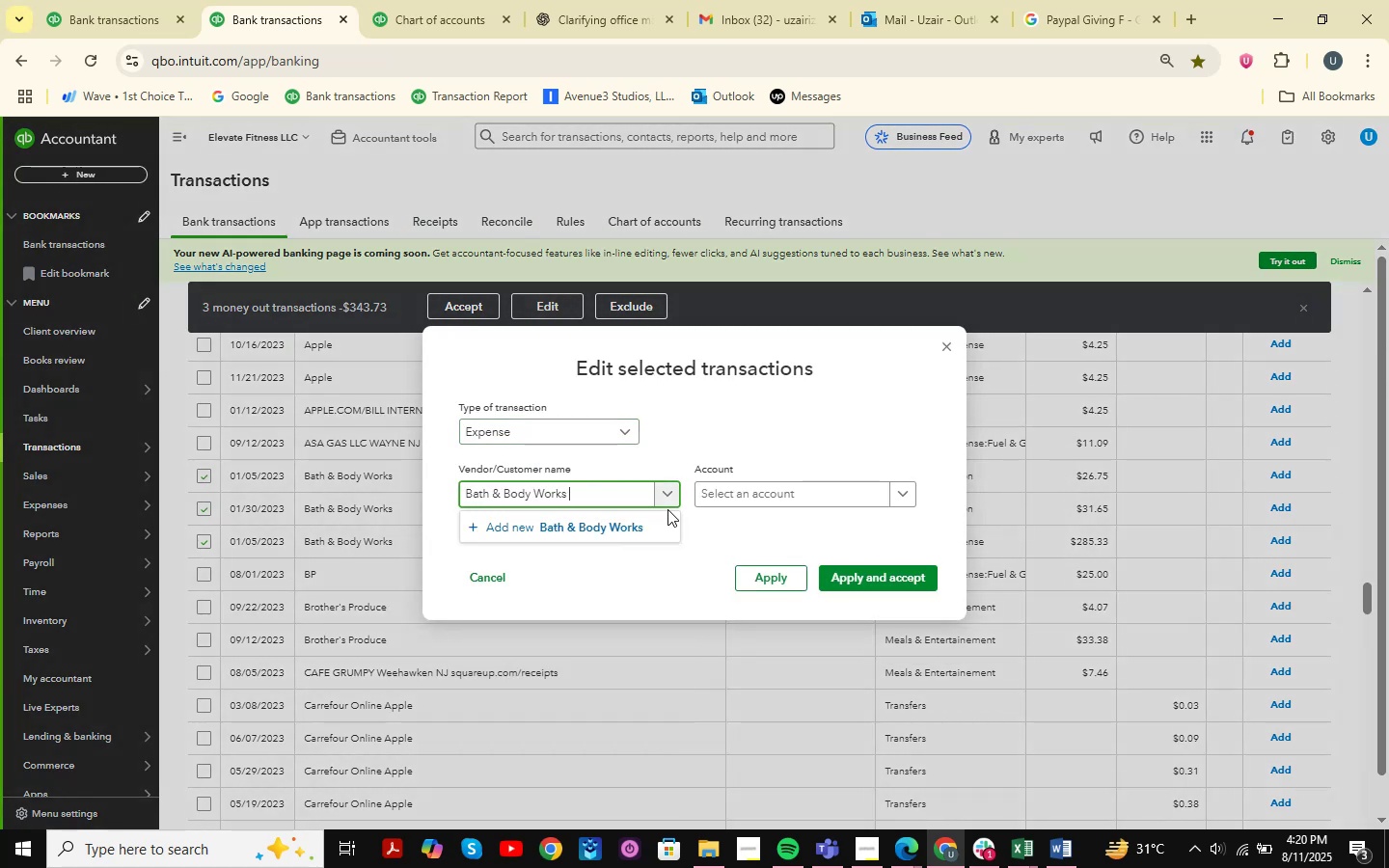 
left_click([648, 516])
 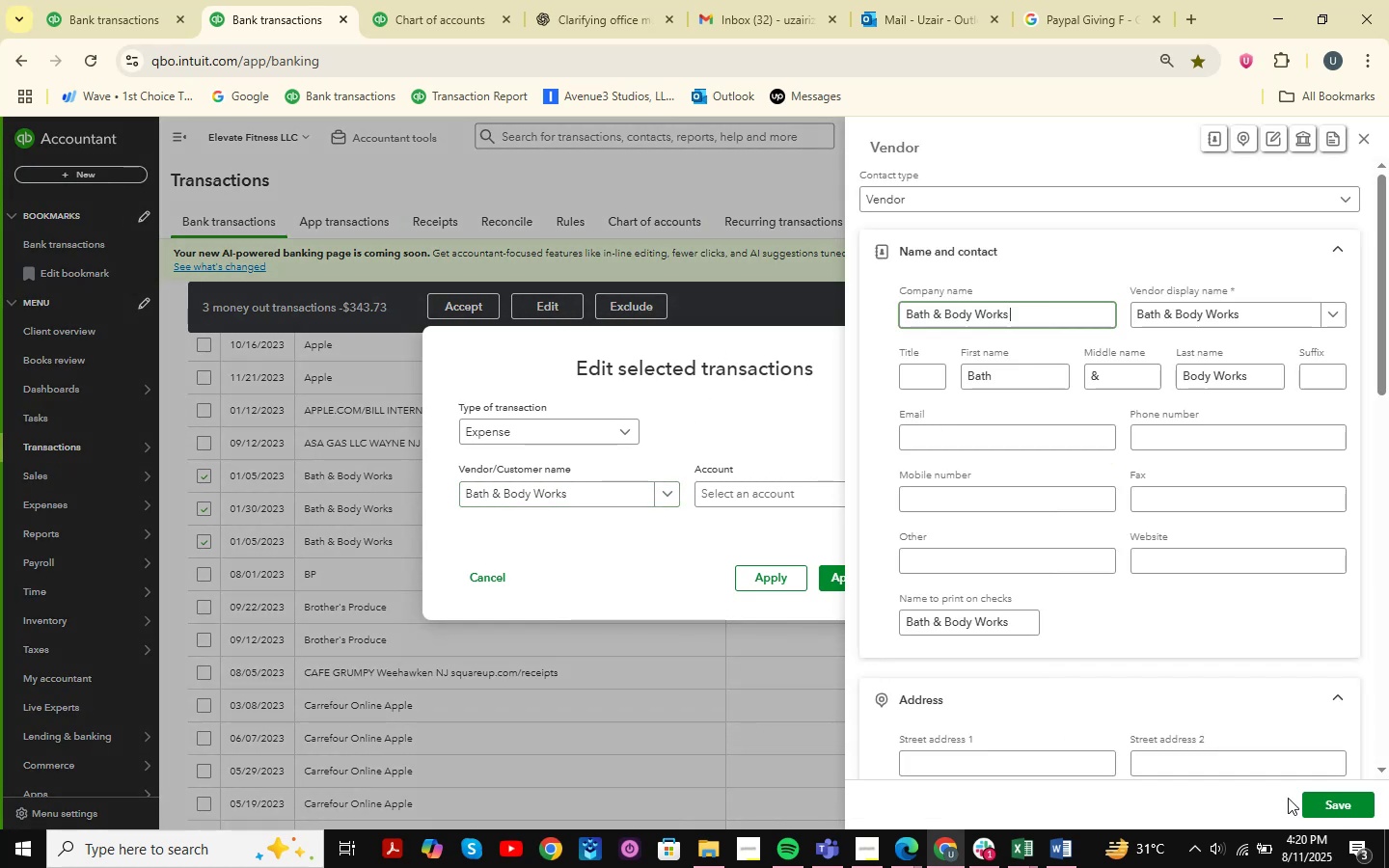 
left_click([1332, 799])
 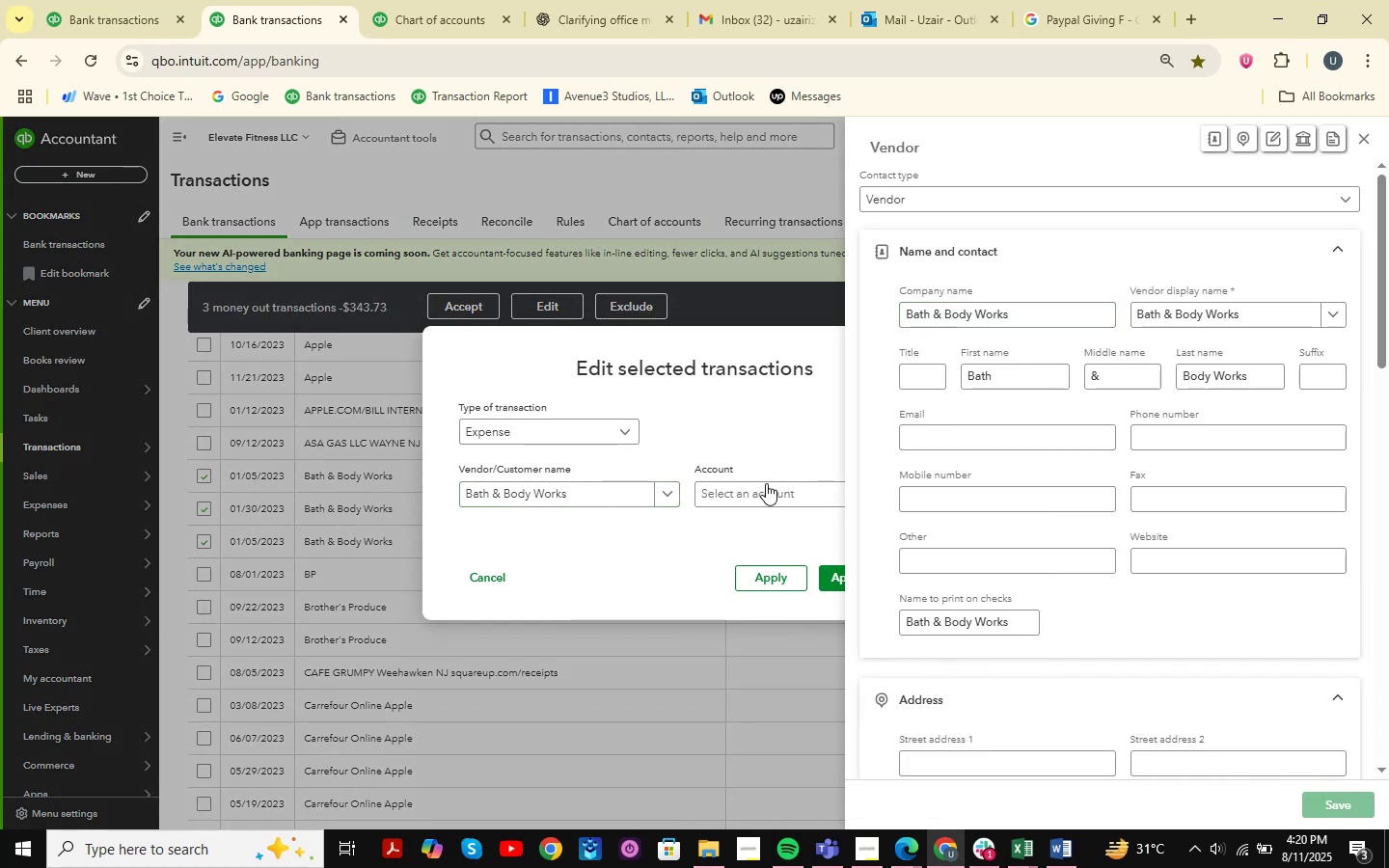 
left_click([748, 493])
 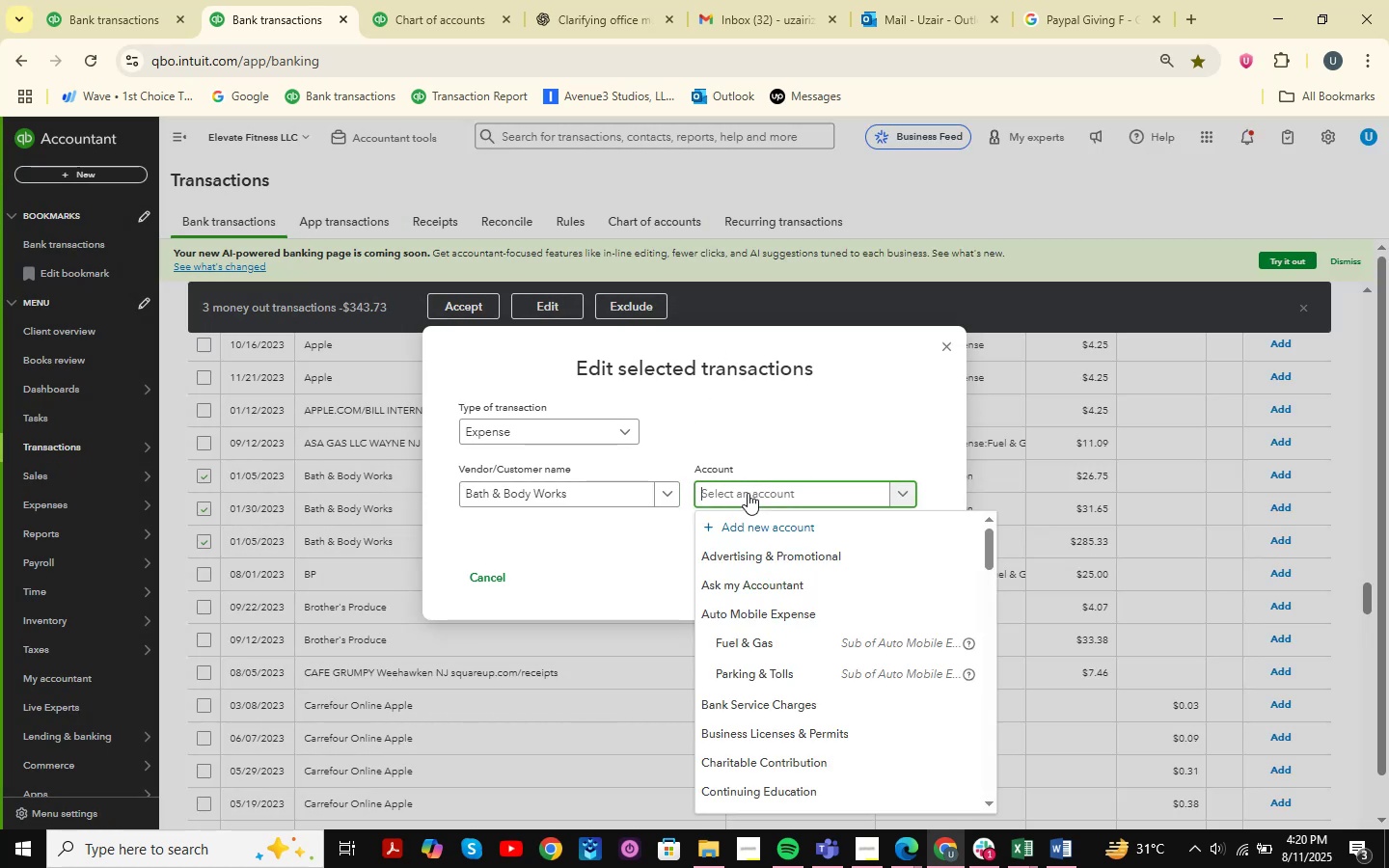 
type(Job )
 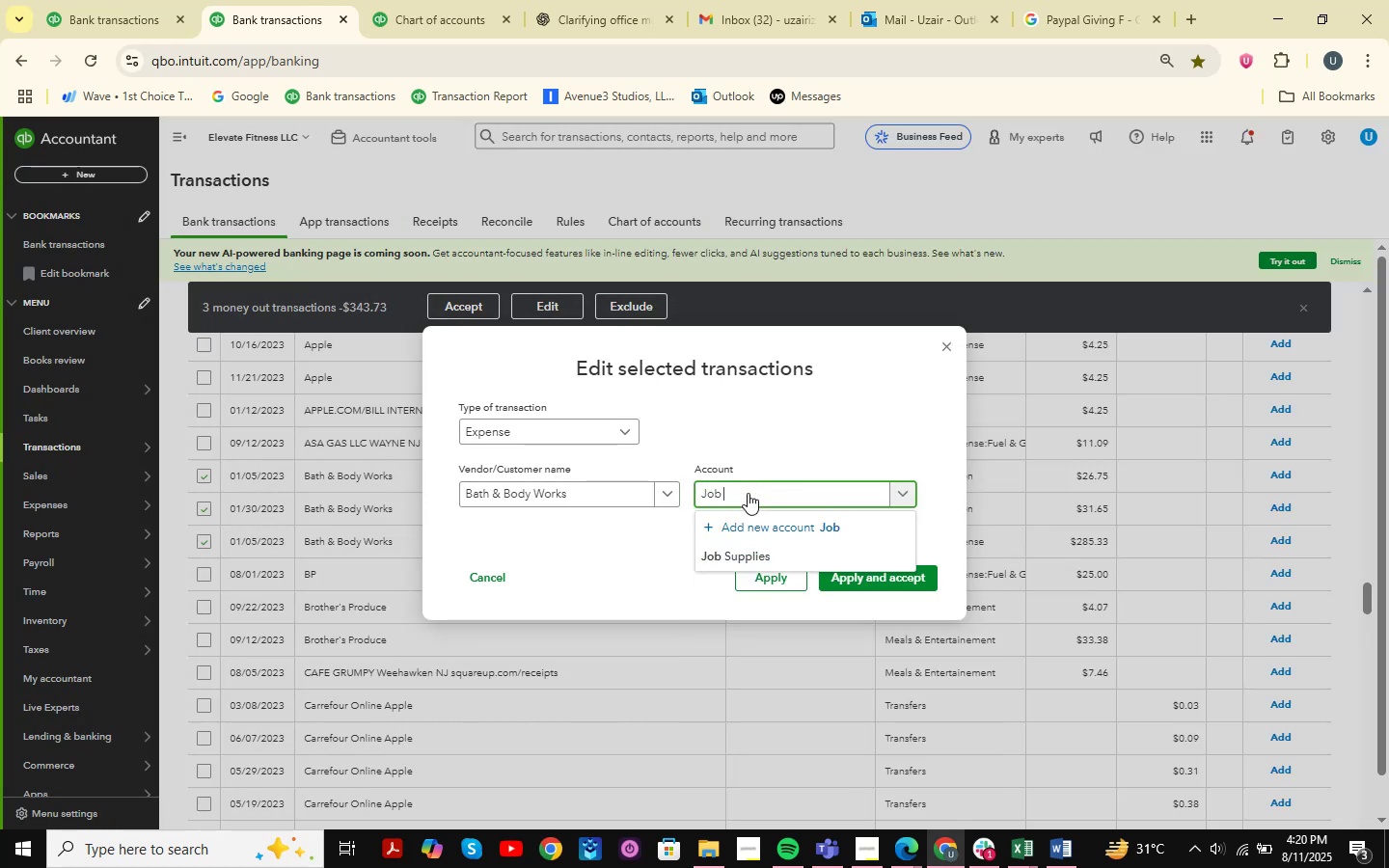 
key(ArrowDown)
 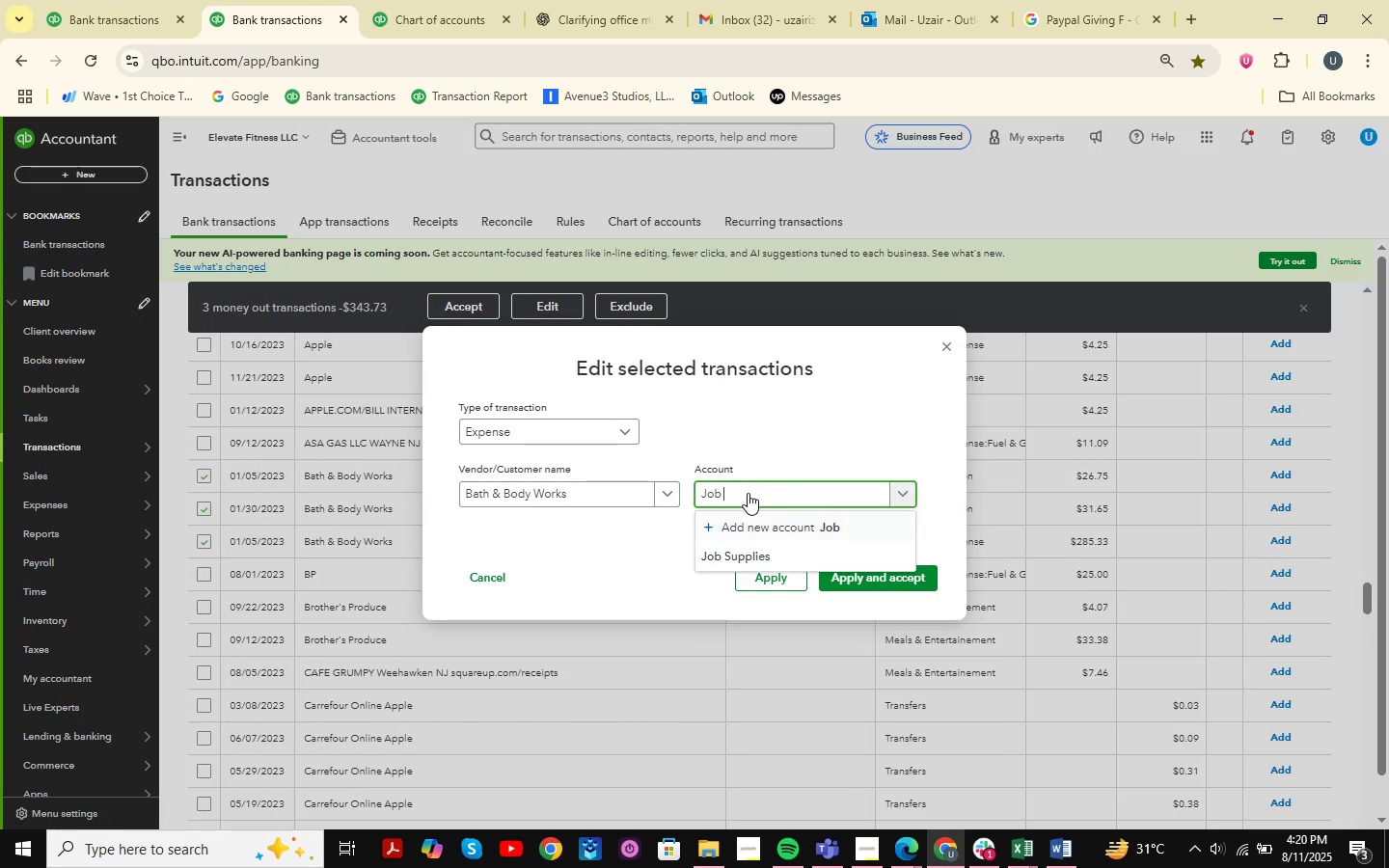 
key(ArrowDown)
 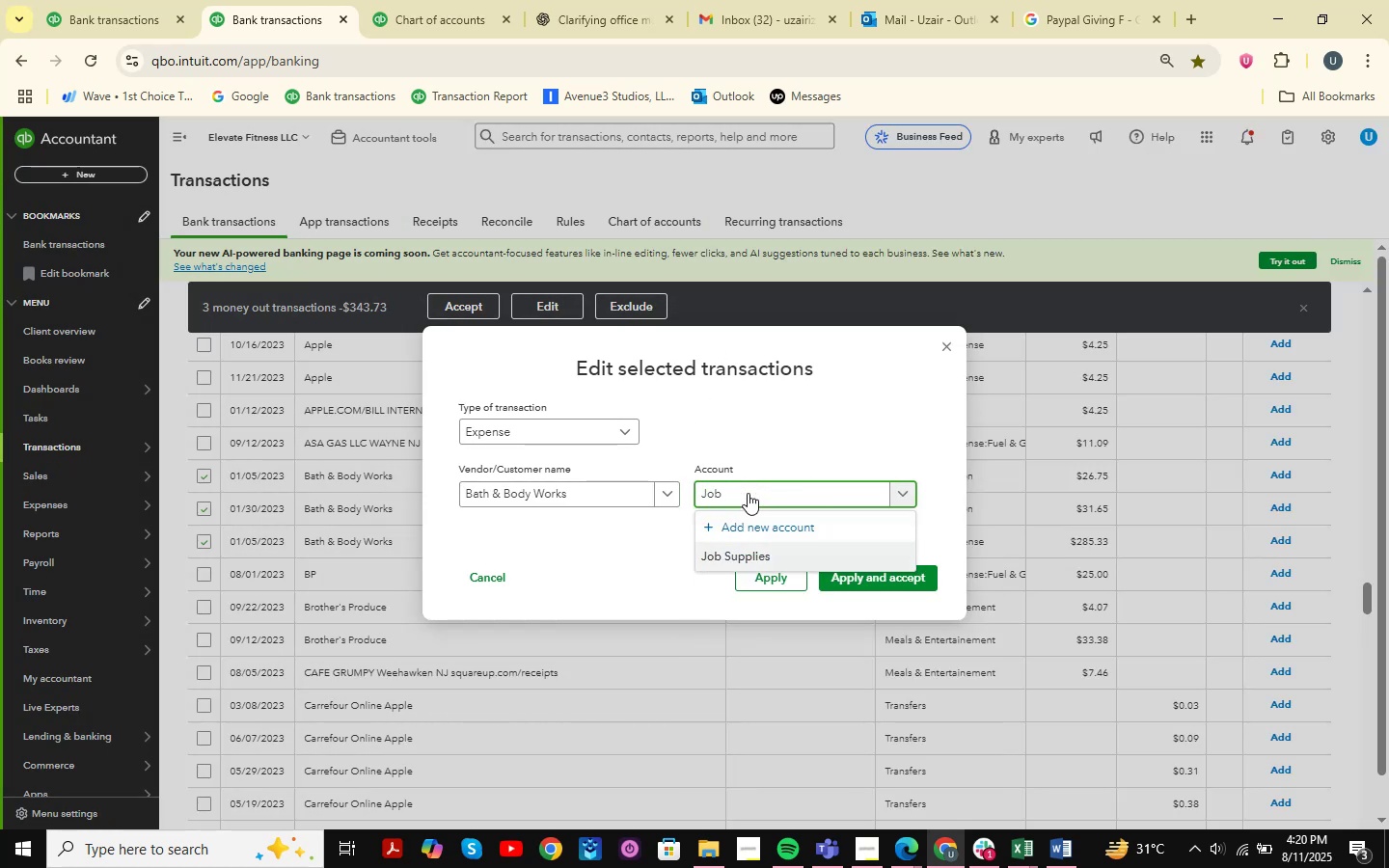 
key(Enter)
 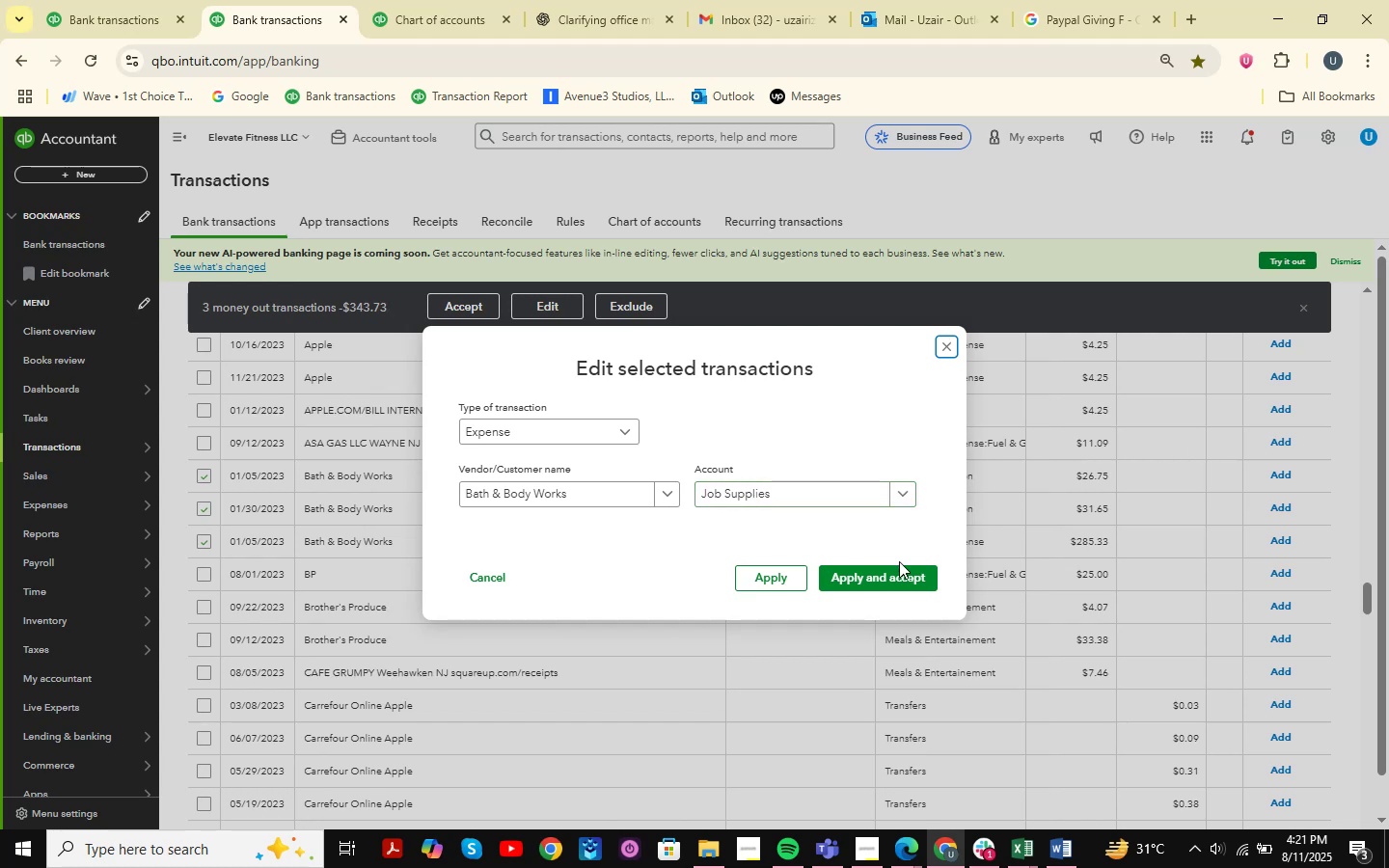 
left_click([899, 583])
 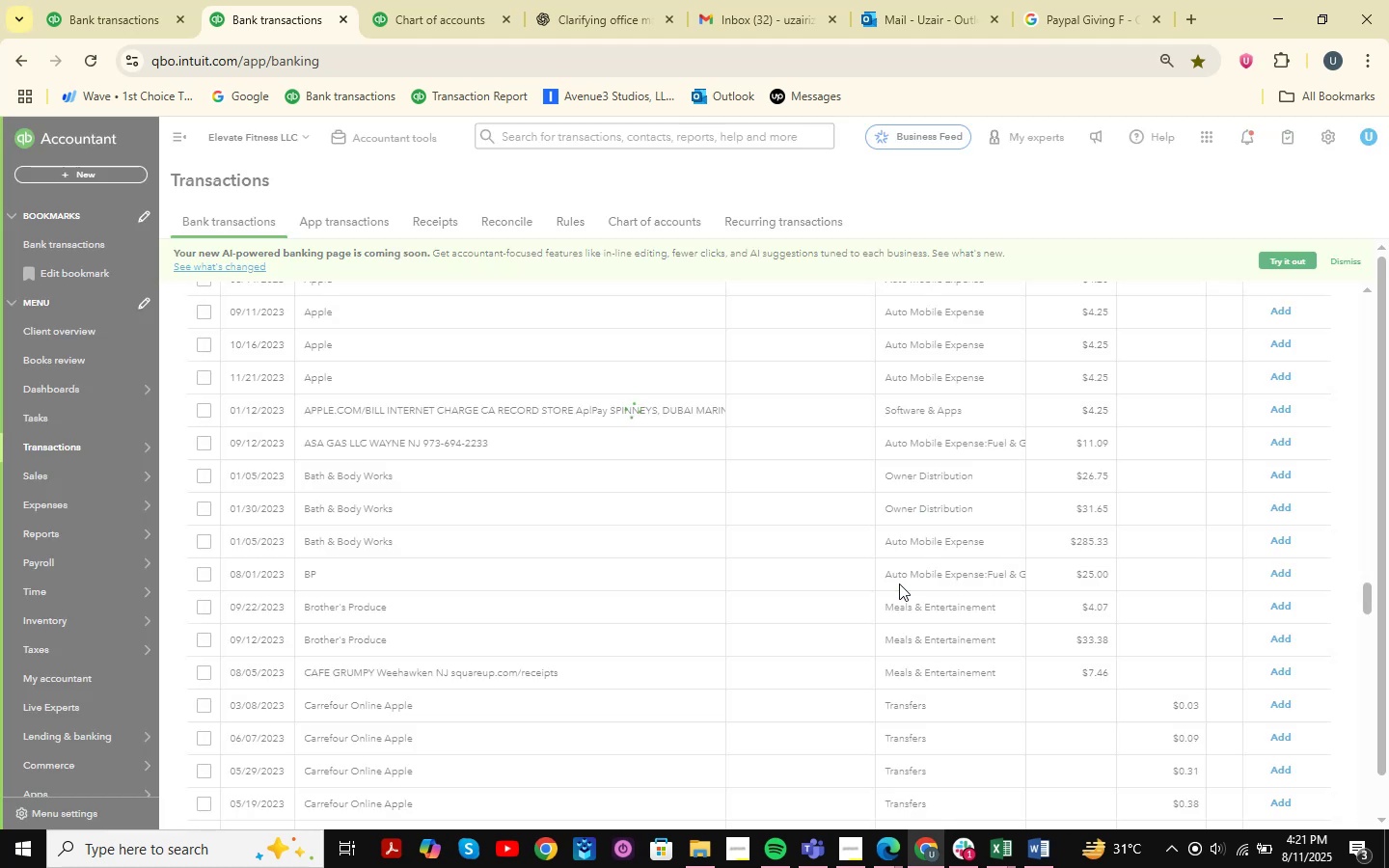 
wait(8.89)
 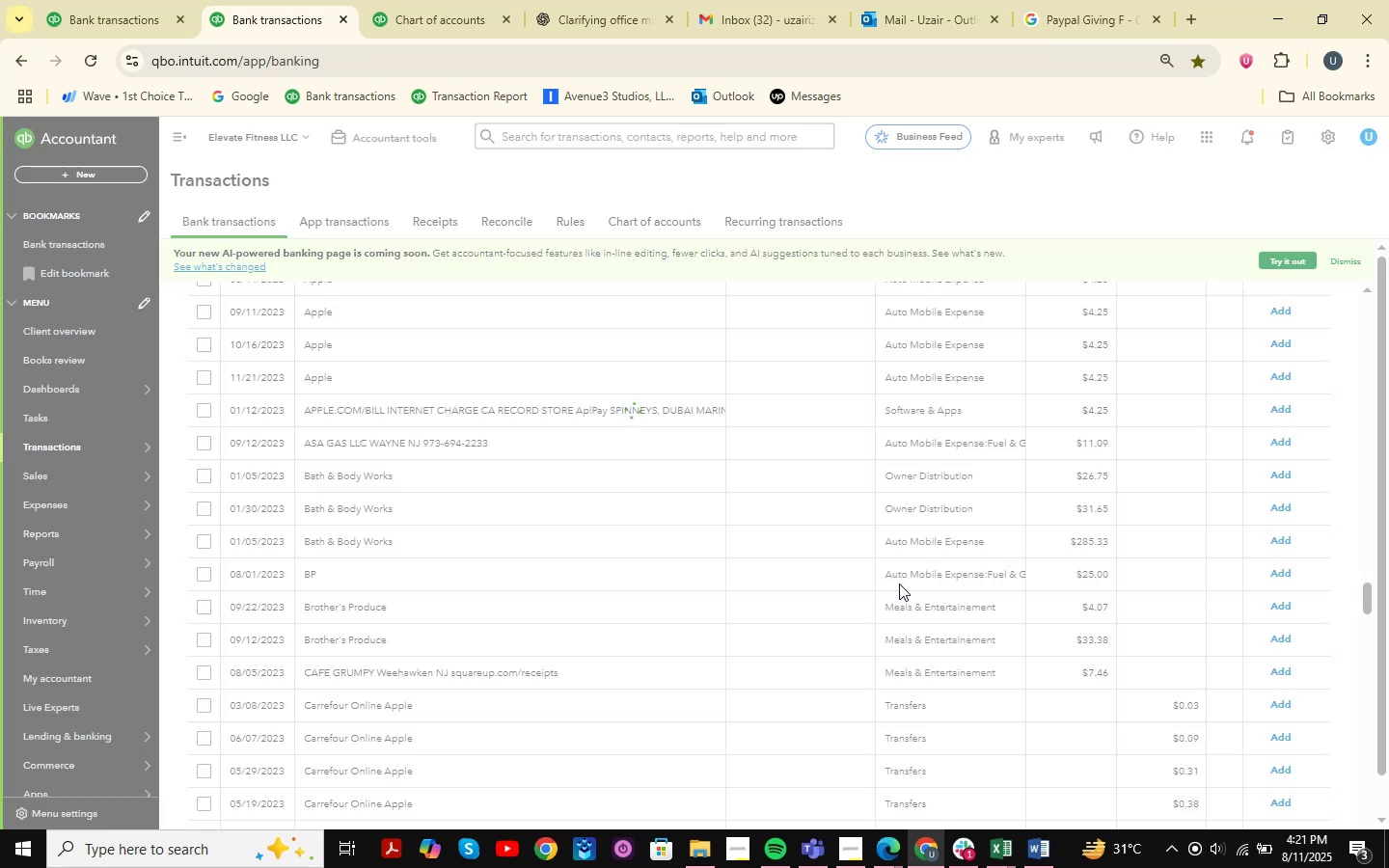 
scroll: coordinate [422, 421], scroll_direction: down, amount: 22.0
 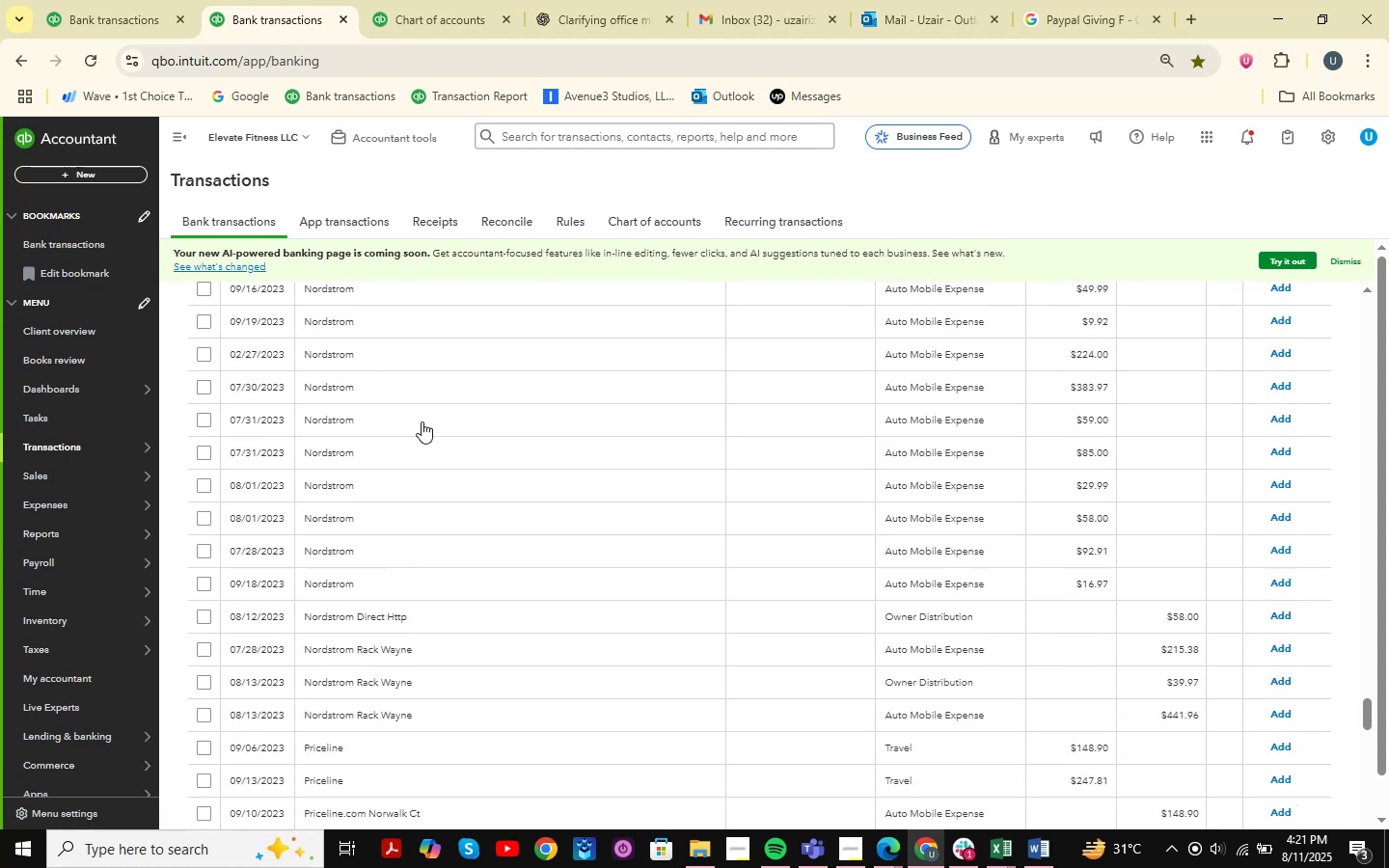 
scroll: coordinate [422, 421], scroll_direction: up, amount: 2.0
 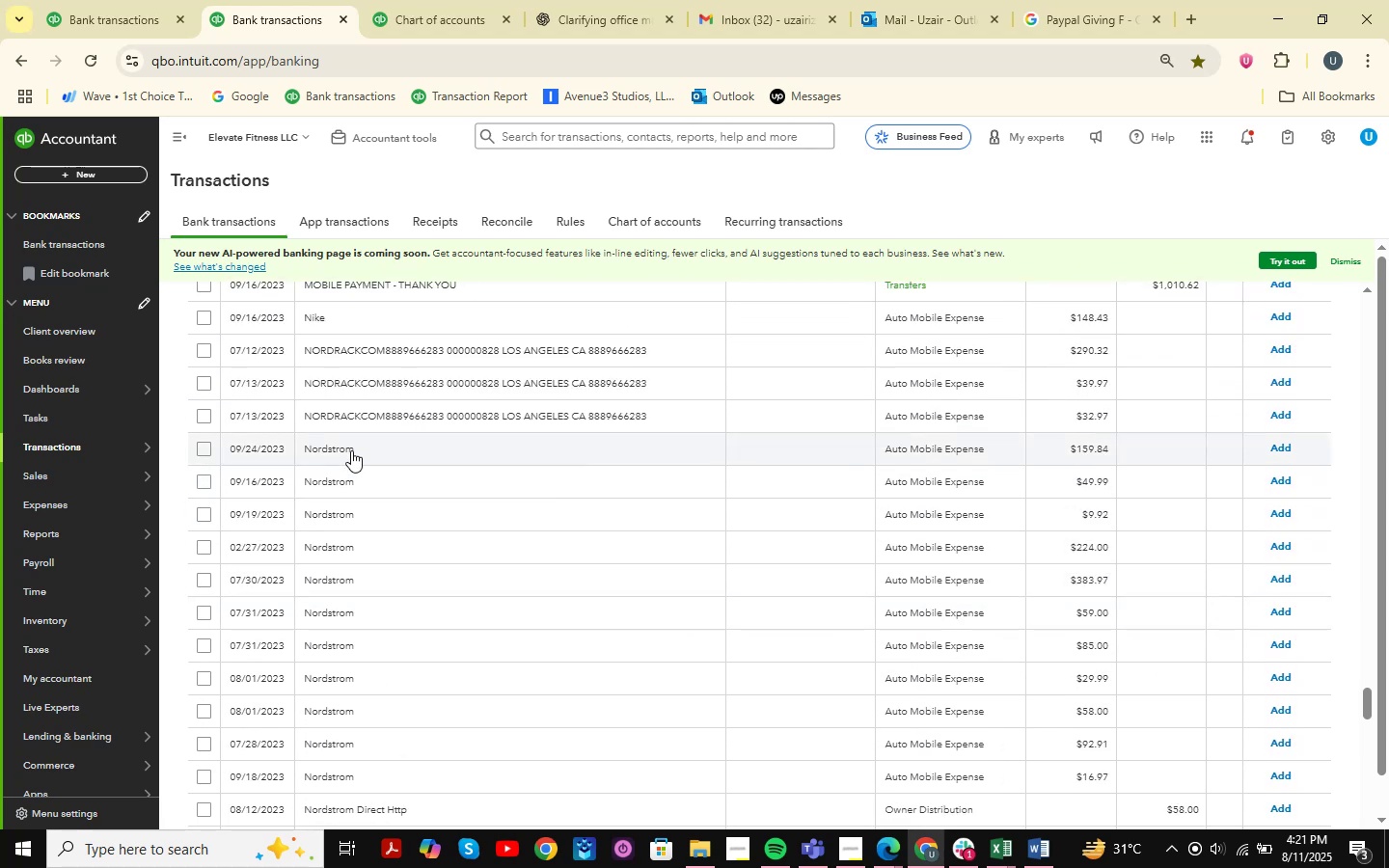 
left_click([351, 450])
 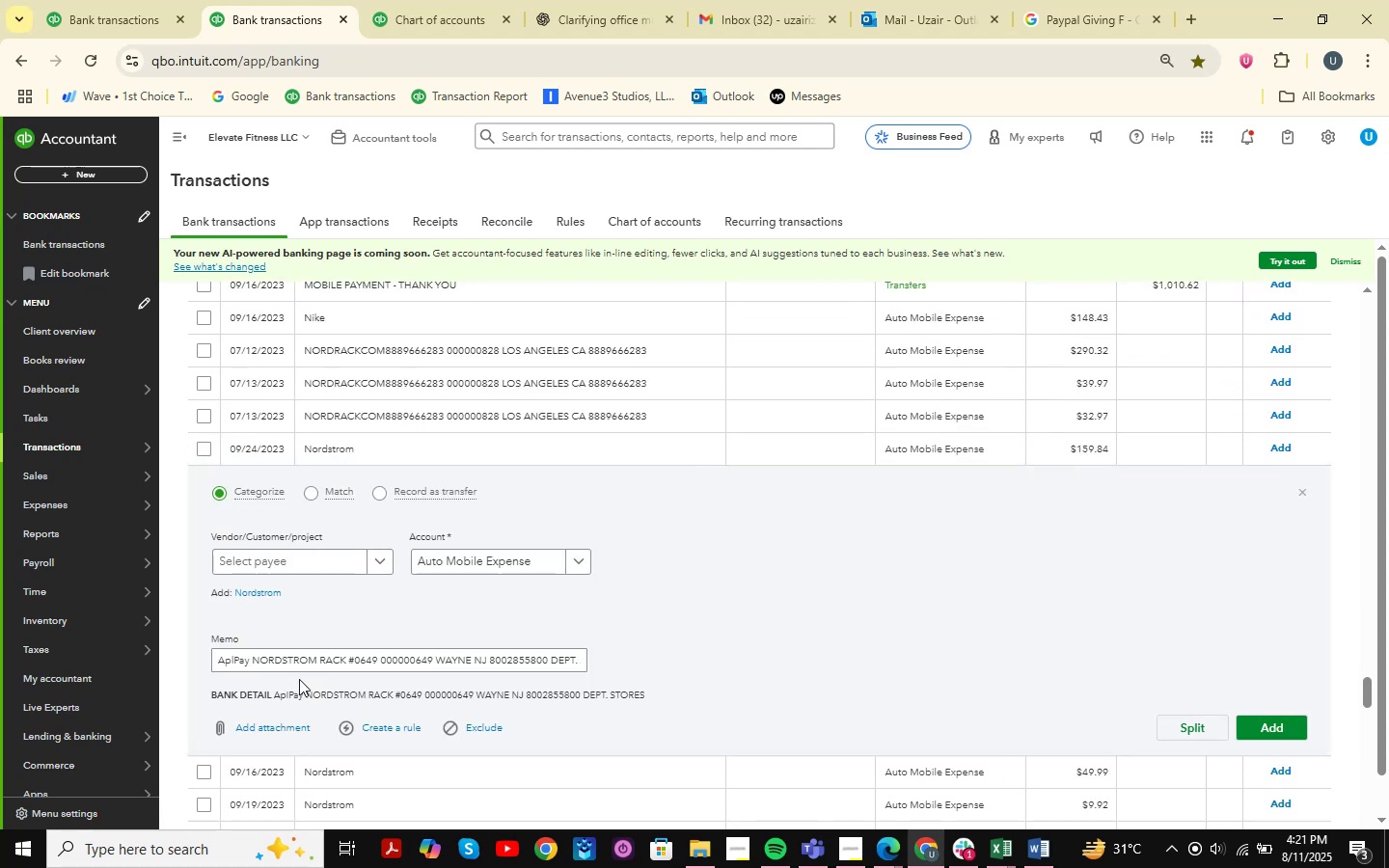 
left_click_drag(start_coordinate=[251, 663], to_coordinate=[349, 670])
 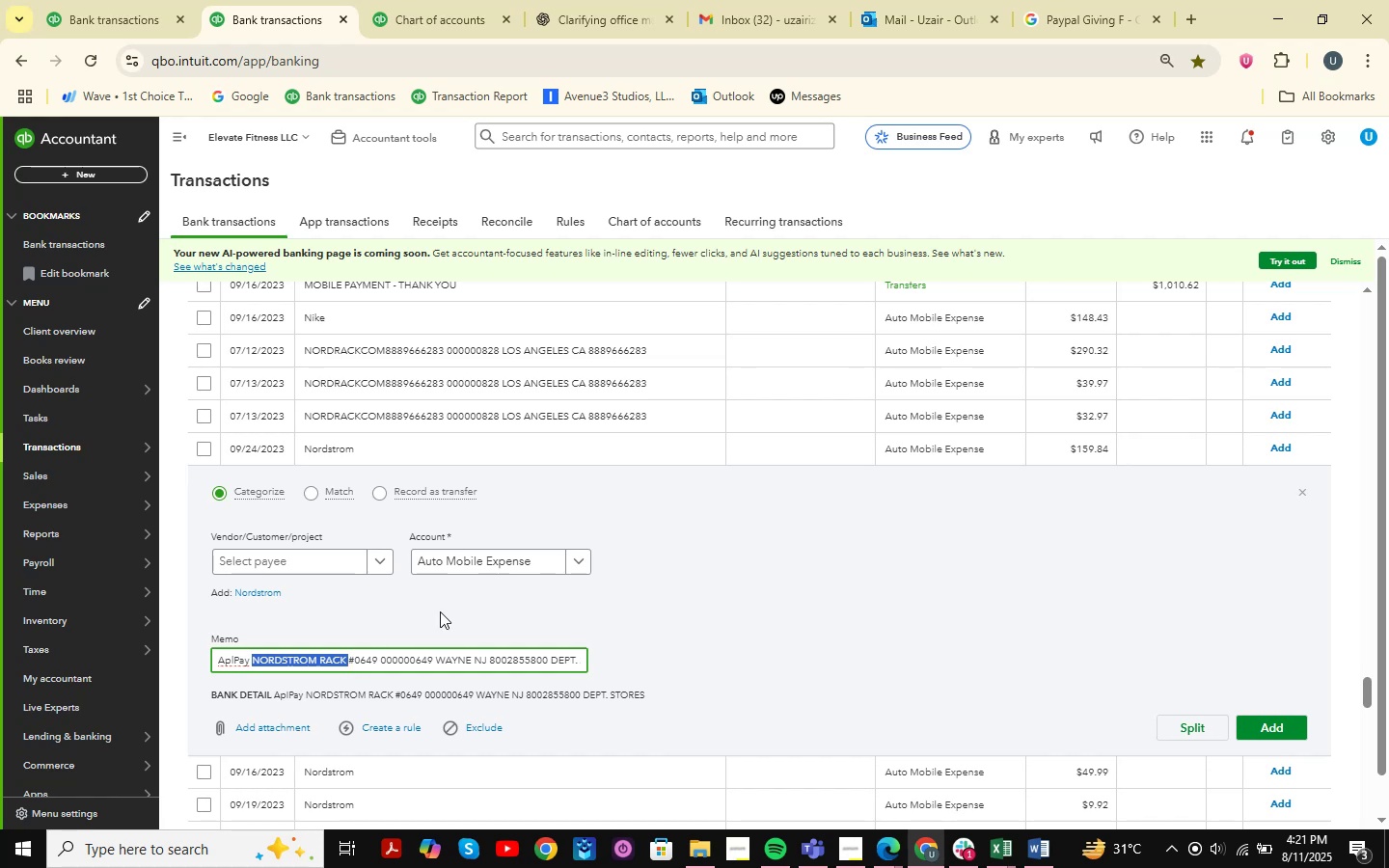 
key(Control+ControlLeft)
 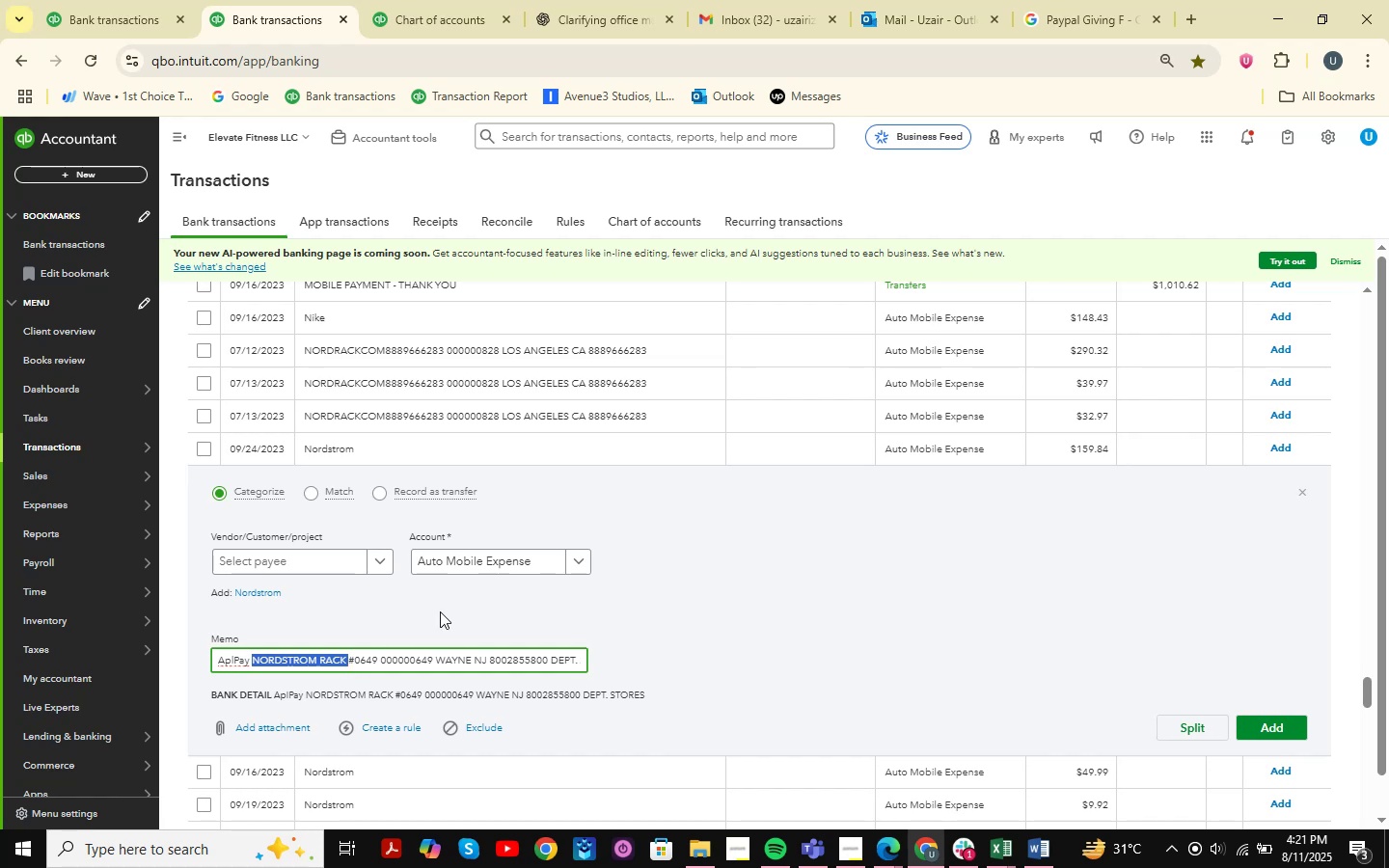 
key(Control+C)
 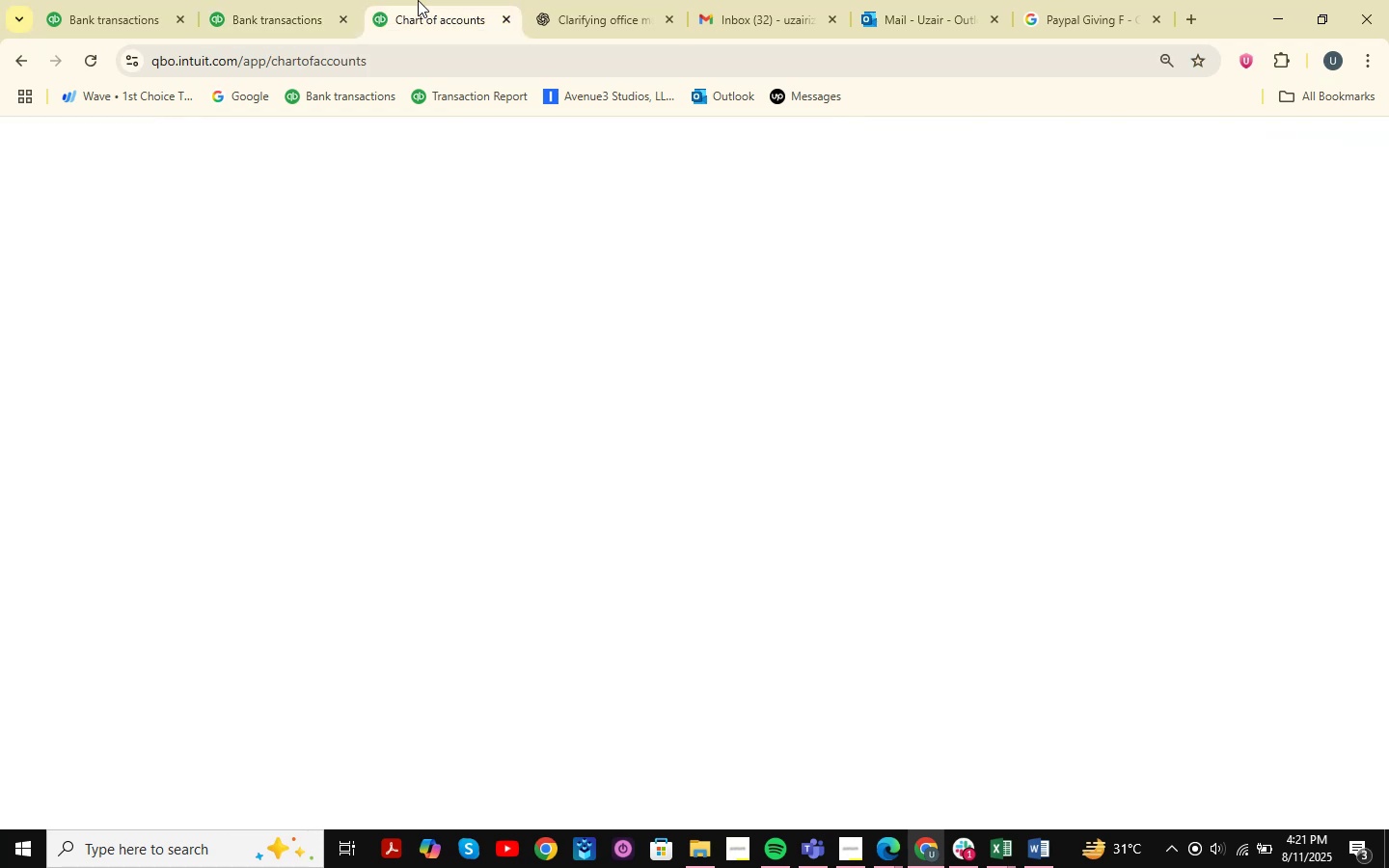 
double_click([563, 0])
 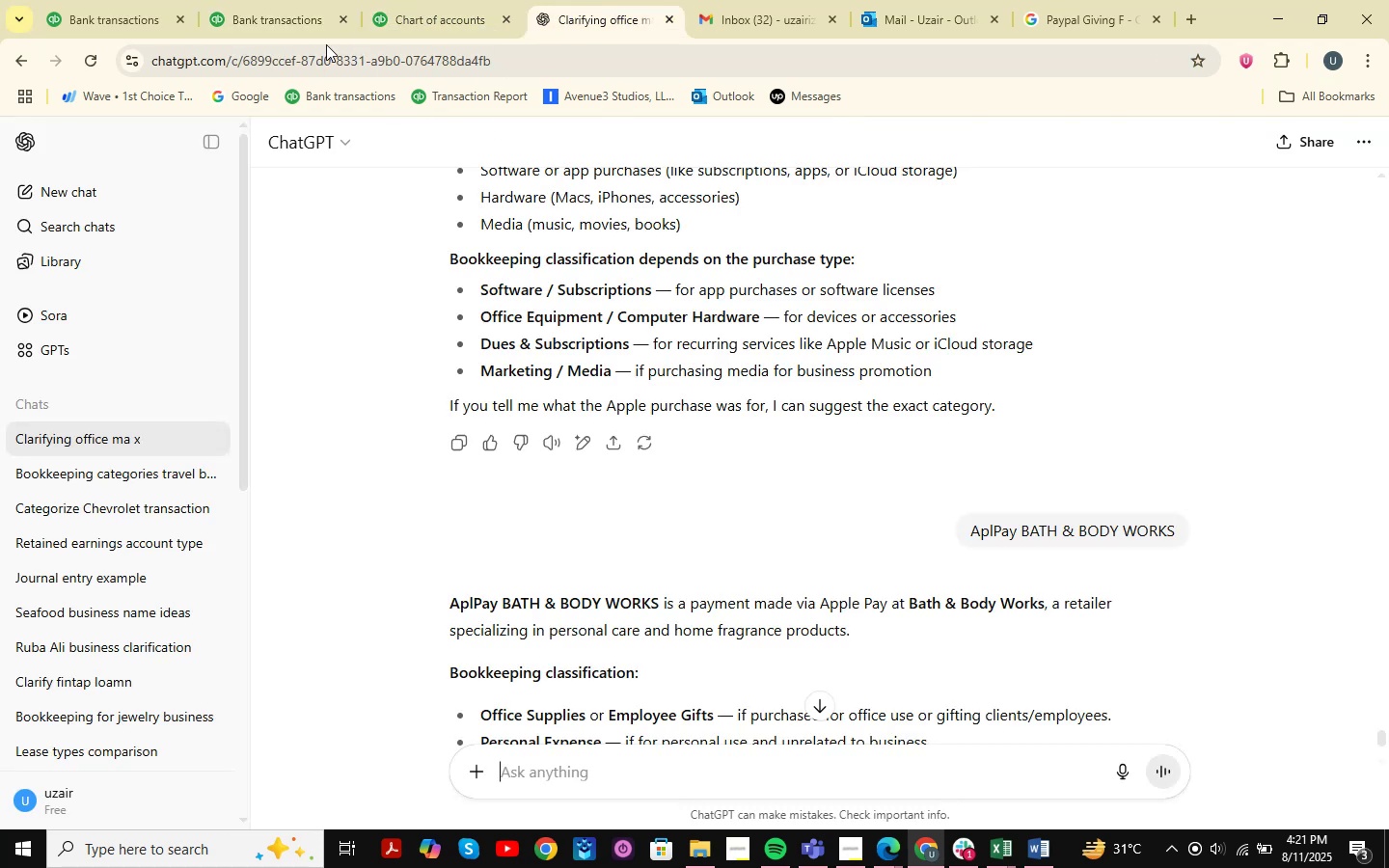 
left_click([289, 0])
 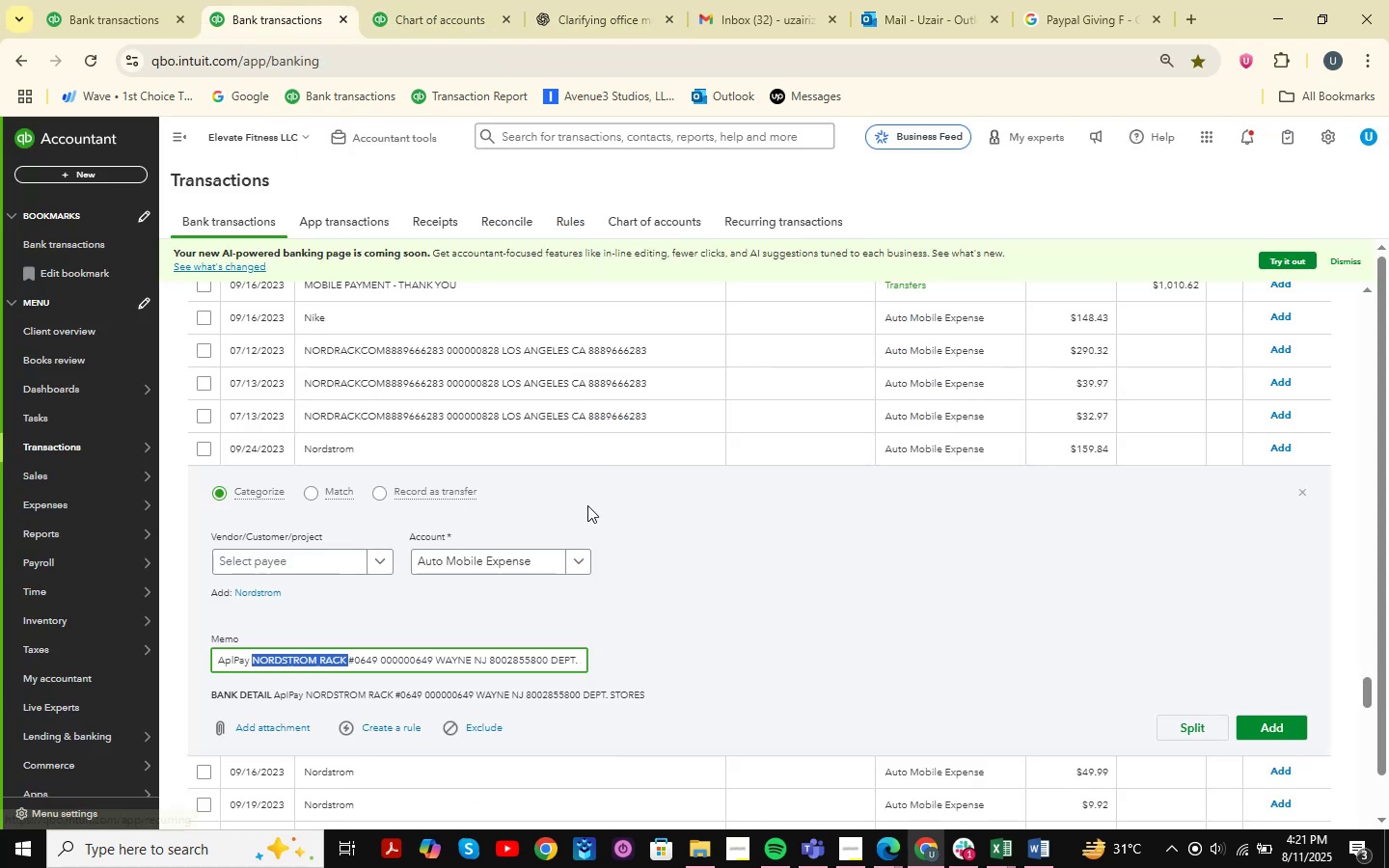 
scroll: coordinate [514, 524], scroll_direction: down, amount: 11.0
 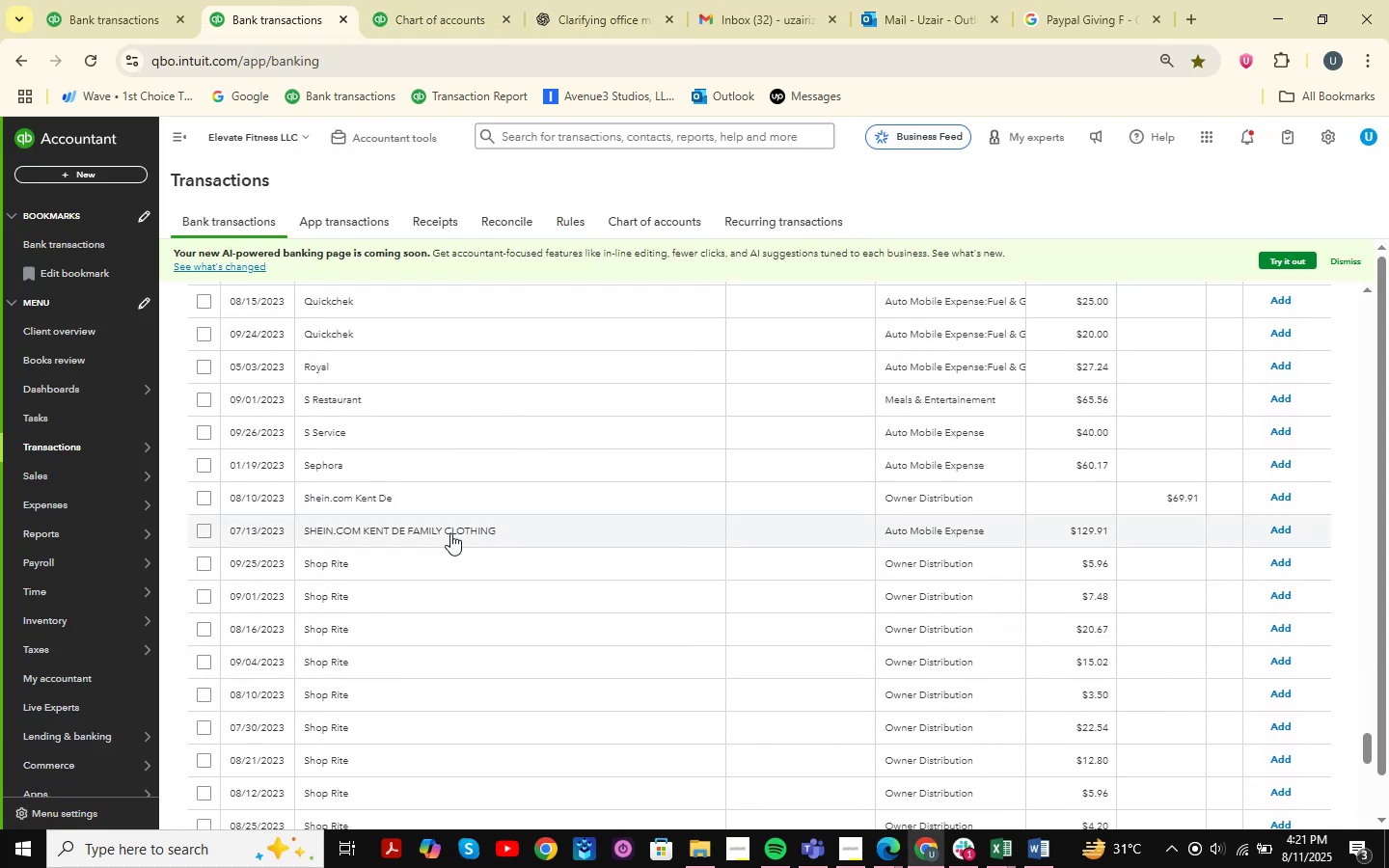 
left_click([329, 556])
 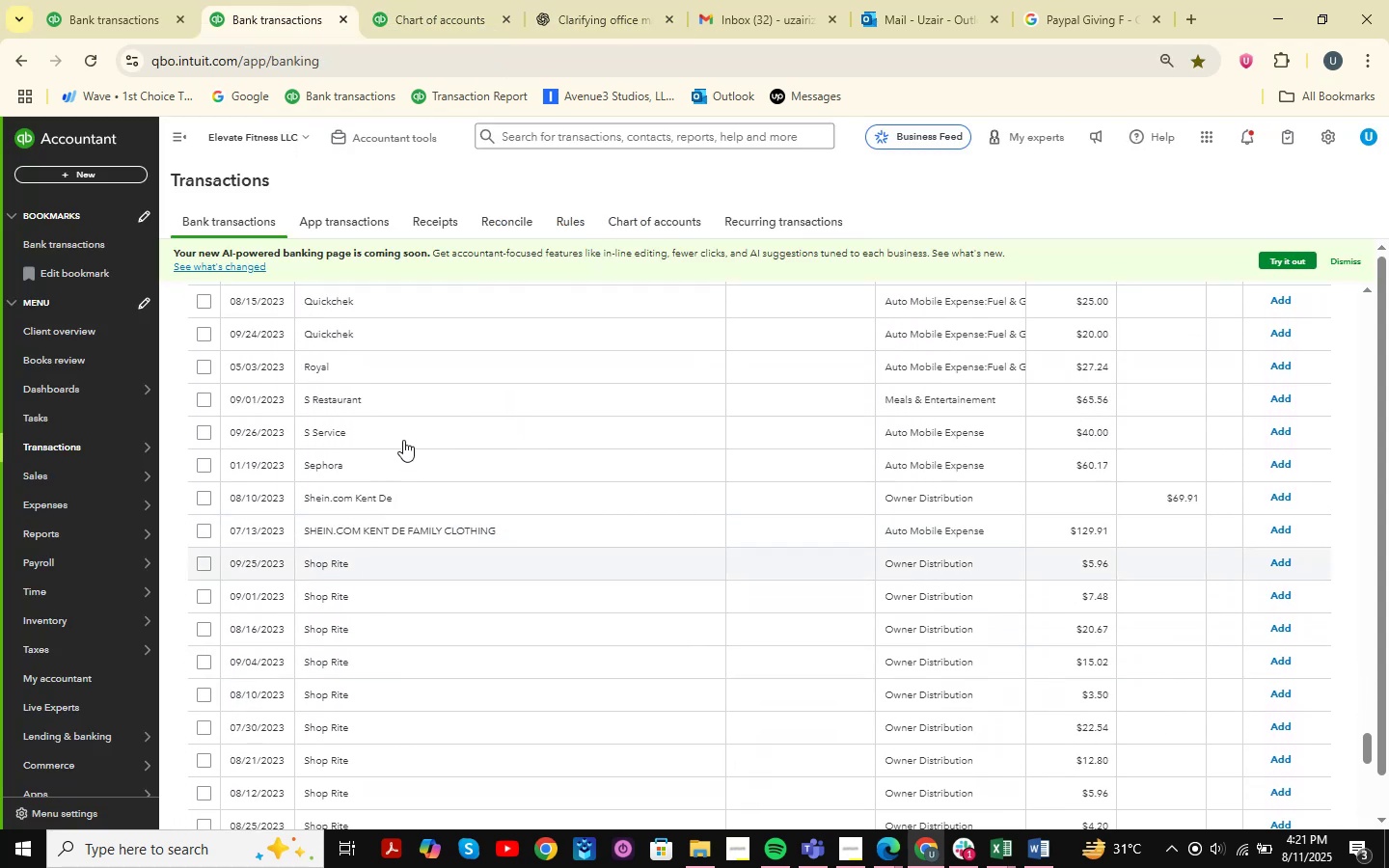 
scroll: coordinate [403, 440], scroll_direction: down, amount: 1.0
 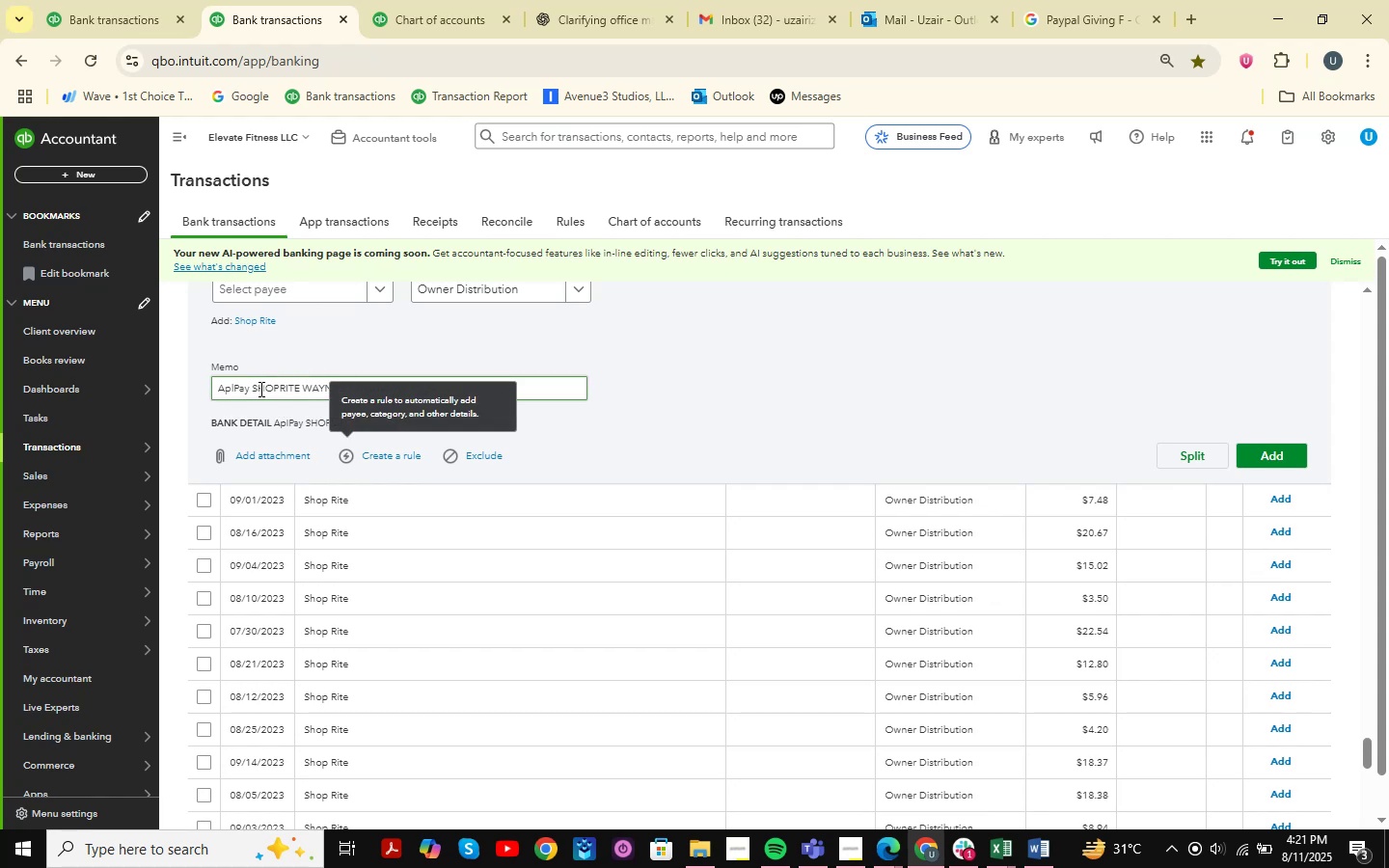 
left_click_drag(start_coordinate=[252, 393], to_coordinate=[299, 396])
 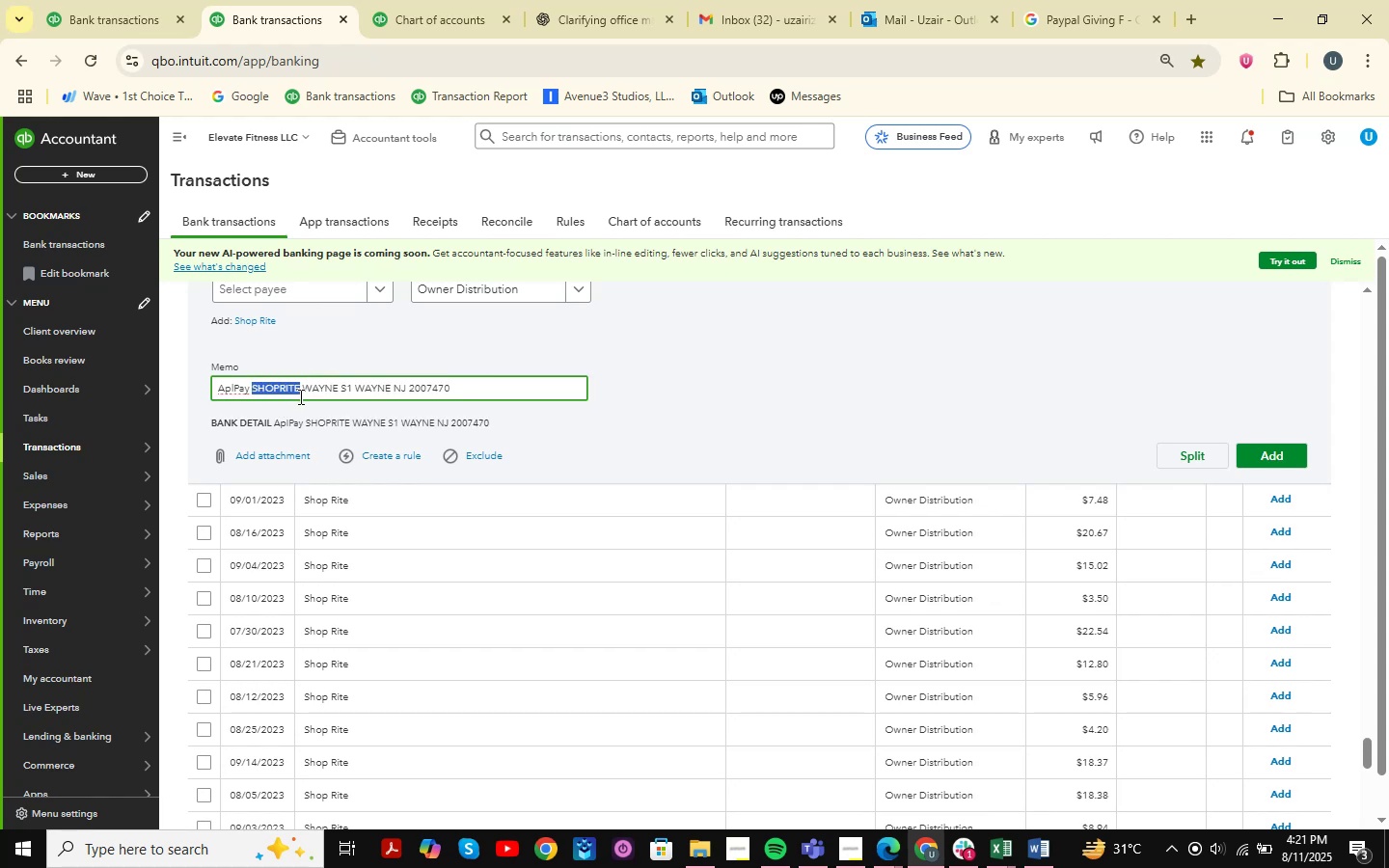 
key(Control+C)
 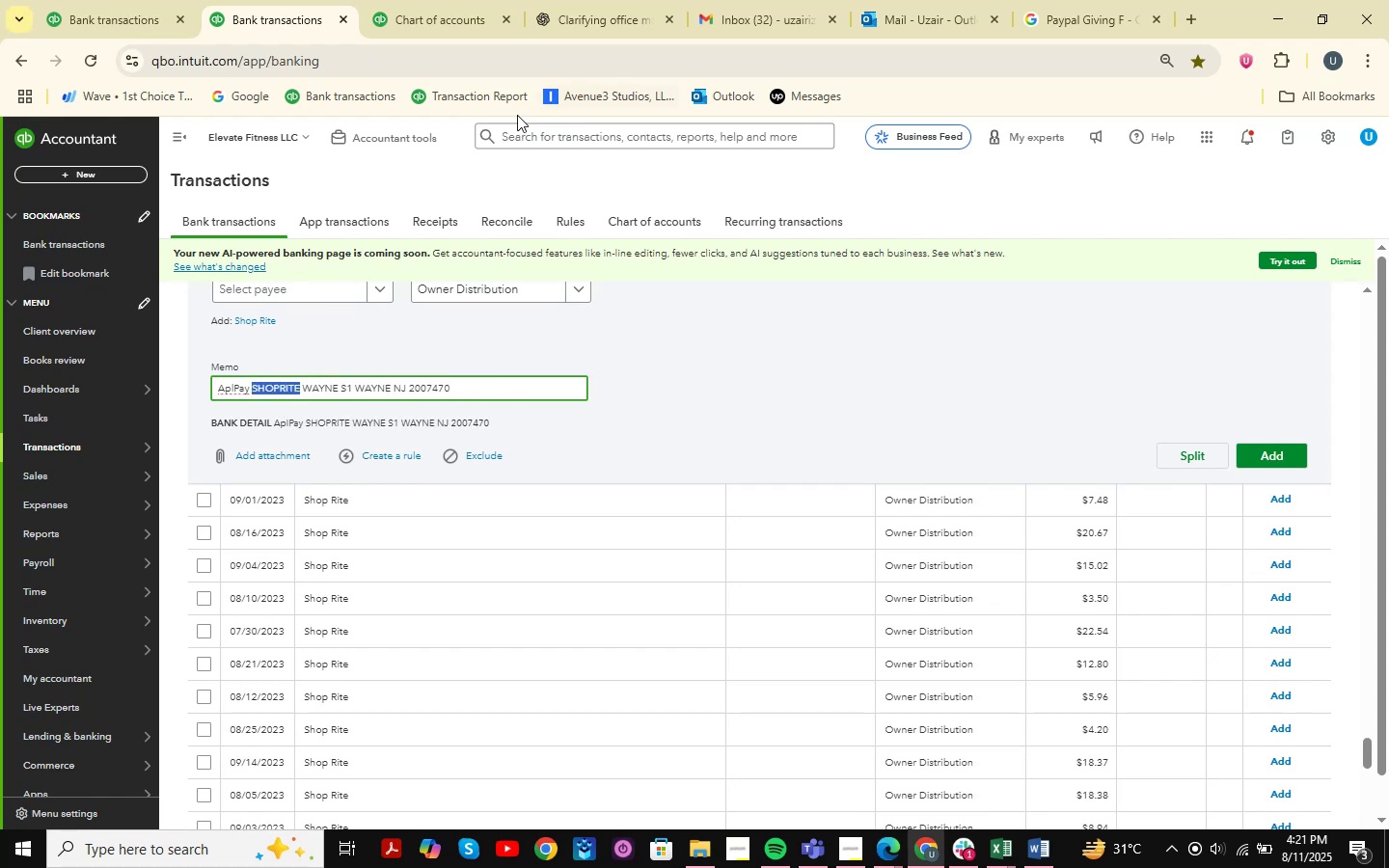 
left_click([426, 0])
 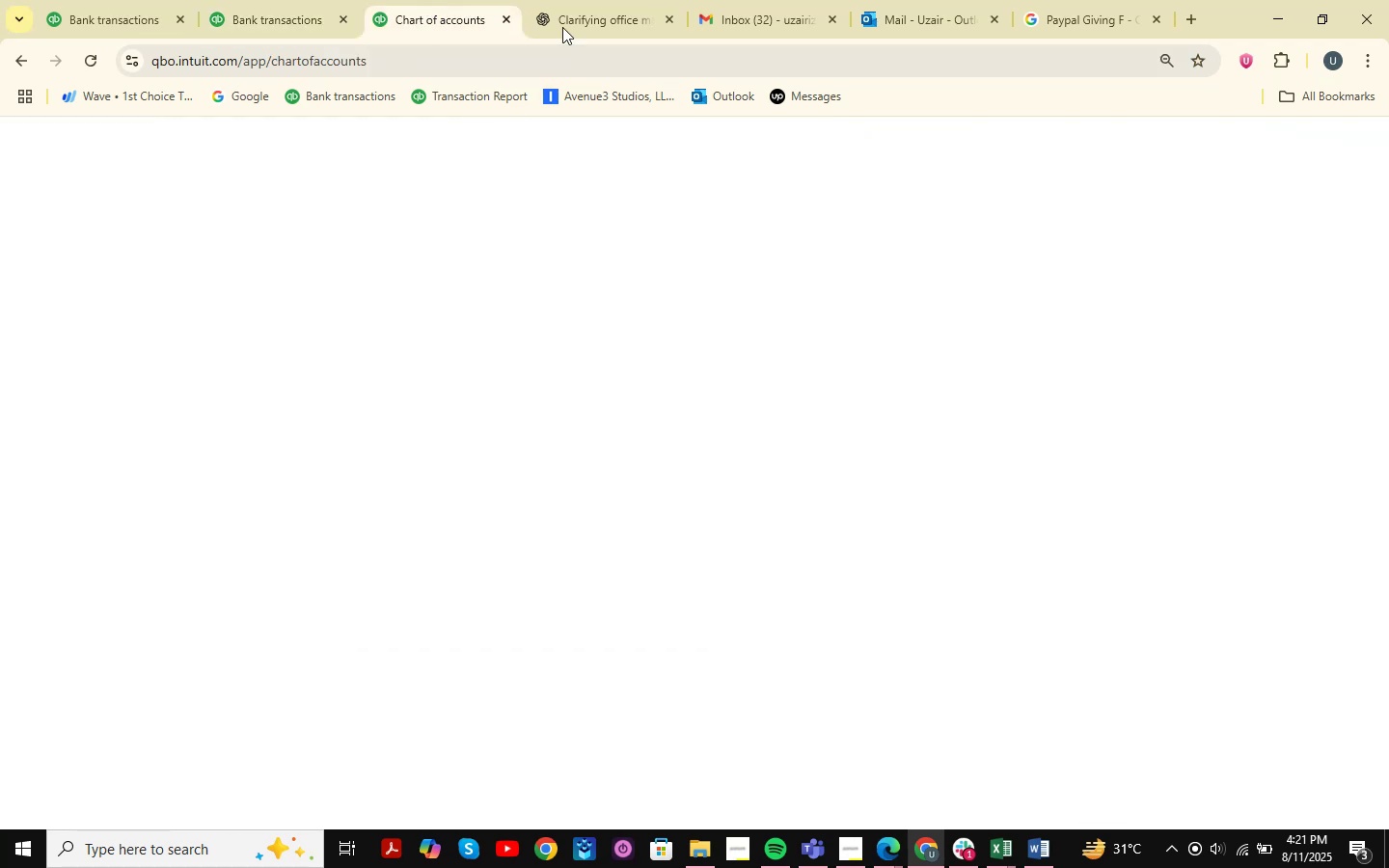 
left_click([583, 0])
 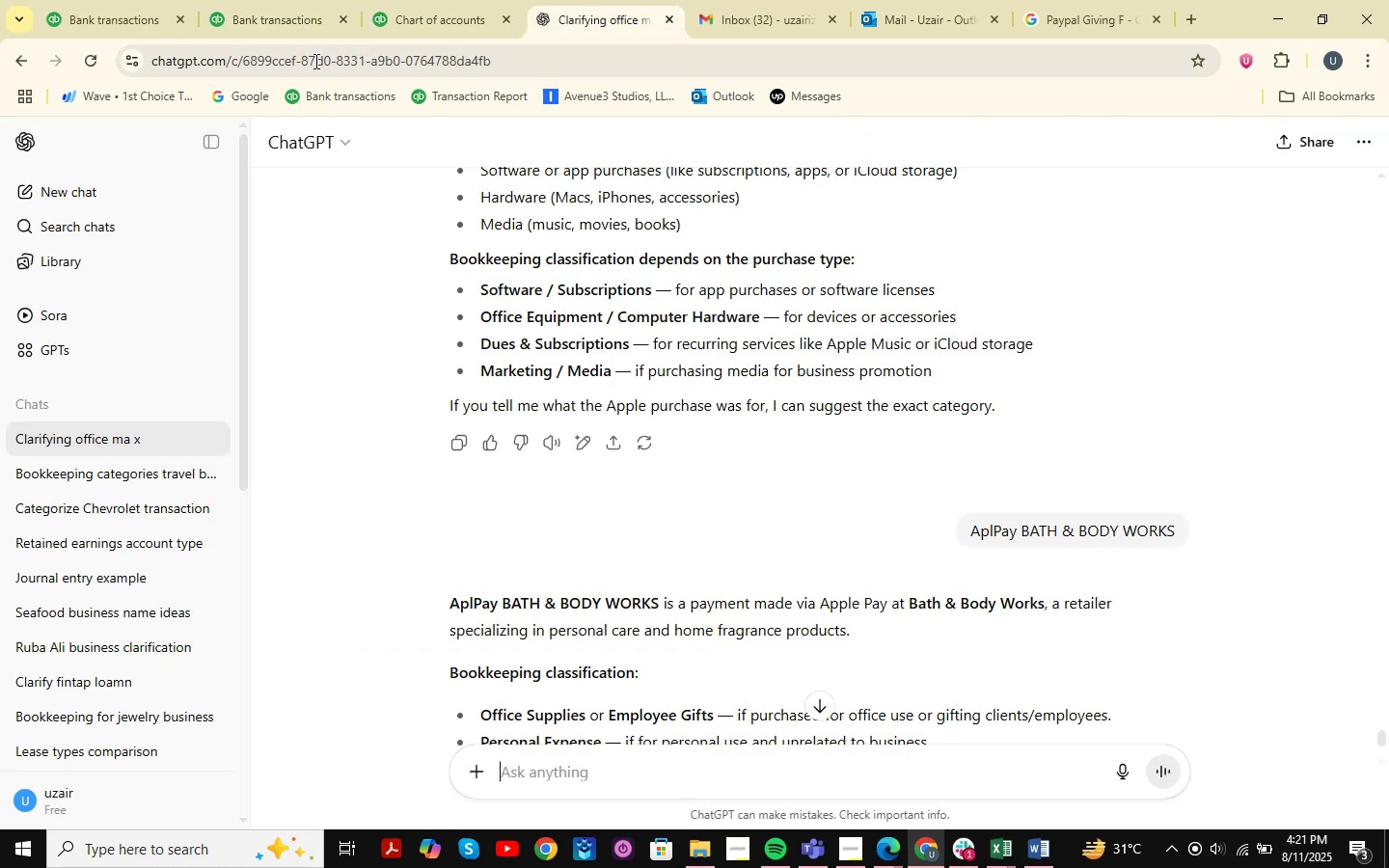 
left_click([288, 0])
 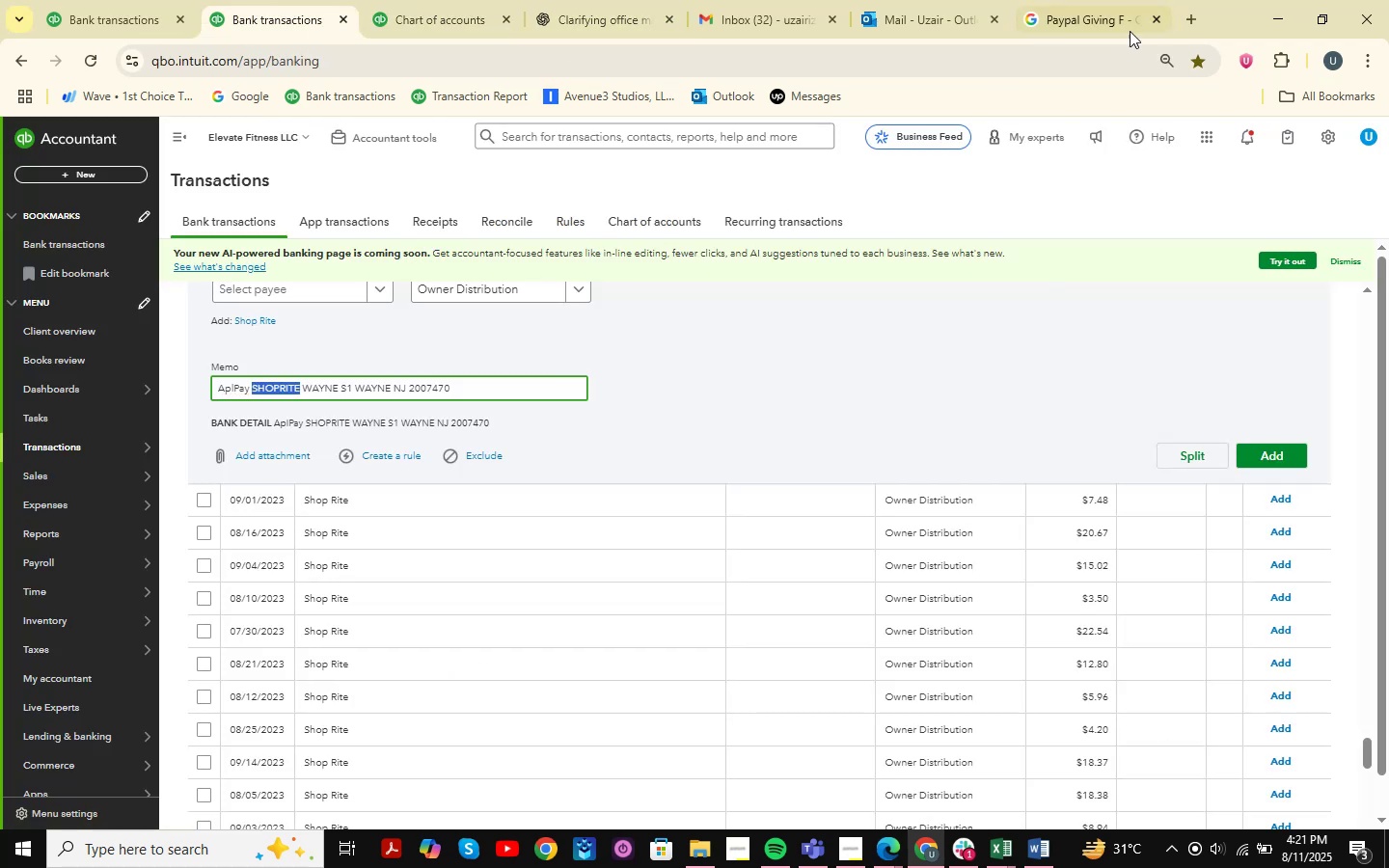 
left_click([1151, 16])
 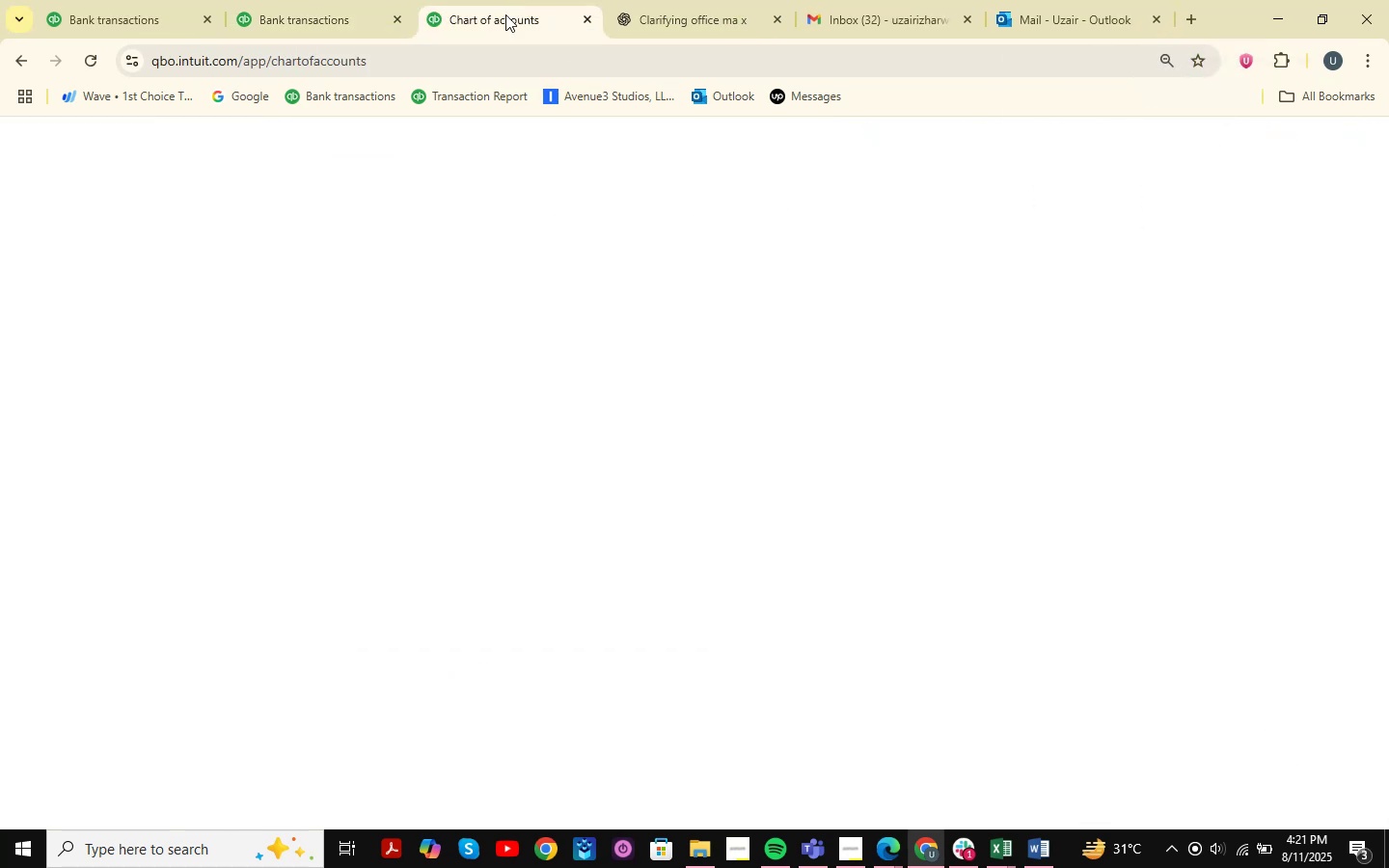 
double_click([313, 0])
 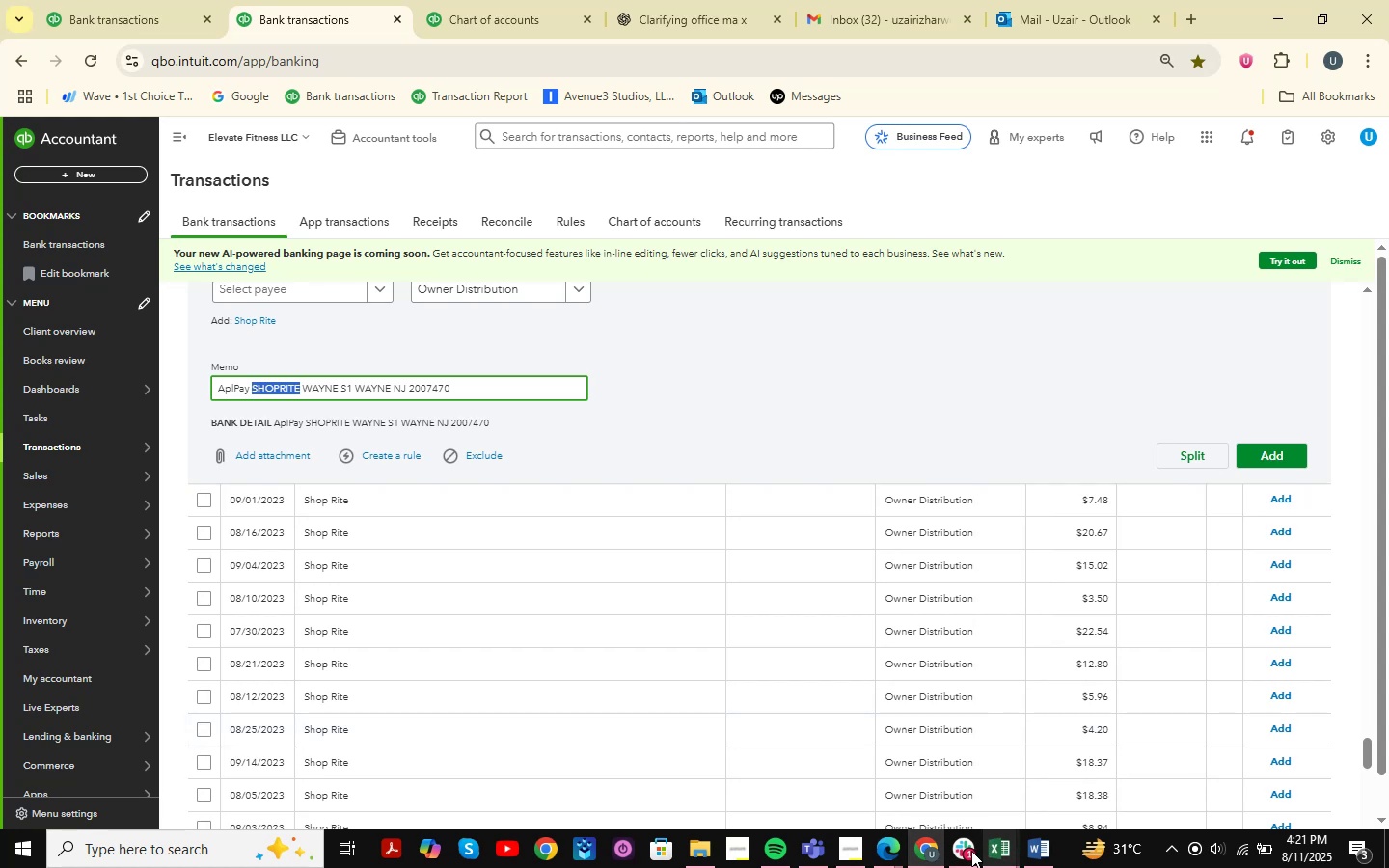 
left_click([961, 851])
 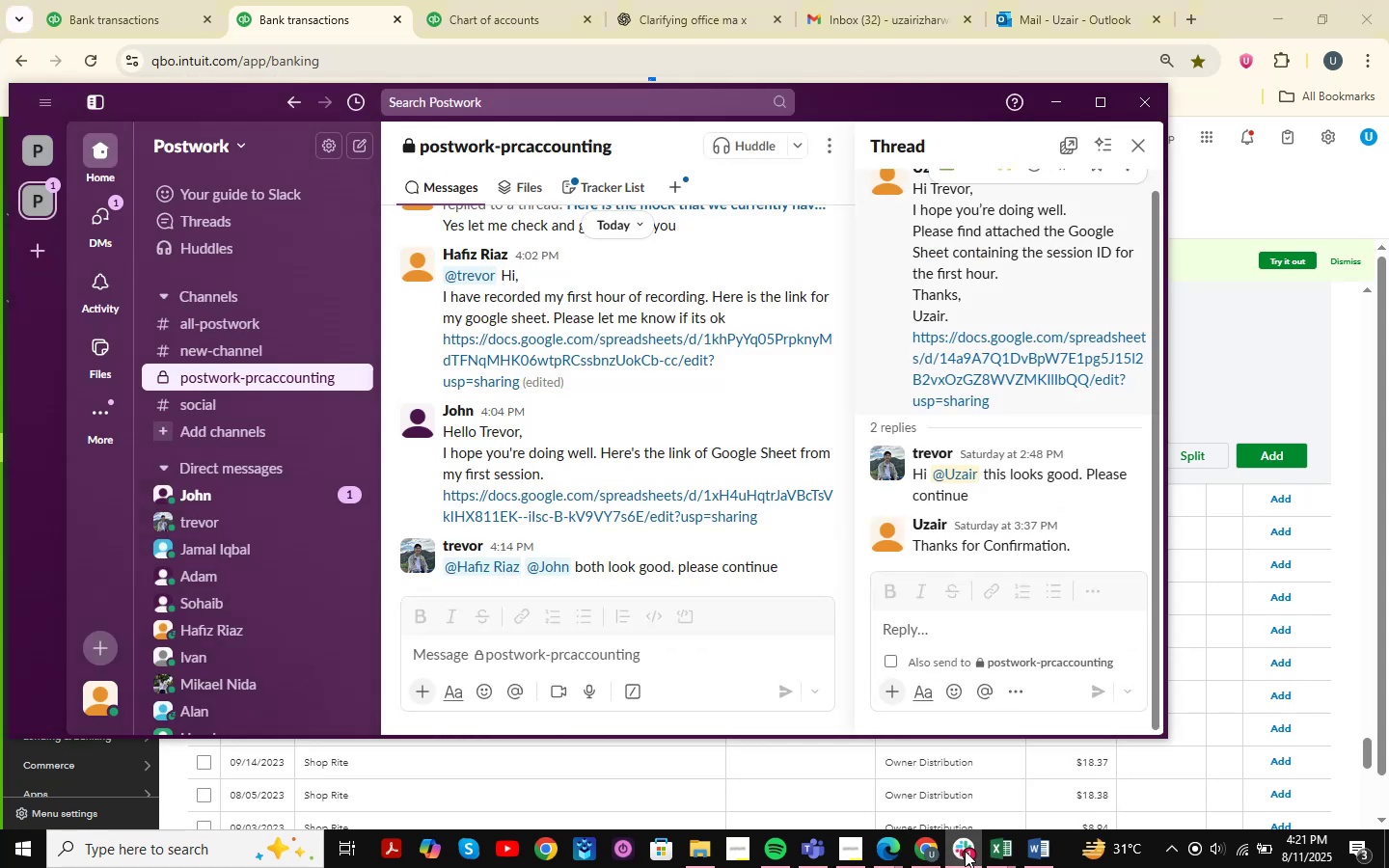 
scroll: coordinate [641, 466], scroll_direction: down, amount: 2.0
 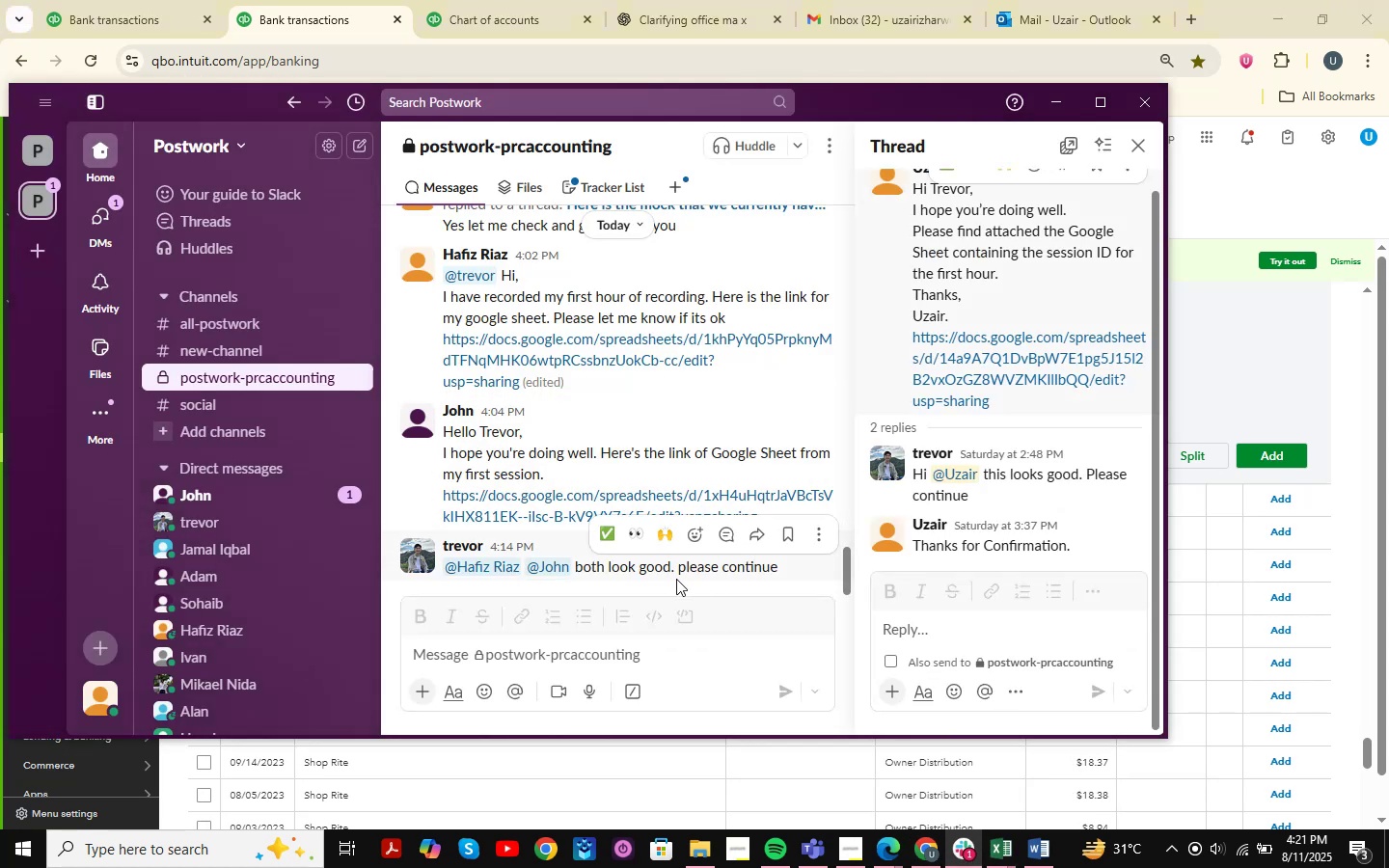 
mouse_move([757, 537])
 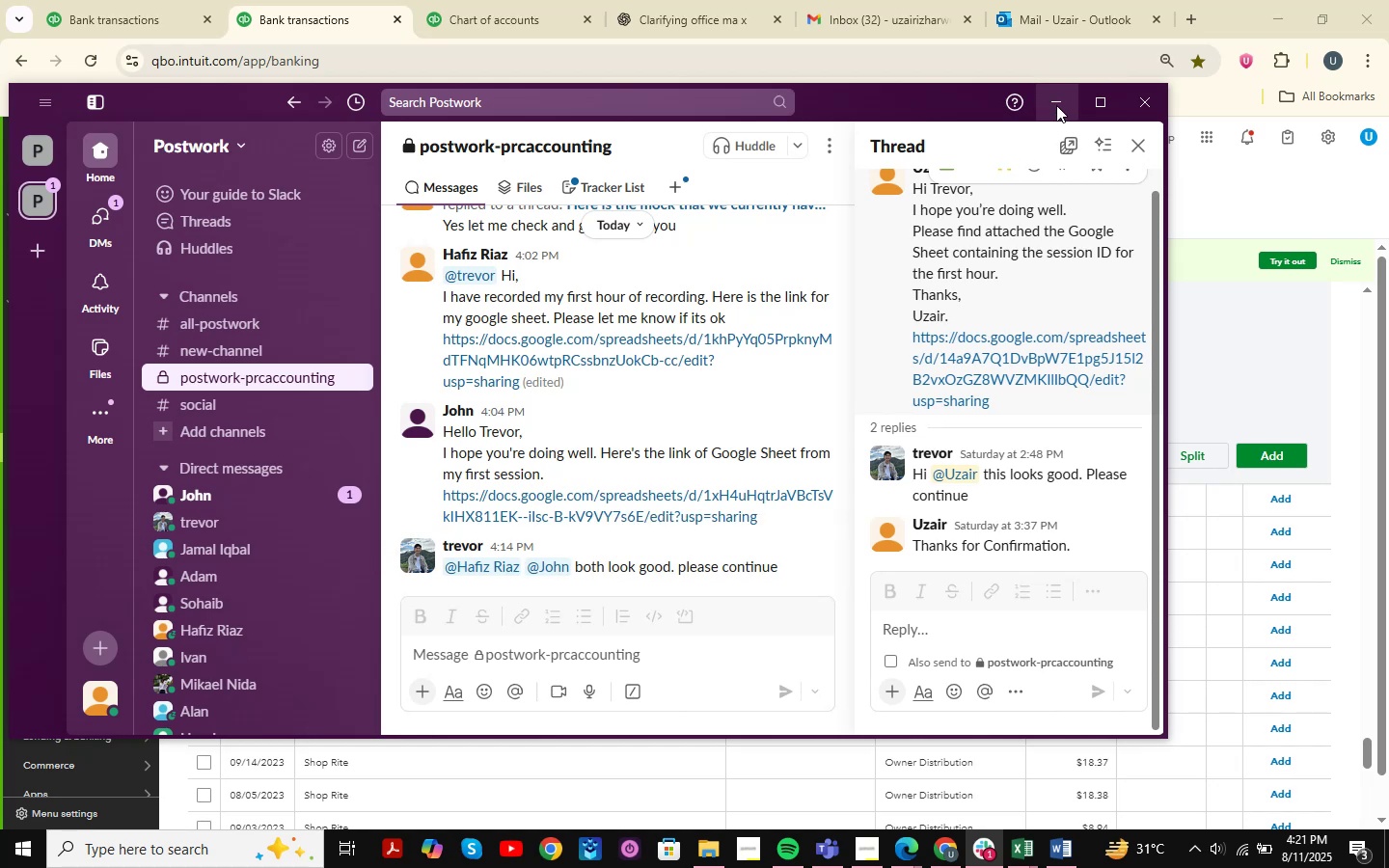 
left_click([1058, 106])
 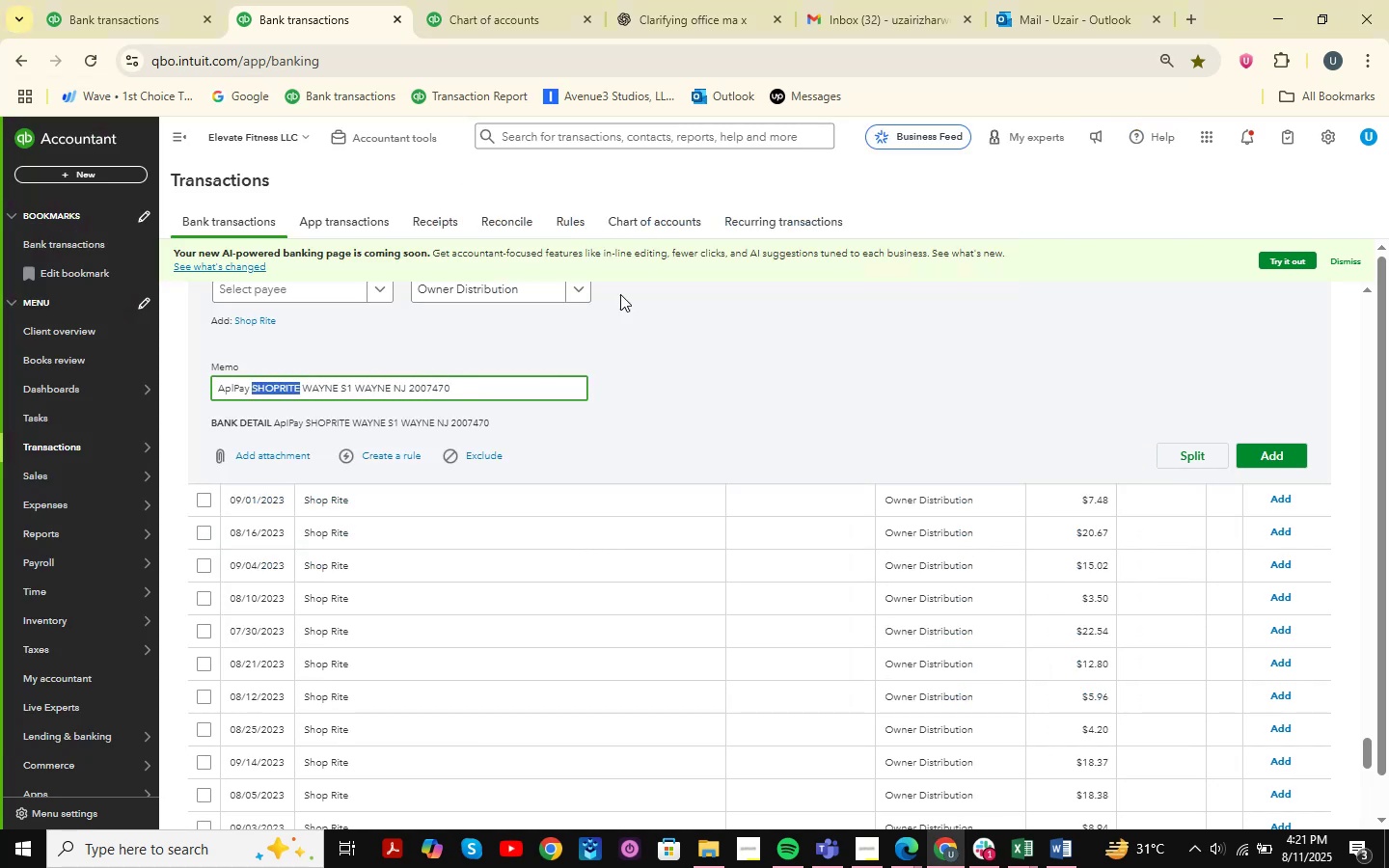 
scroll: coordinate [718, 401], scroll_direction: up, amount: 3.0
 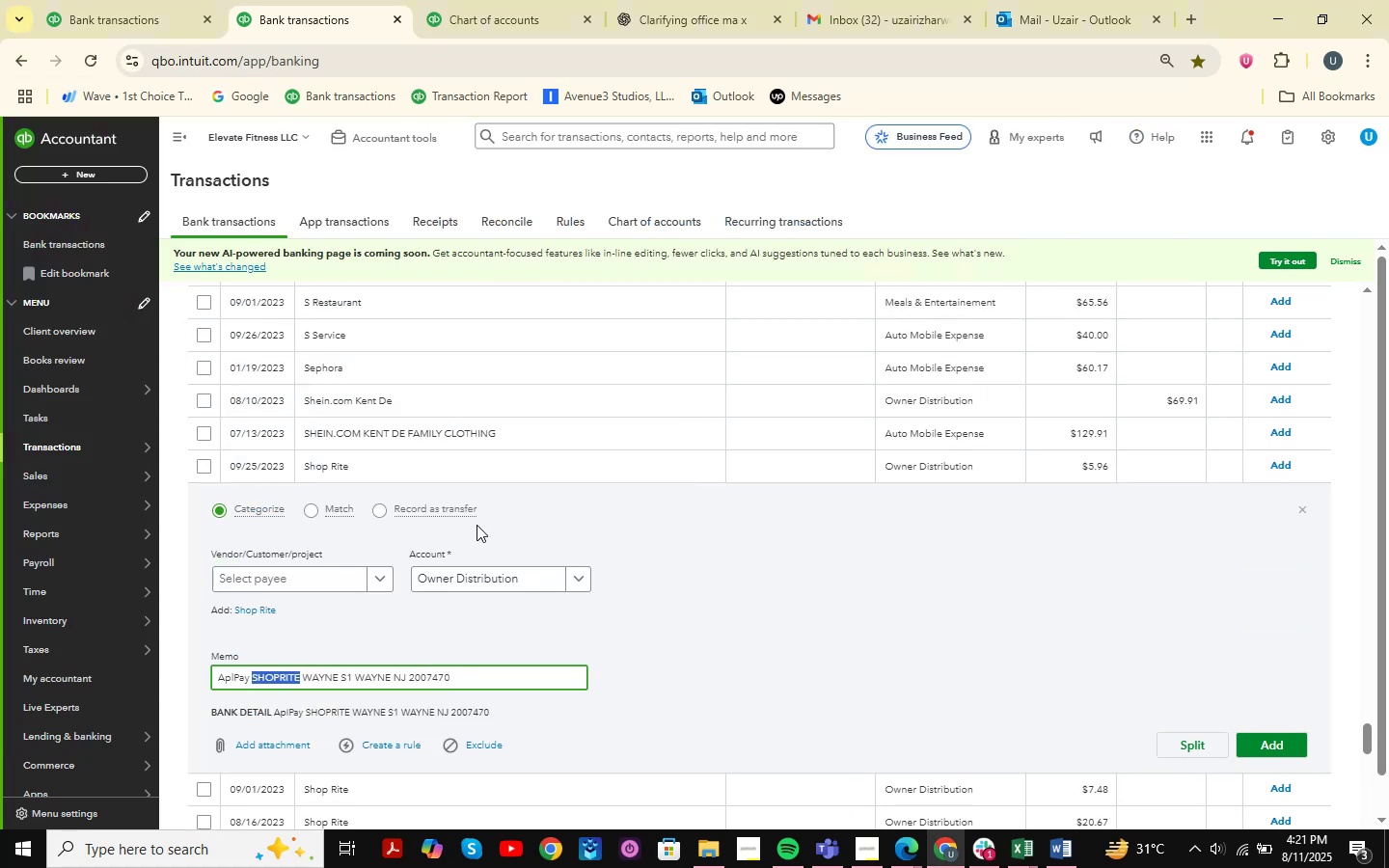 
scroll: coordinate [725, 384], scroll_direction: down, amount: 5.0
 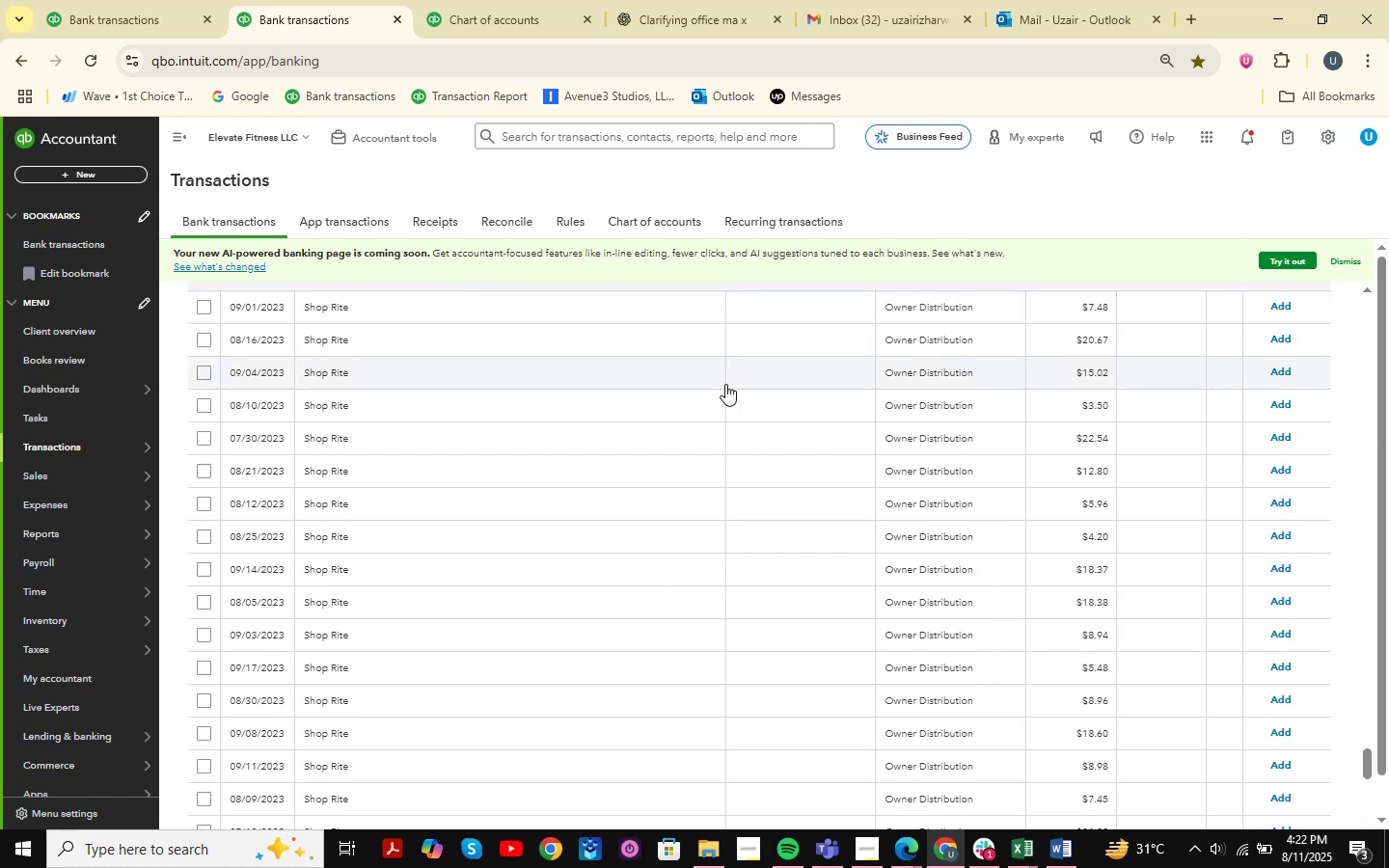 
wait(9.34)
 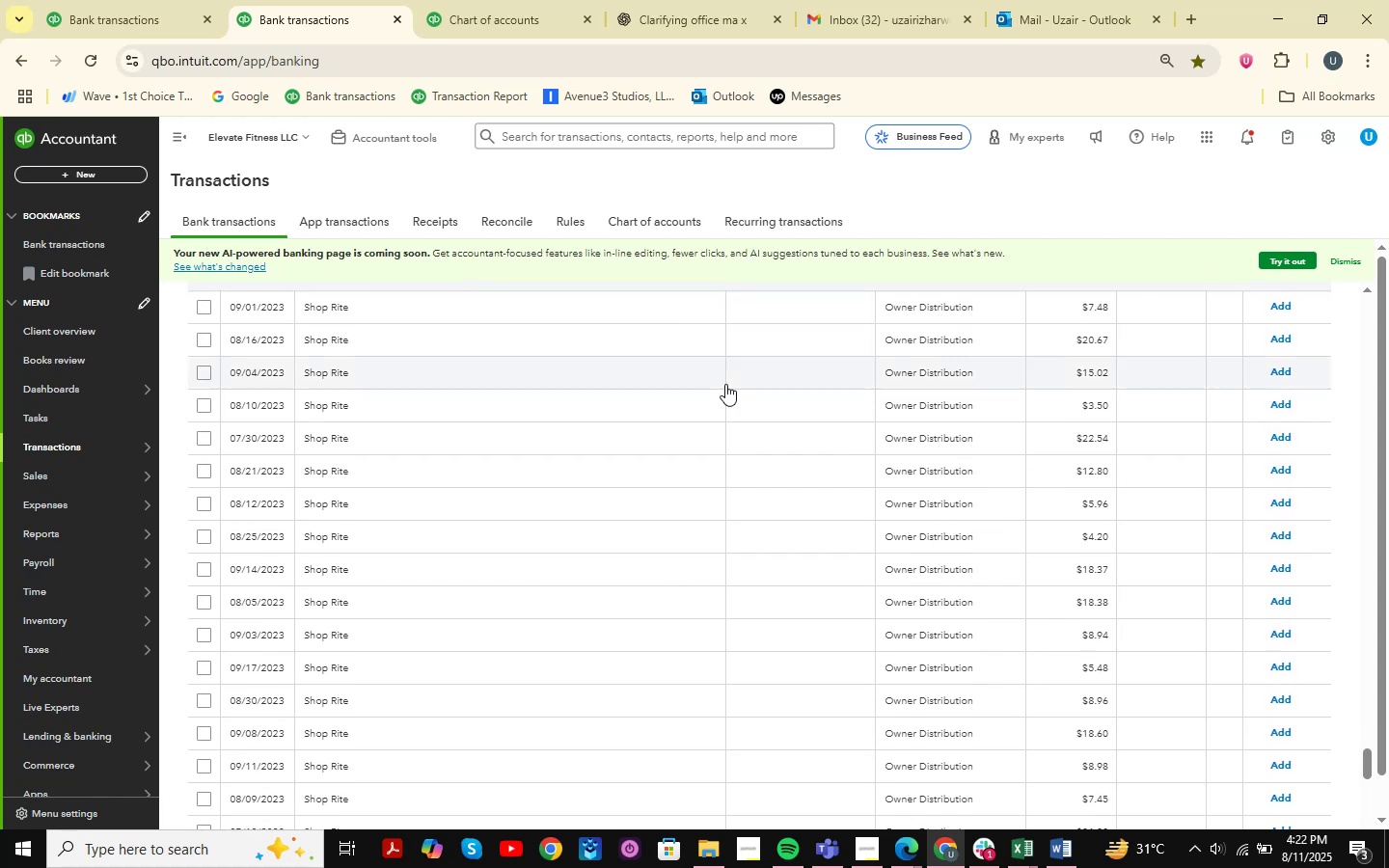 
scroll: coordinate [573, 445], scroll_direction: up, amount: 4.0
 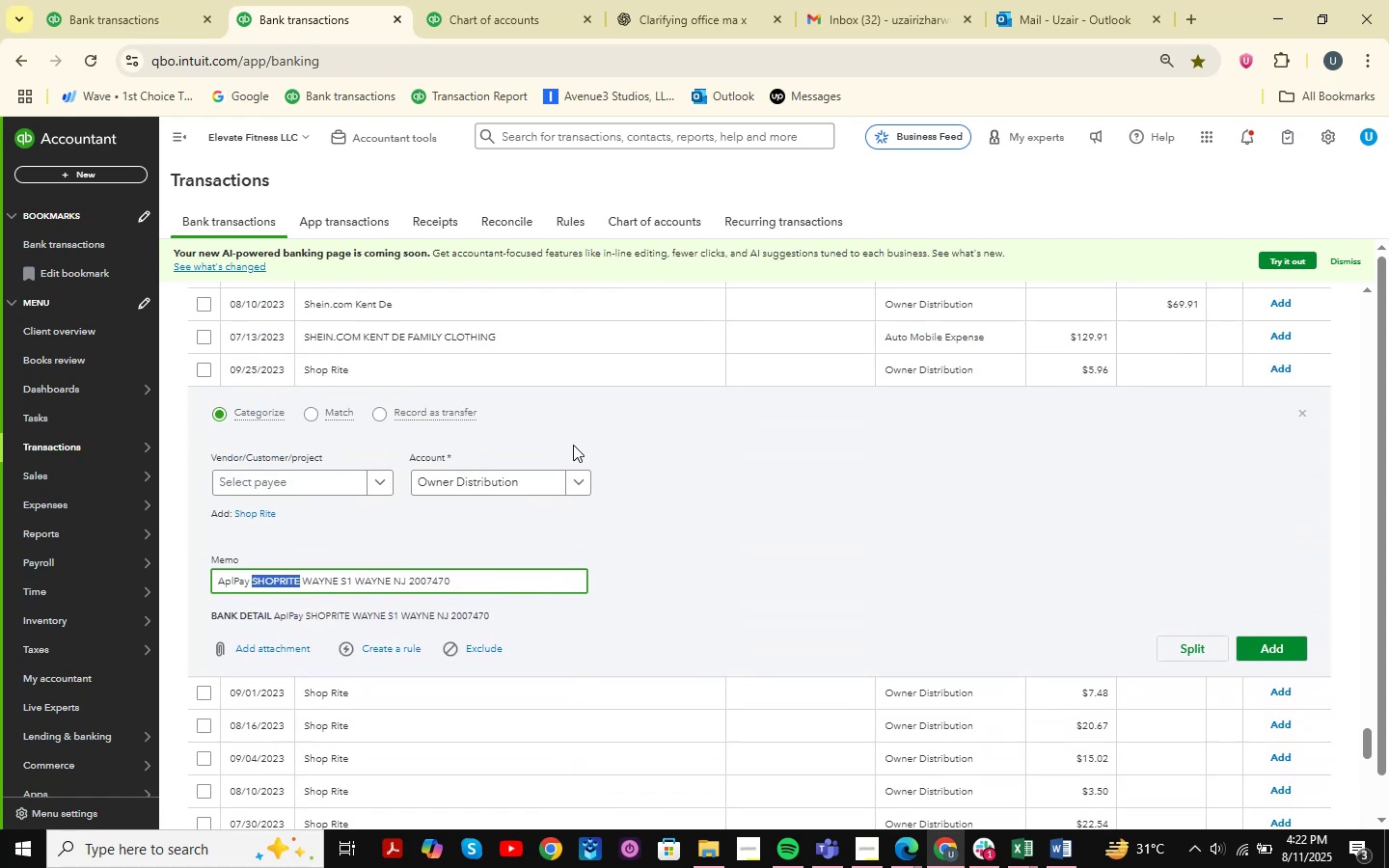 
key(Control+C)
 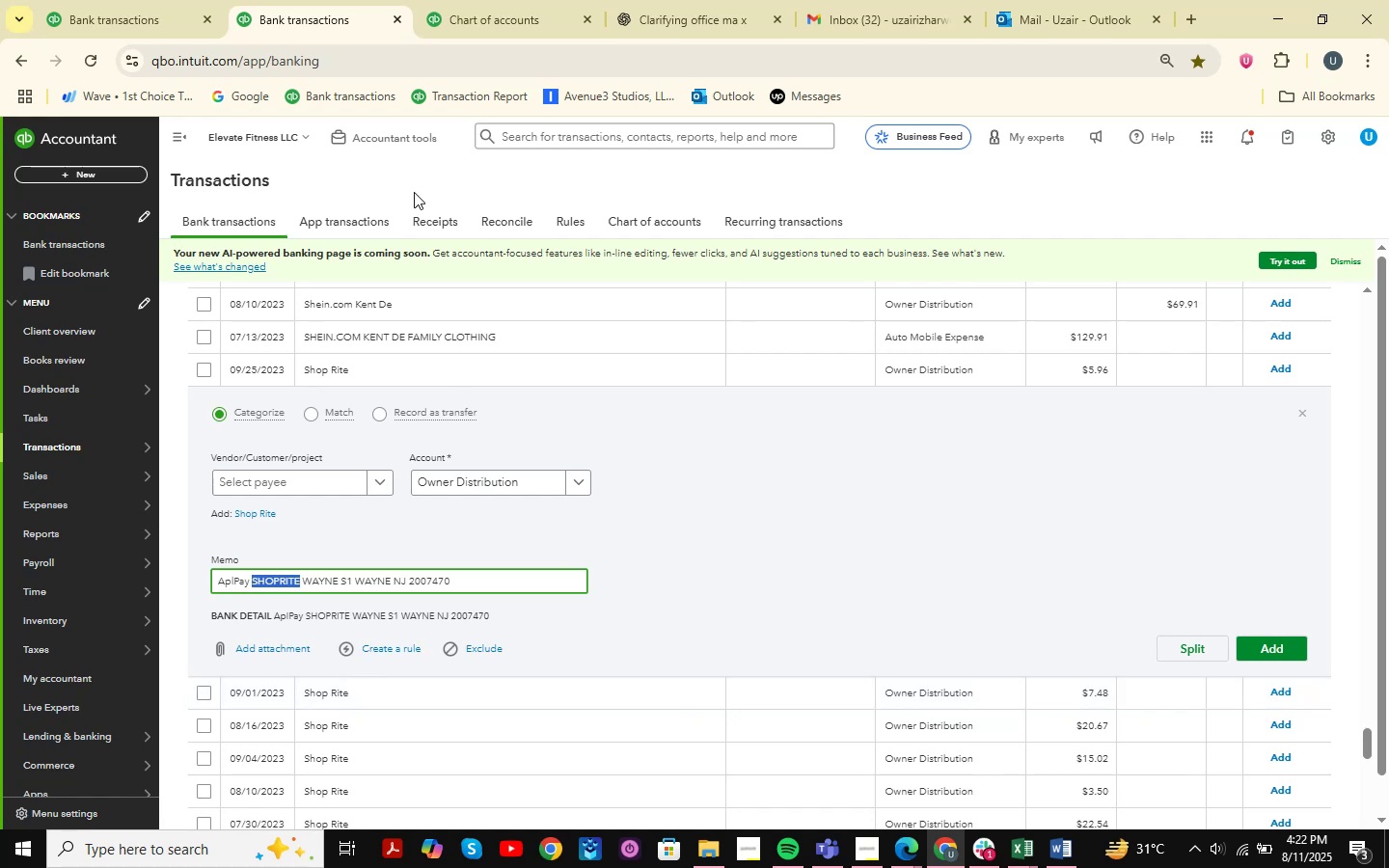 
left_click([489, 0])
 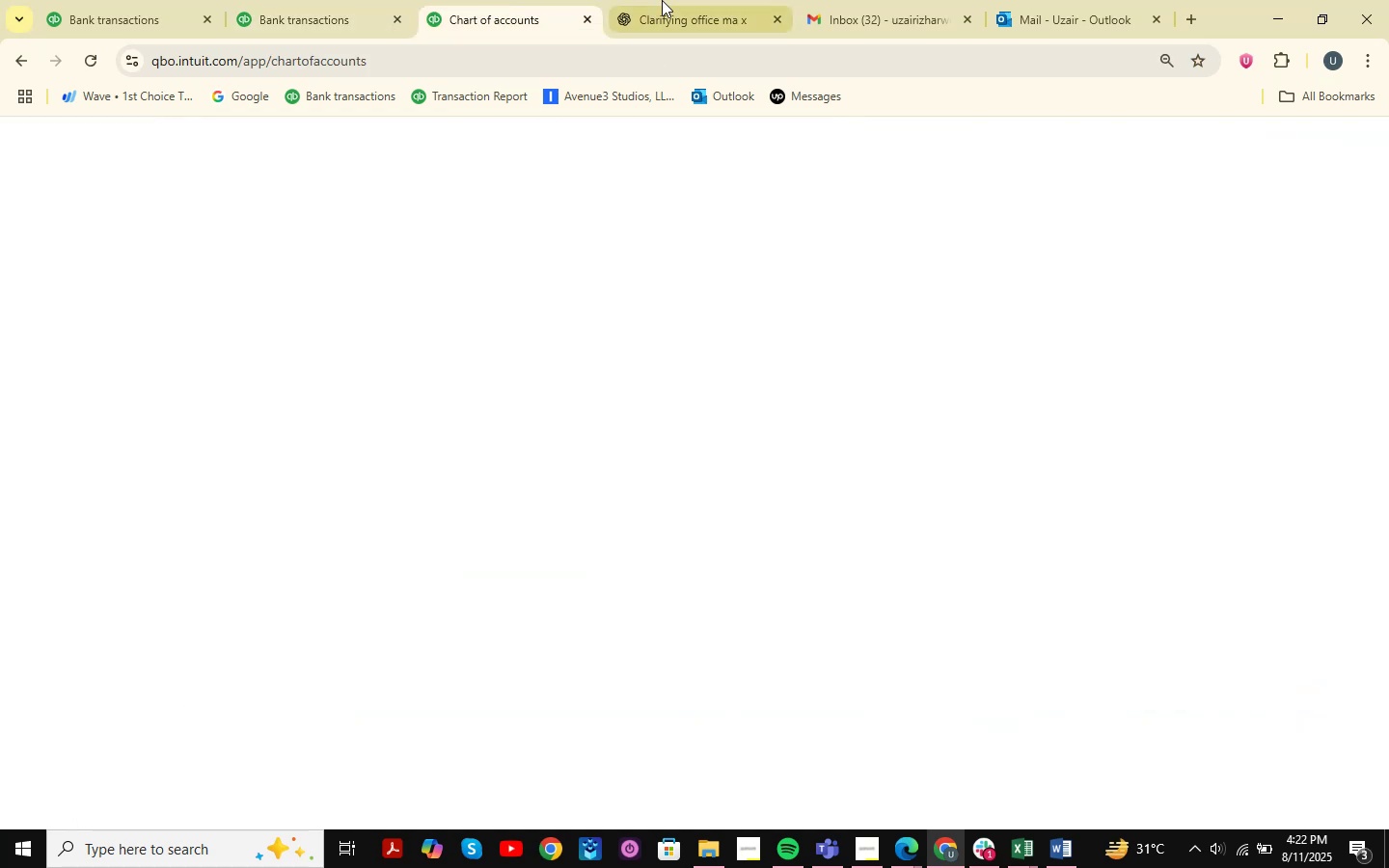 
left_click([662, 0])
 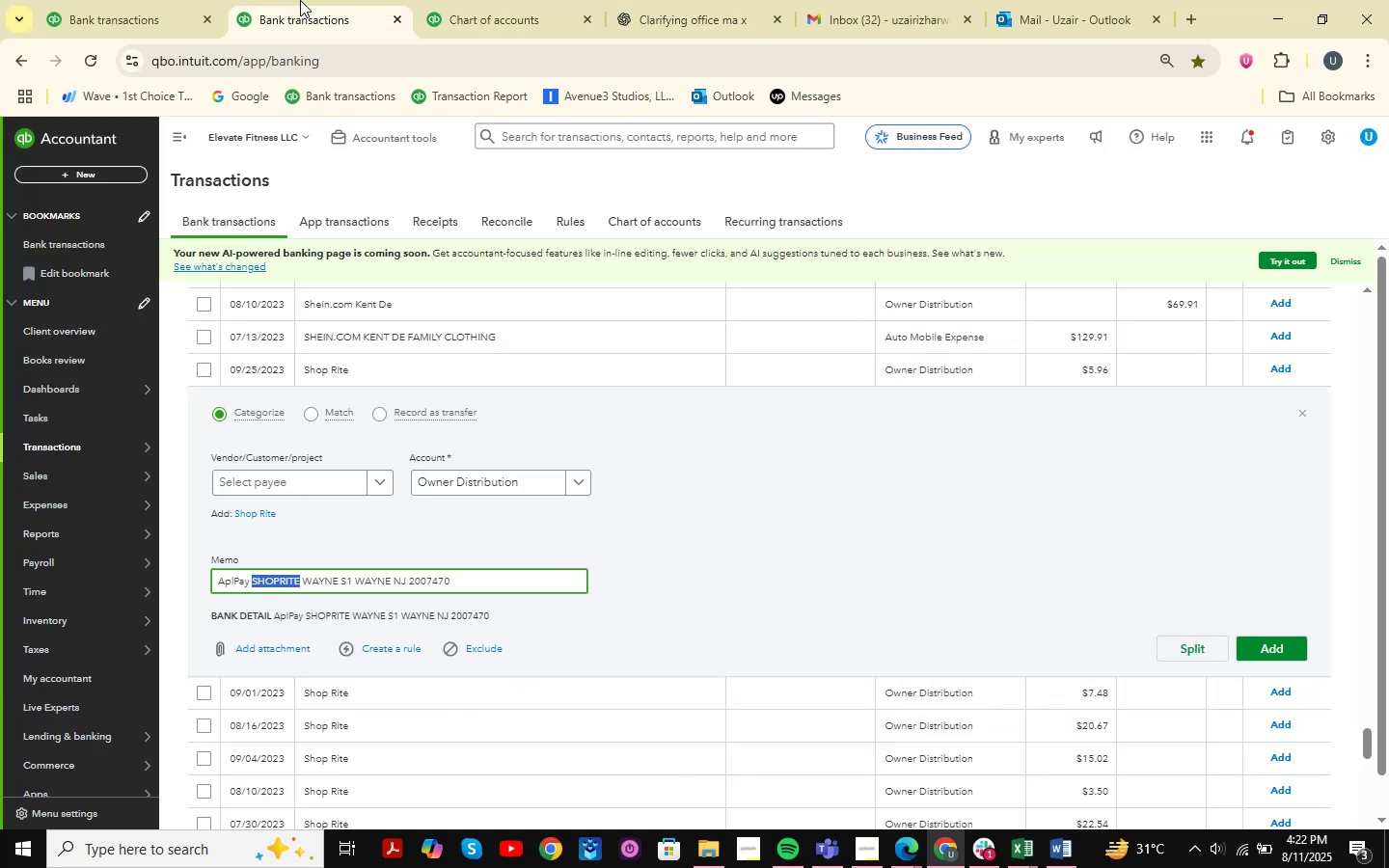 
double_click([149, 0])
 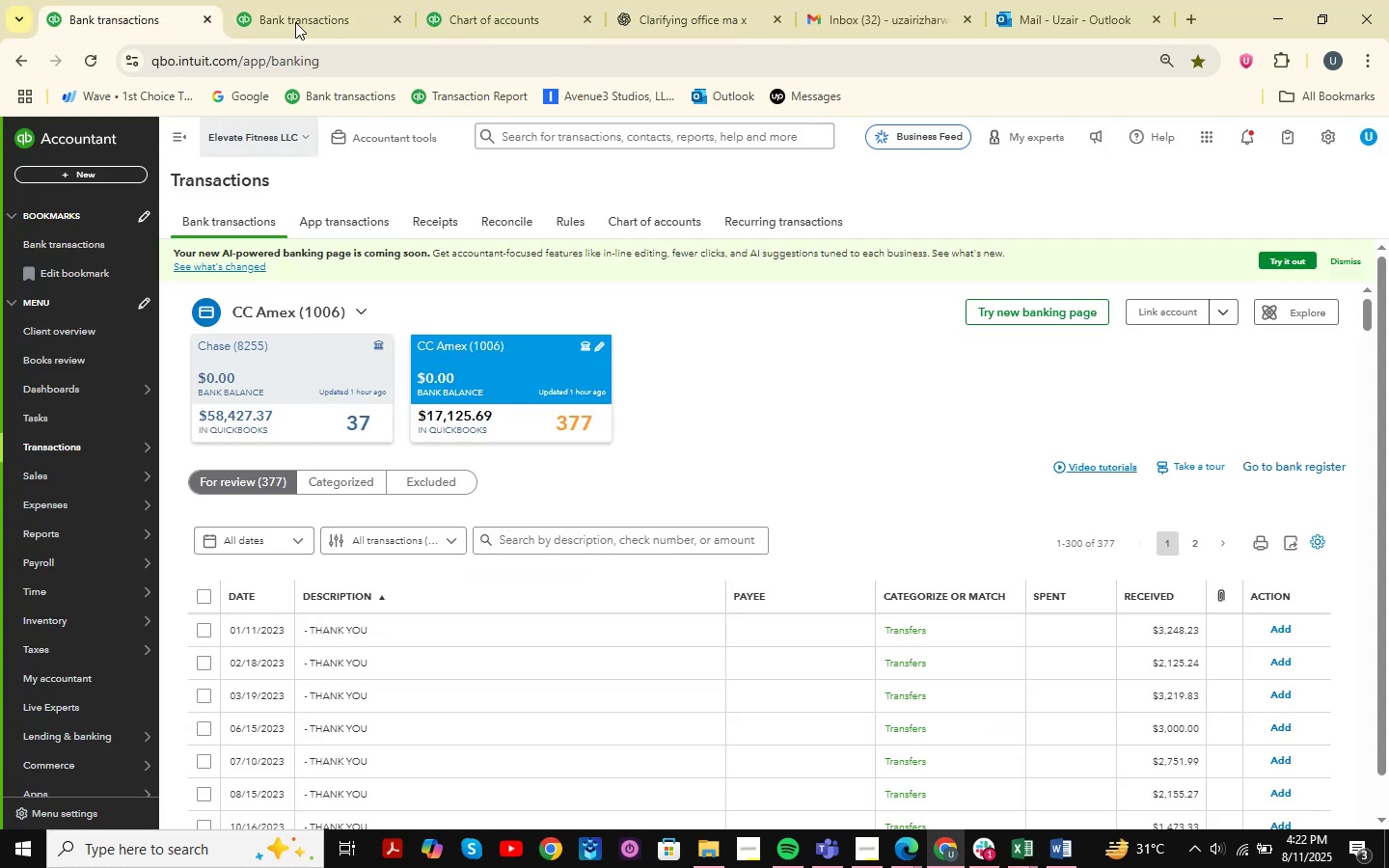 
double_click([478, 0])
 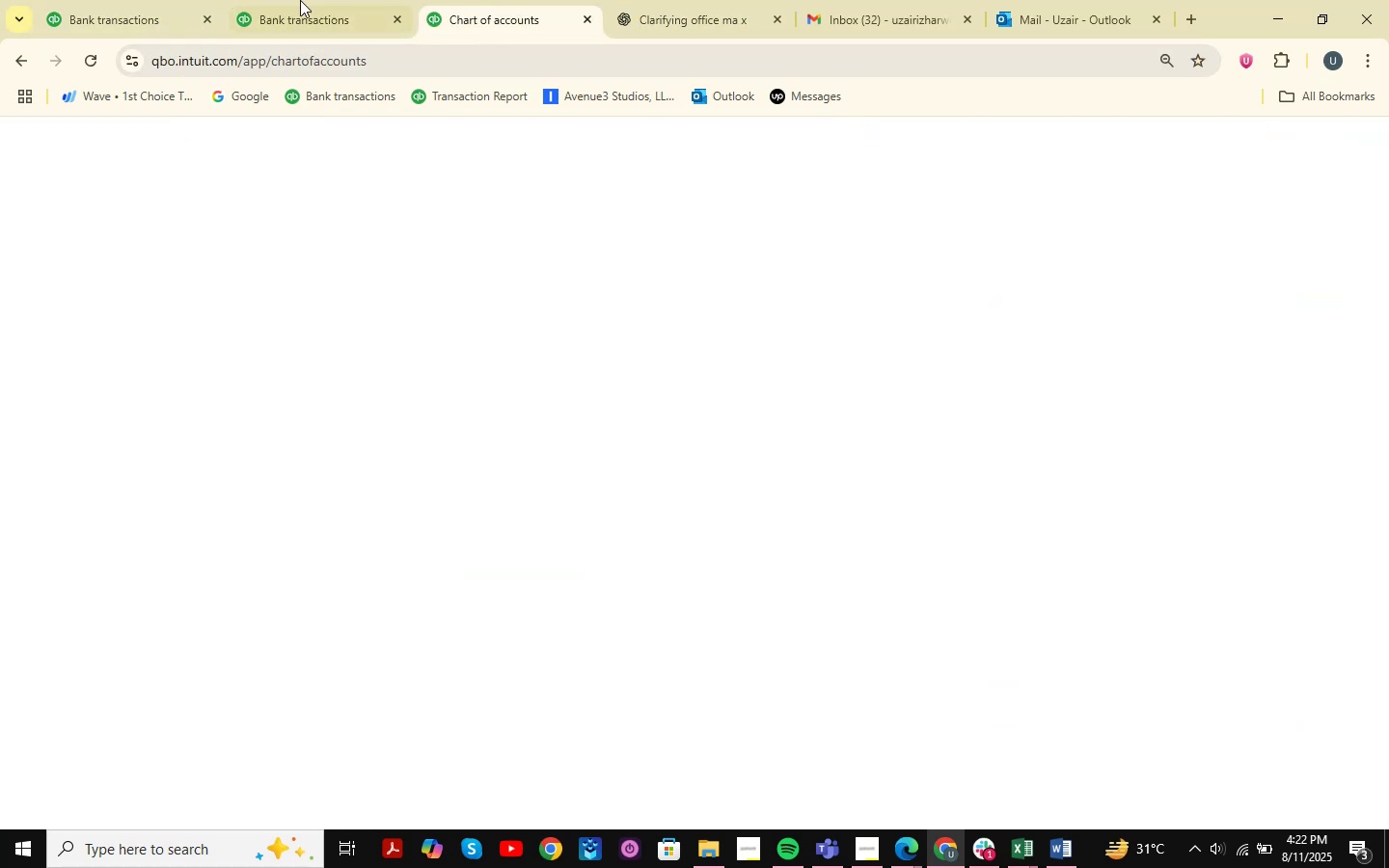 
left_click([296, 0])
 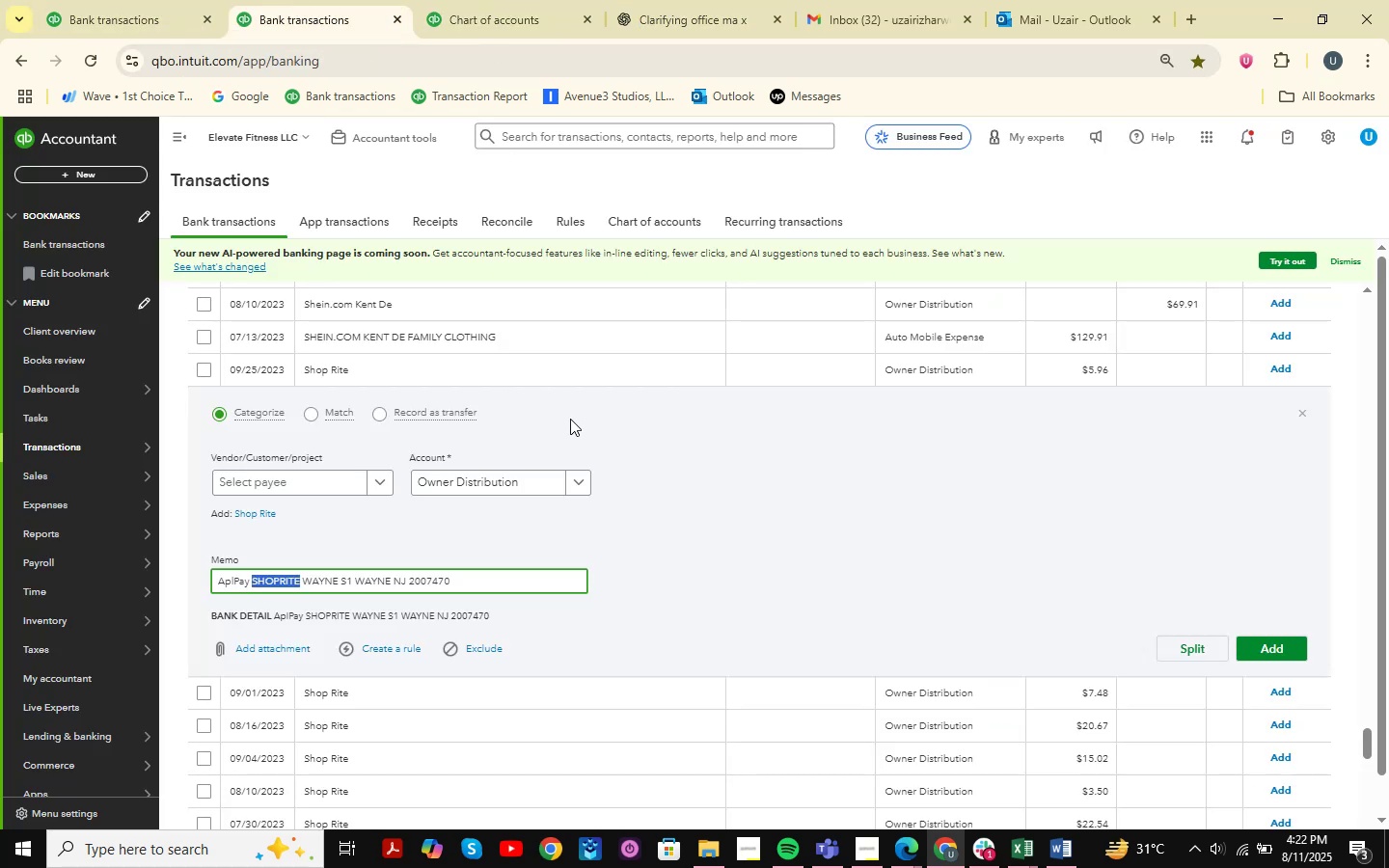 
key(Control+ControlLeft)
 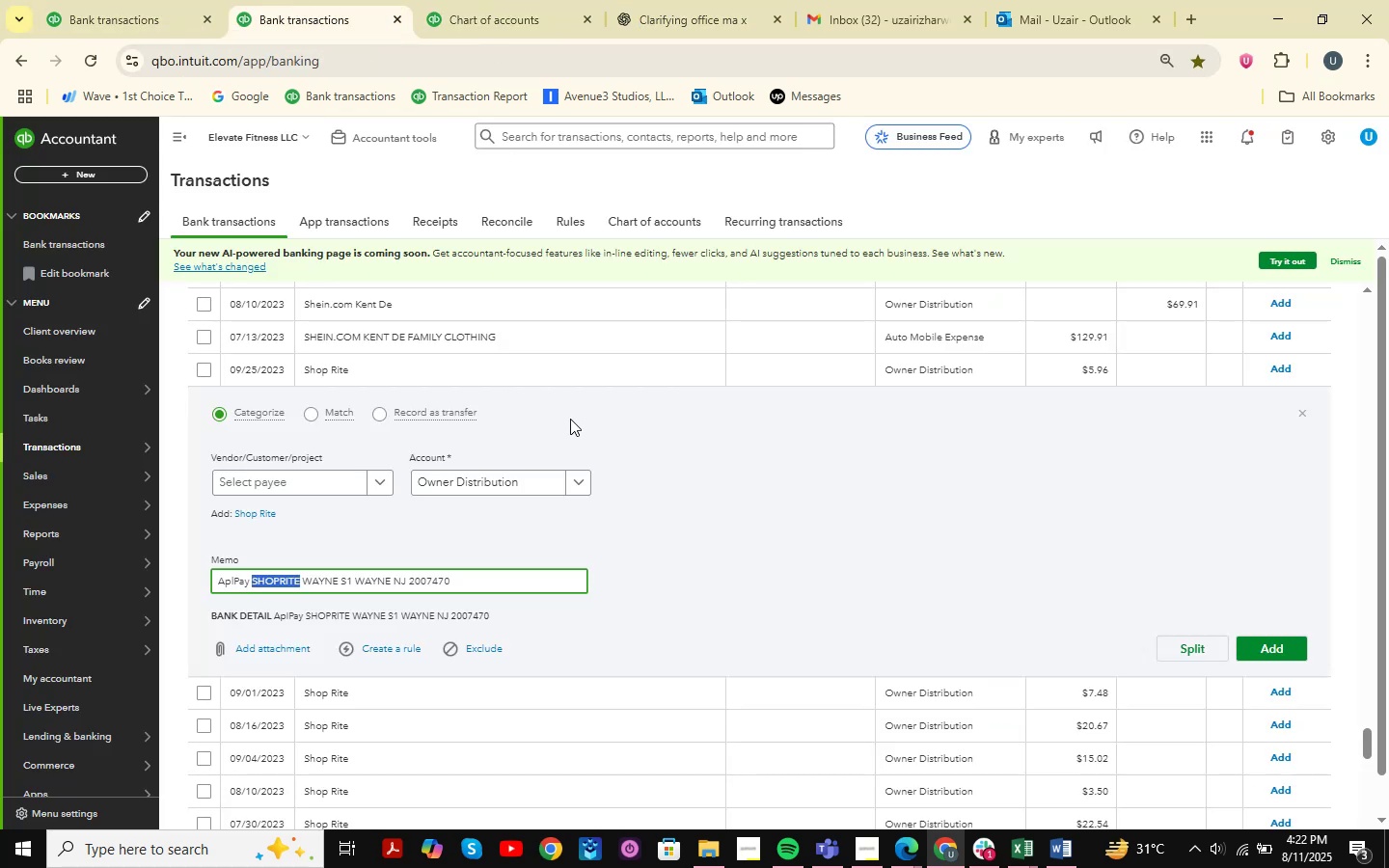 
key(Control+C)
 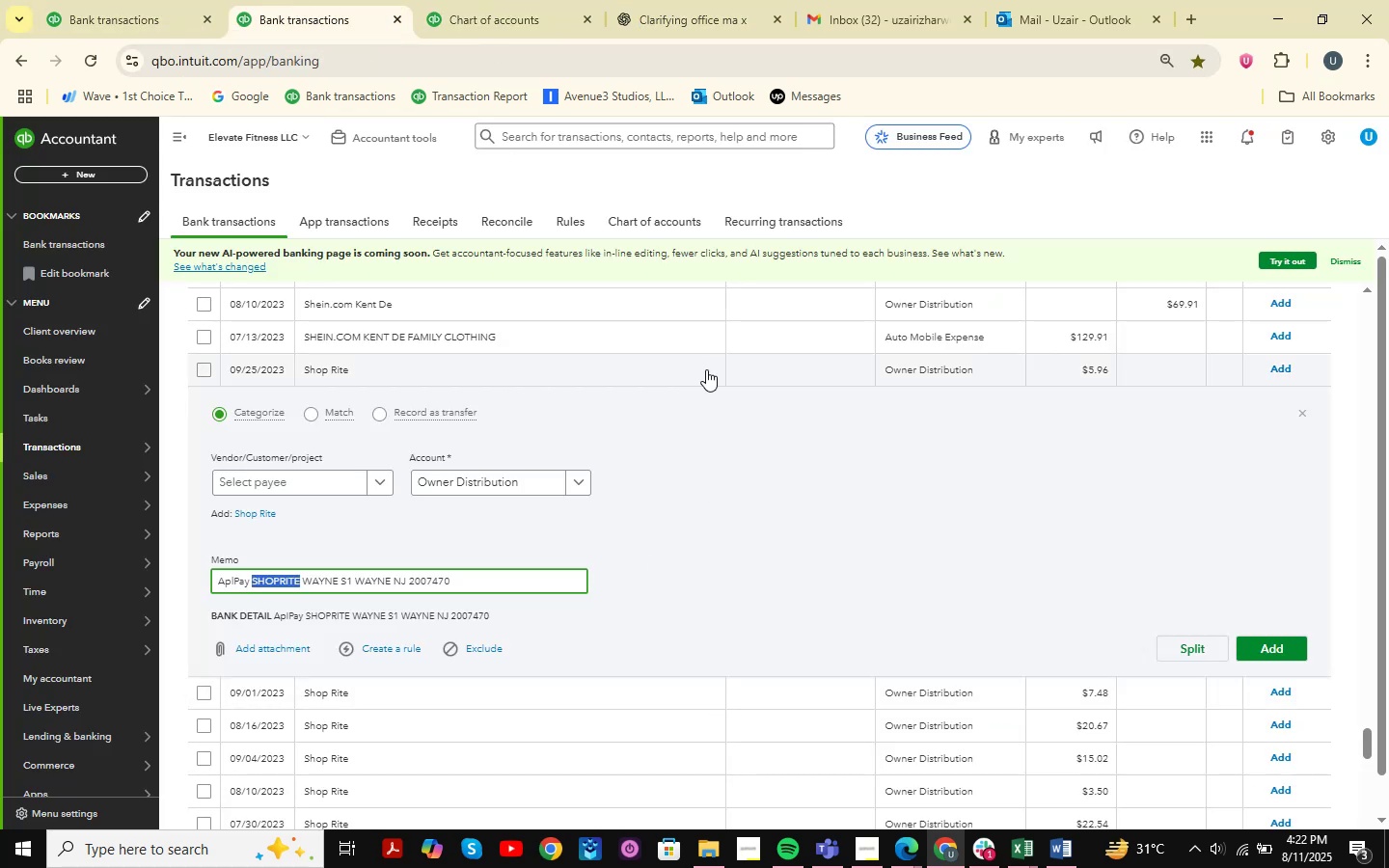 
scroll: coordinate [903, 473], scroll_direction: up, amount: 32.0
 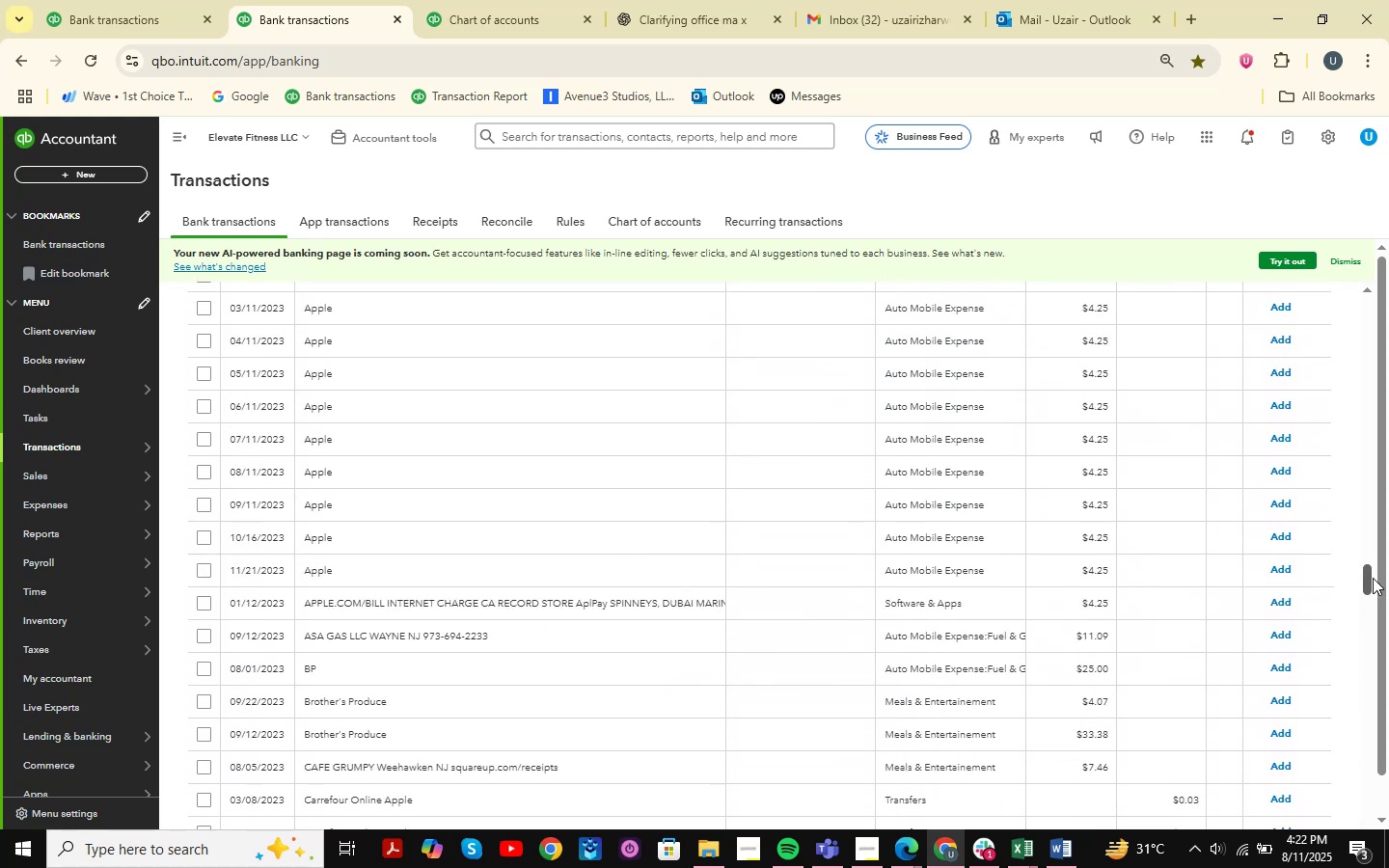 
left_click_drag(start_coordinate=[1364, 582], to_coordinate=[1381, 651])
 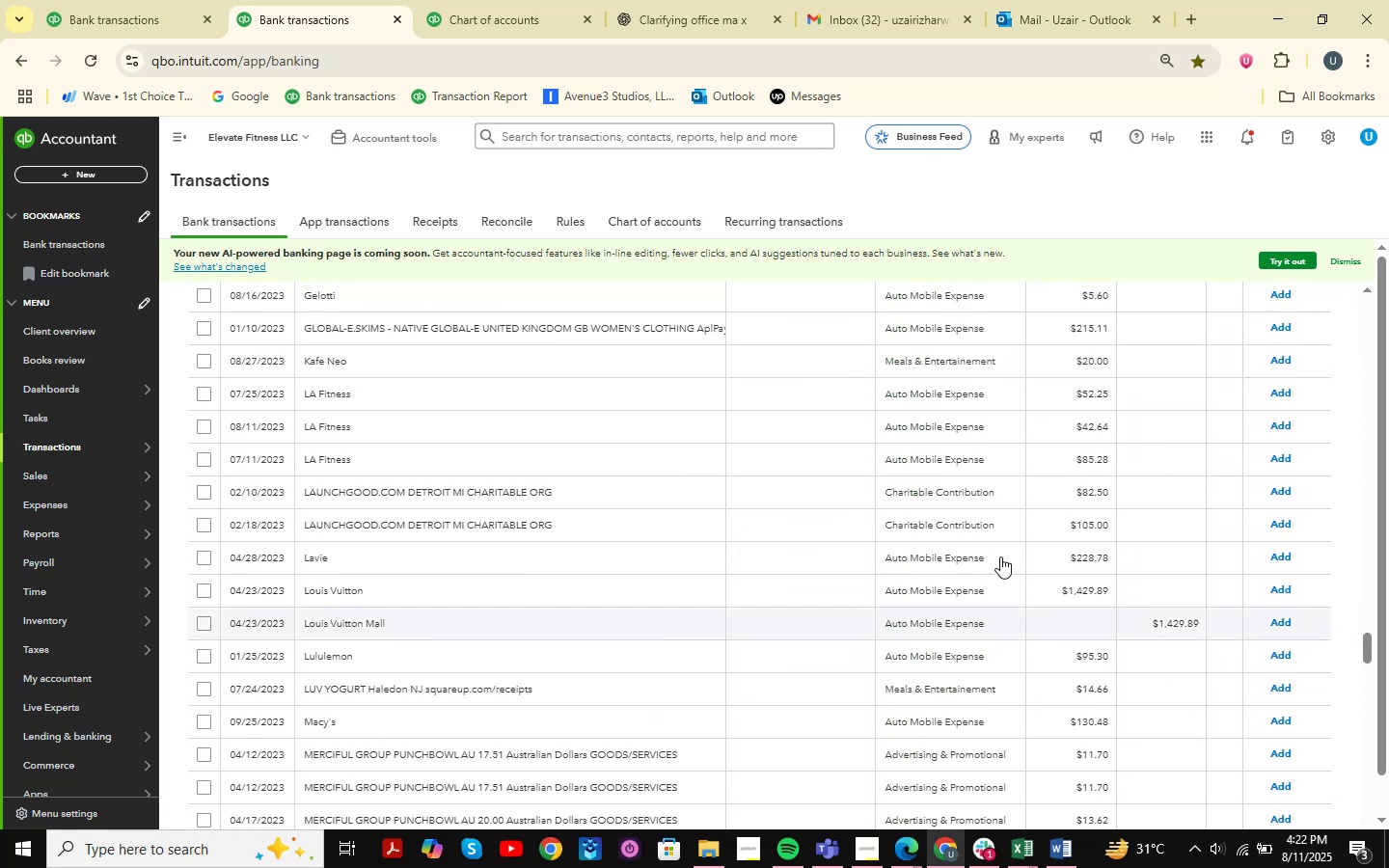 
scroll: coordinate [734, 529], scroll_direction: down, amount: 9.0
 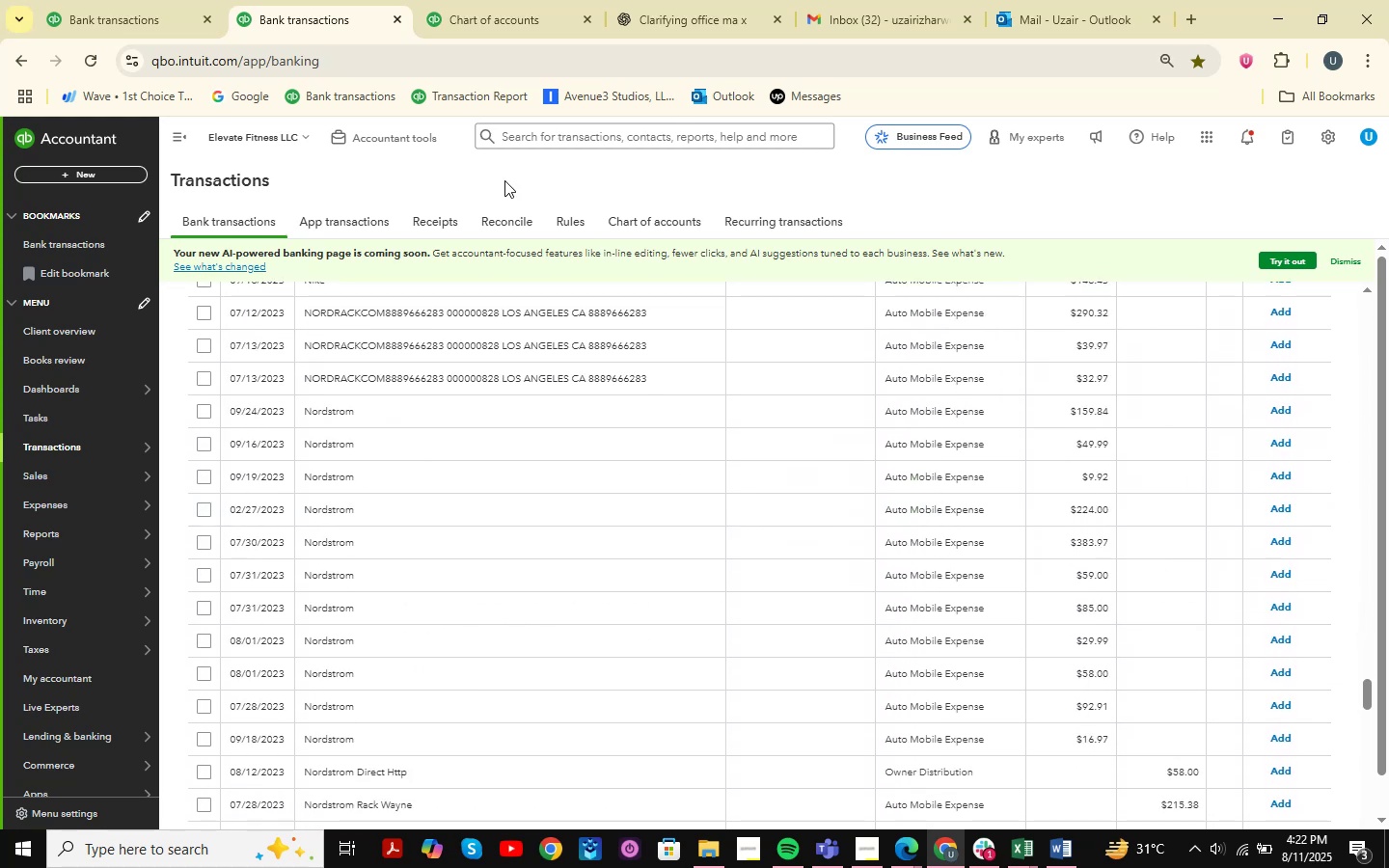 
left_click([516, 0])
 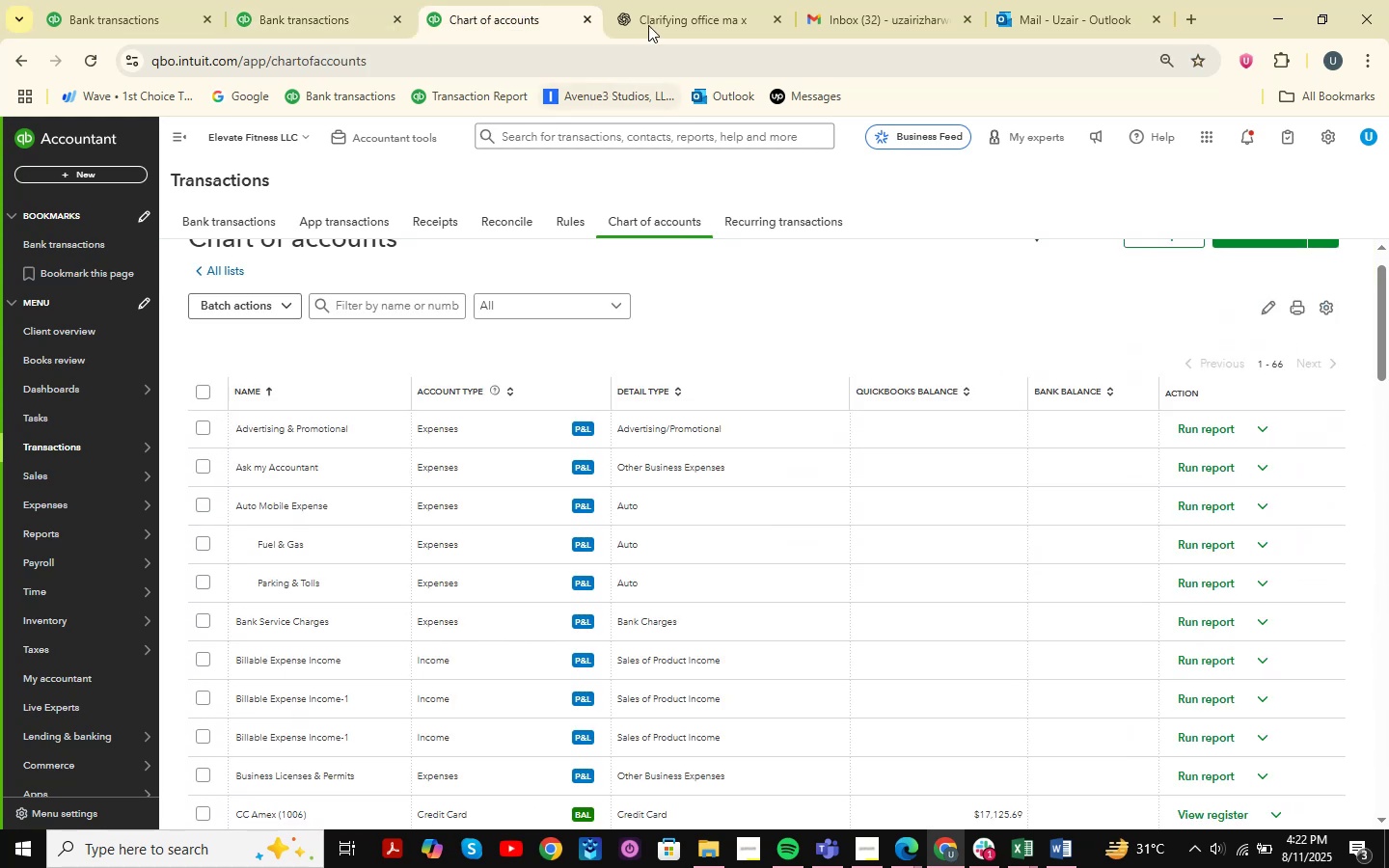 
left_click([659, 5])
 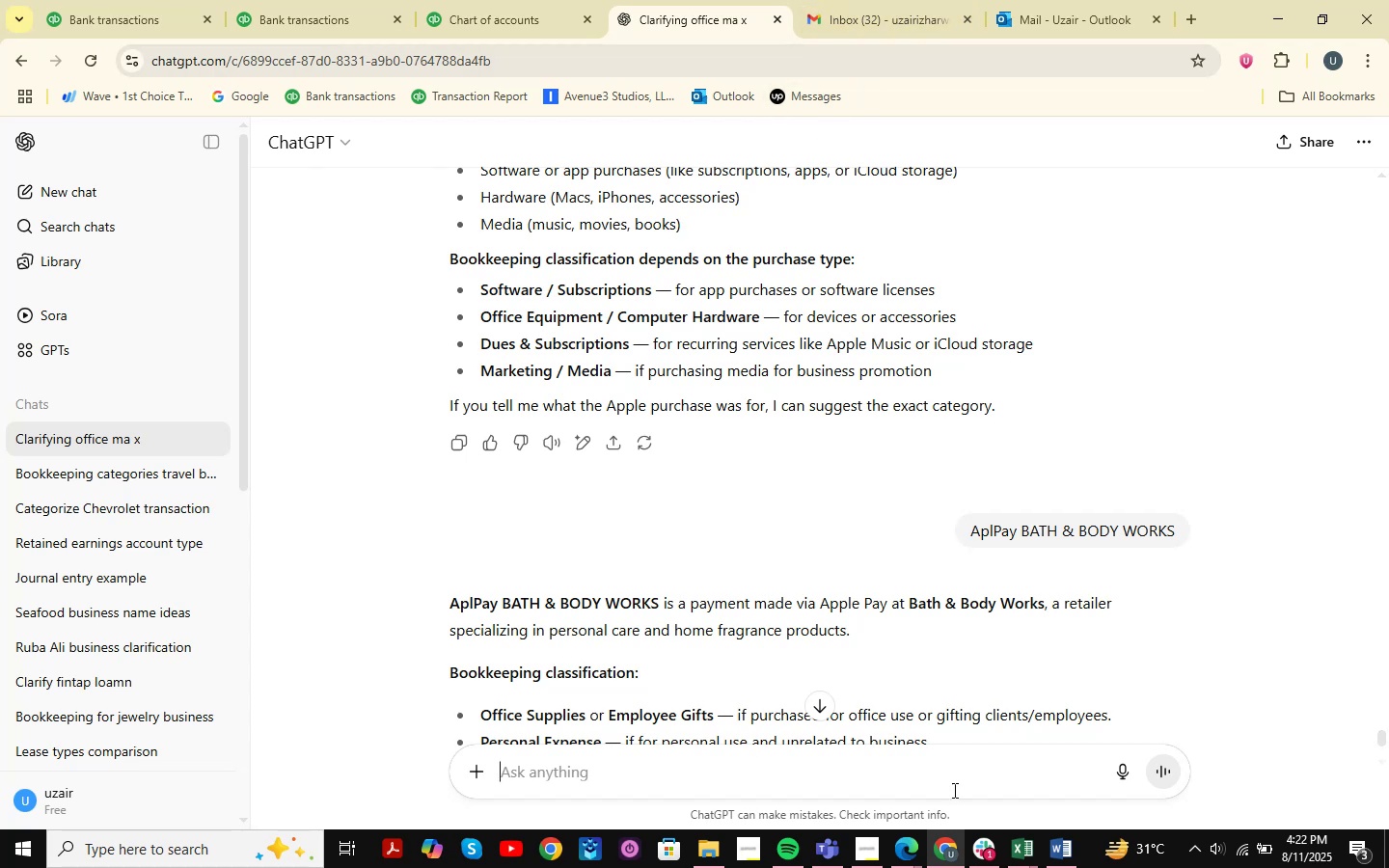 
left_click([1015, 849])
 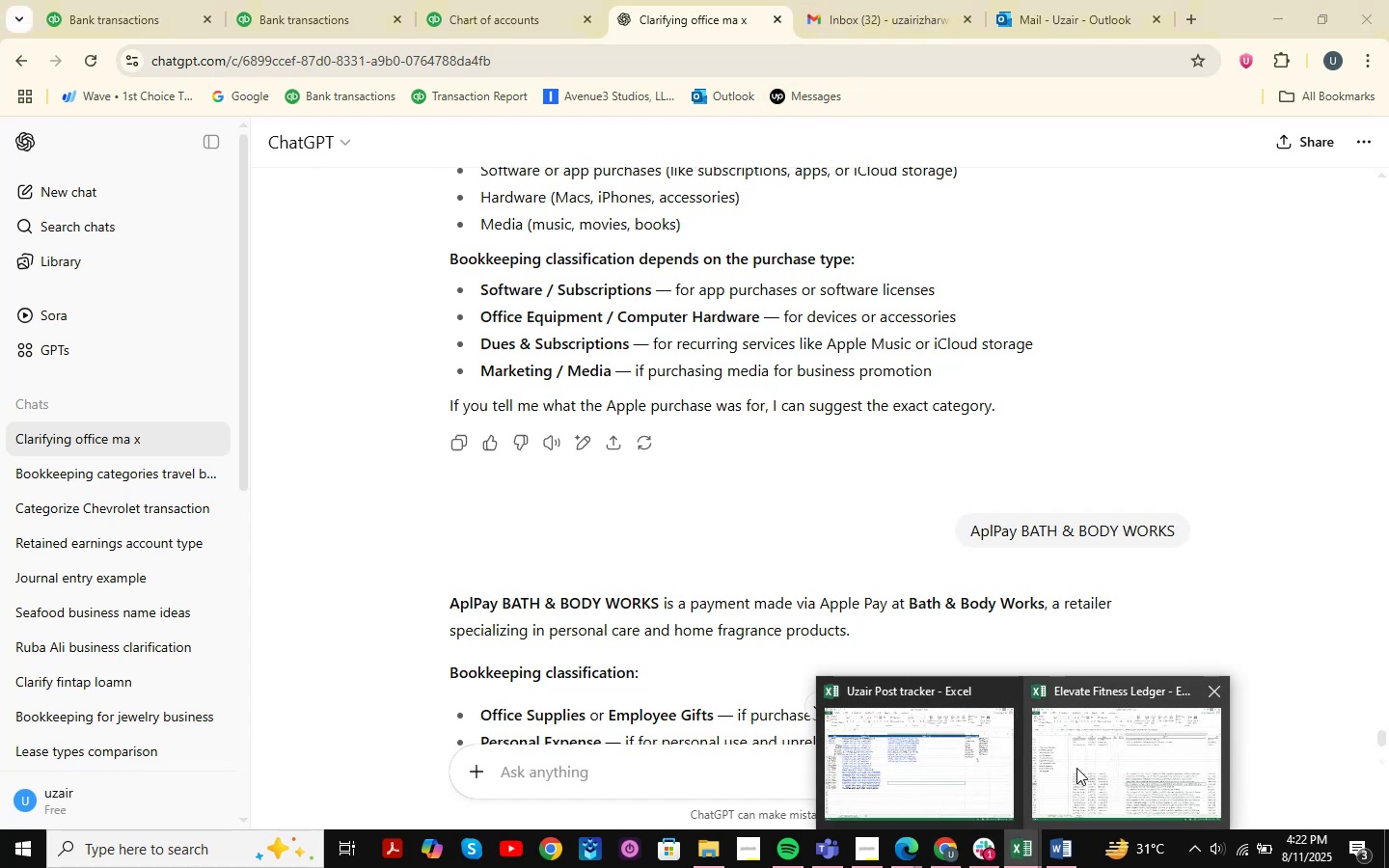 
left_click([1076, 768])
 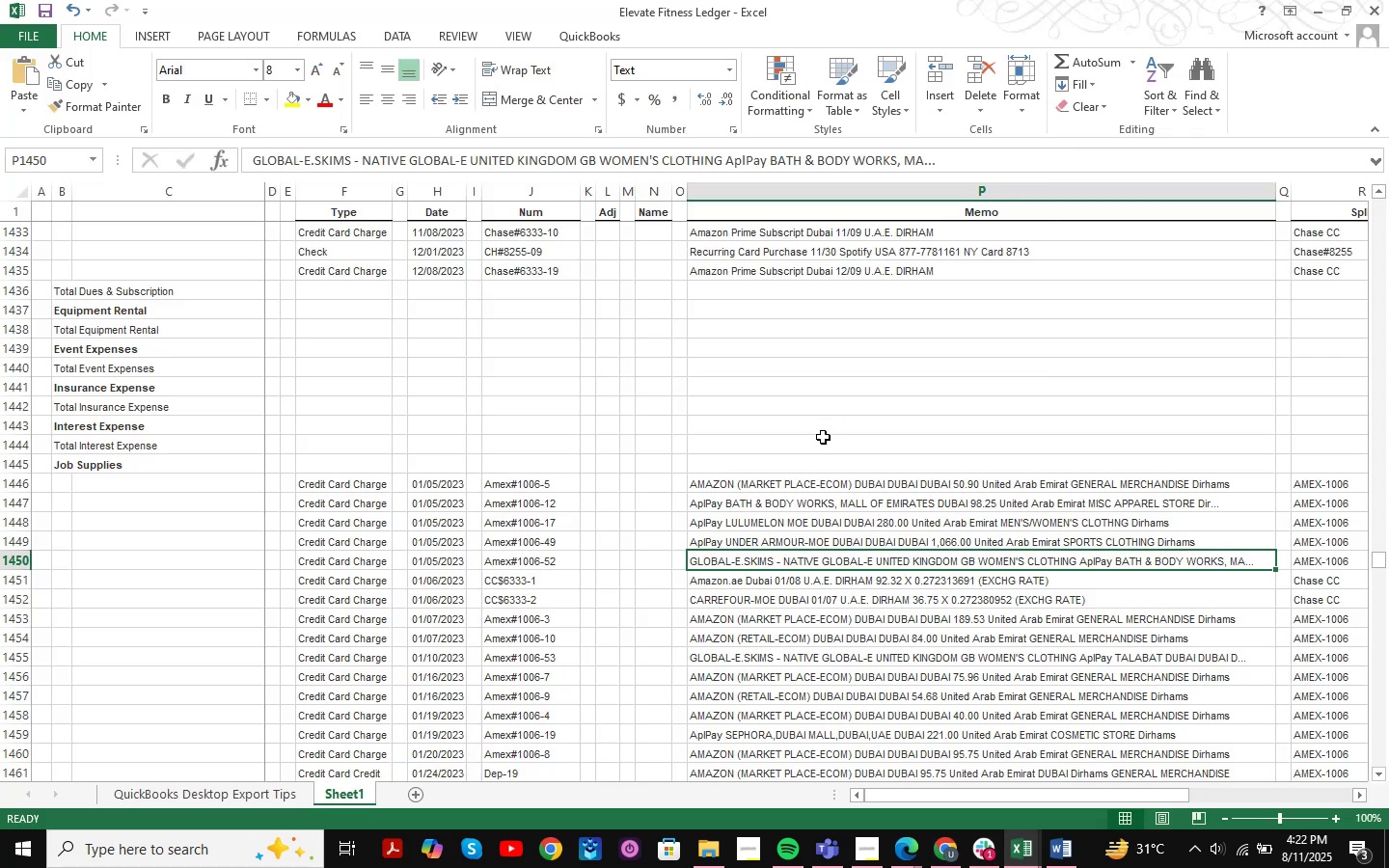 
key(Control+ControlLeft)
 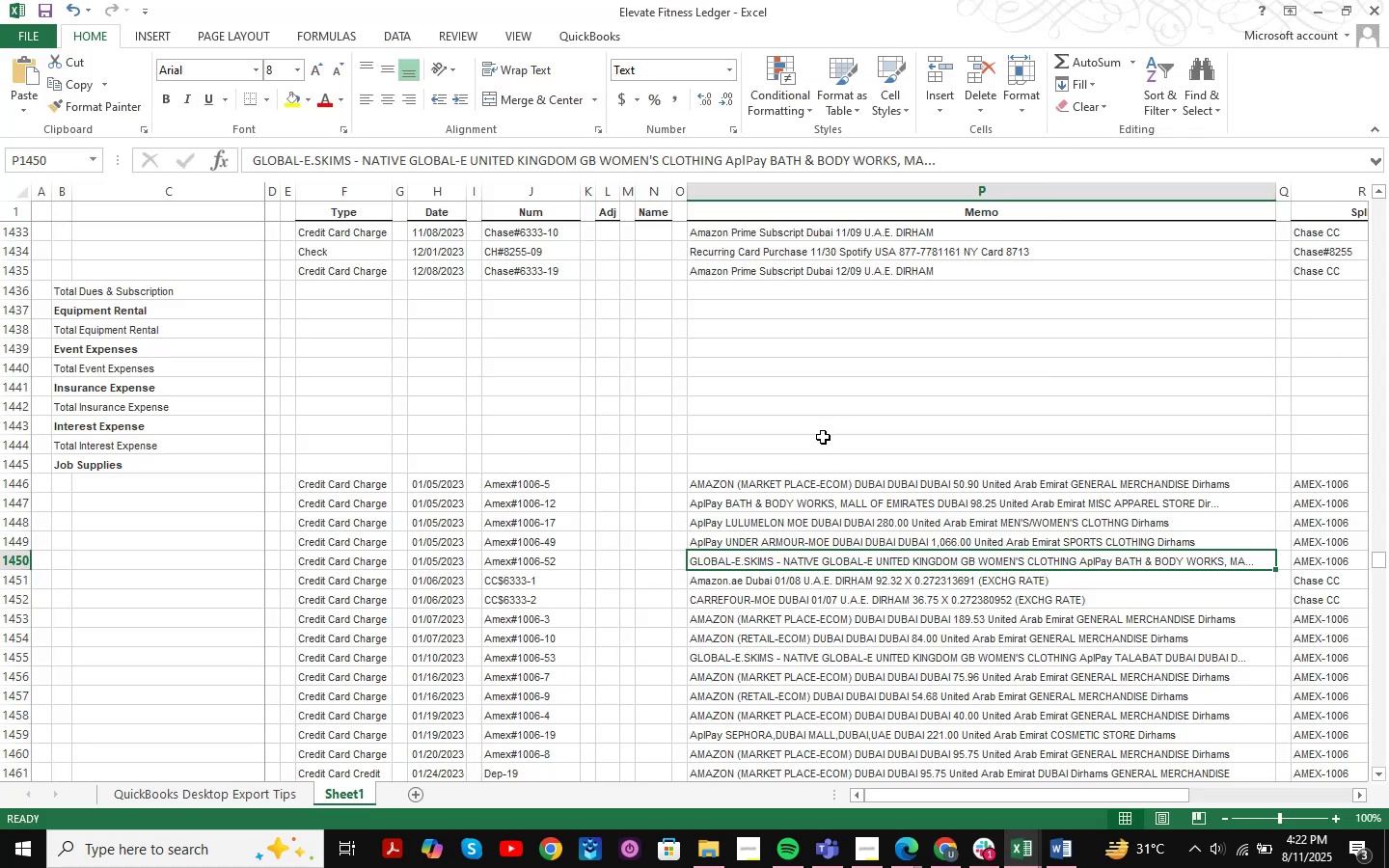 
key(Control+F)
 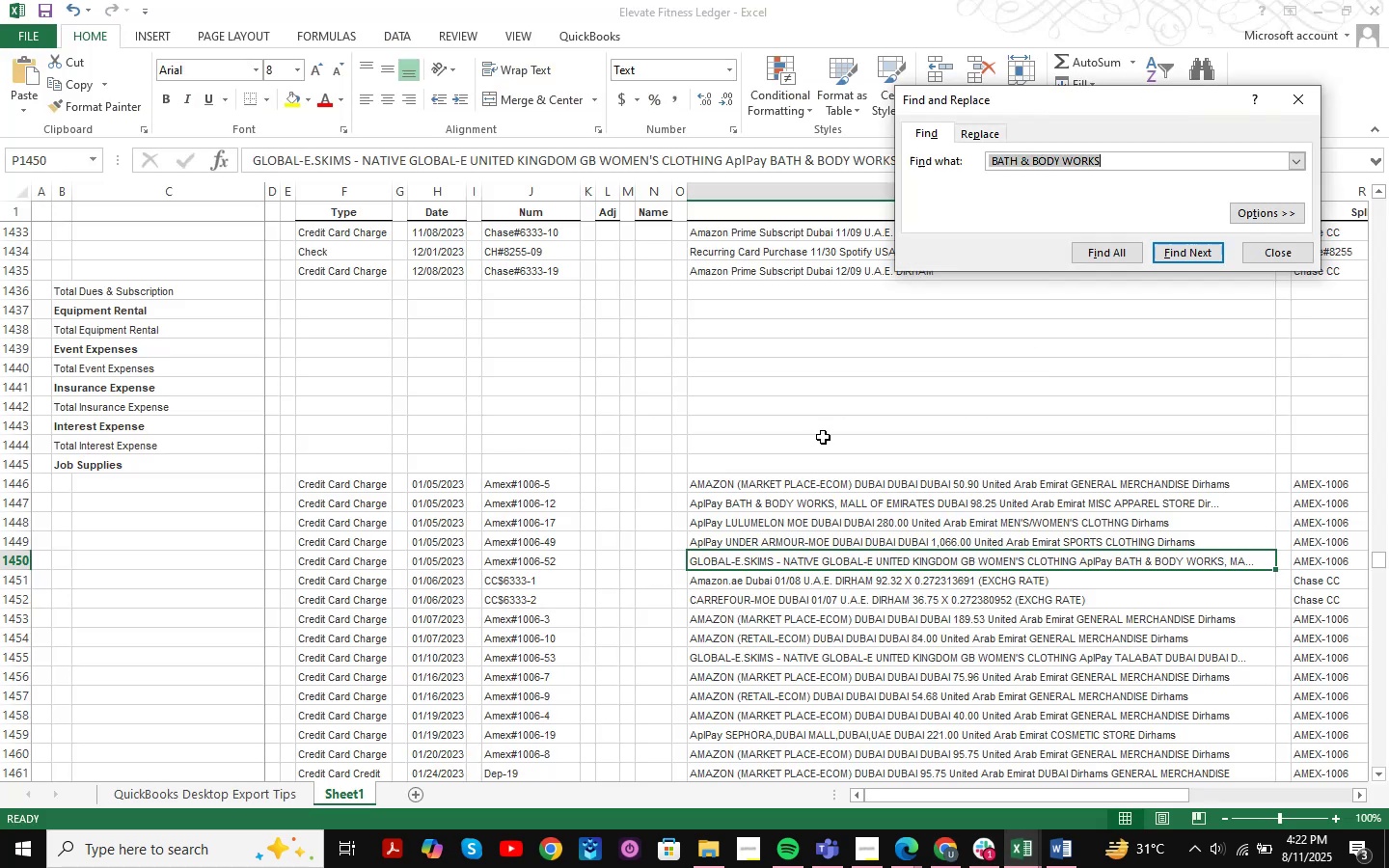 
key(Control+ControlLeft)
 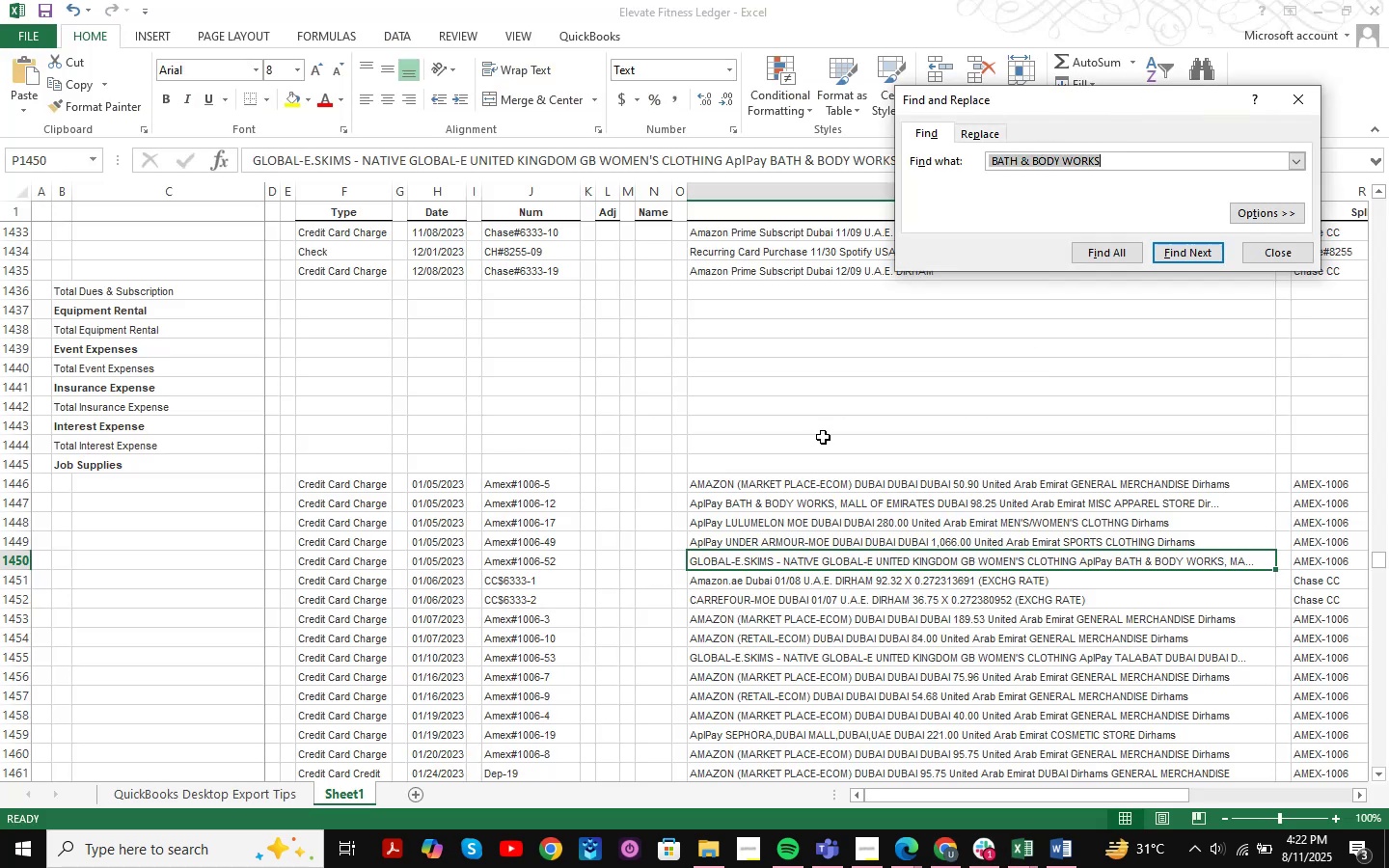 
key(Control+V)
 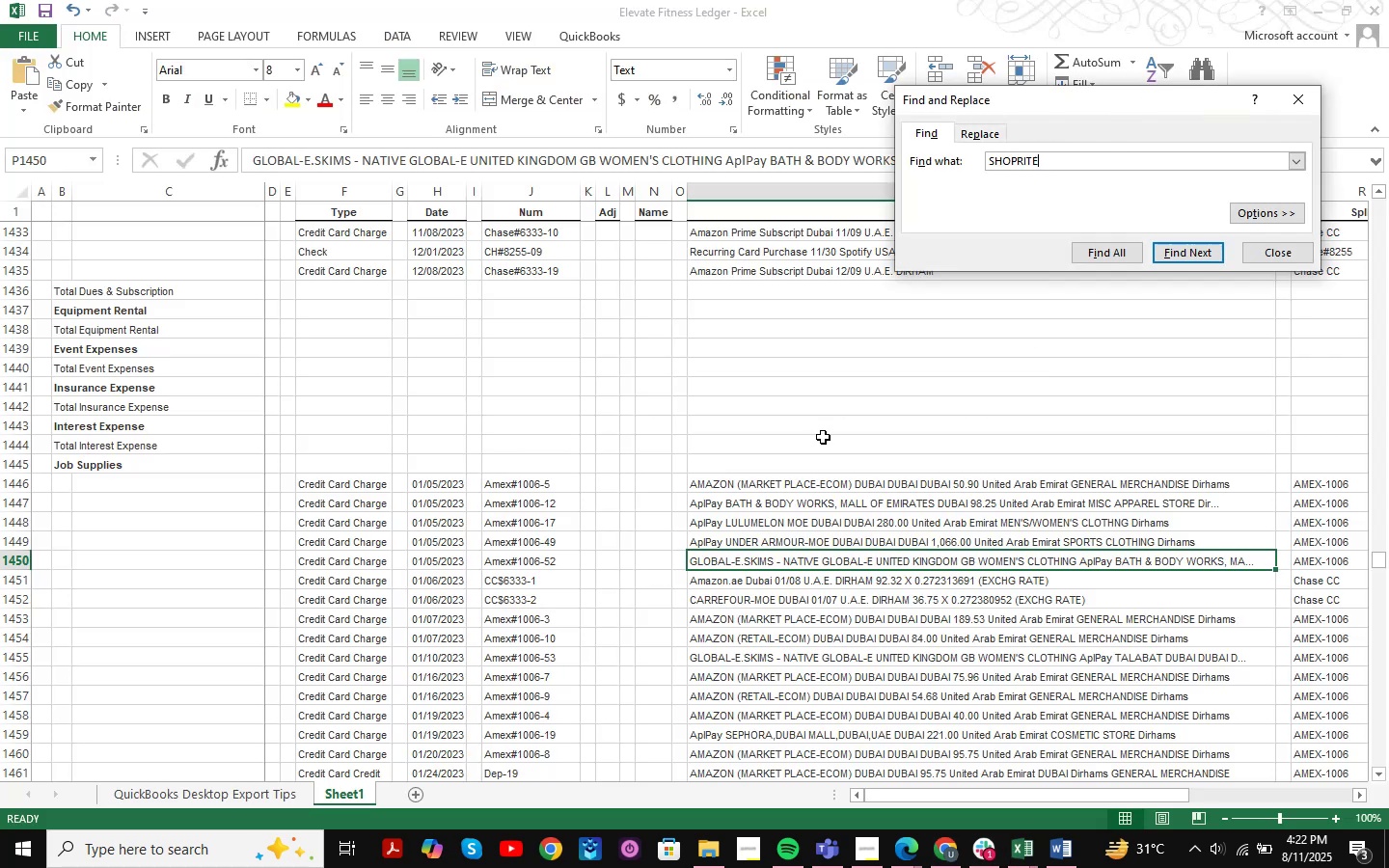 
key(NumpadEnter)
 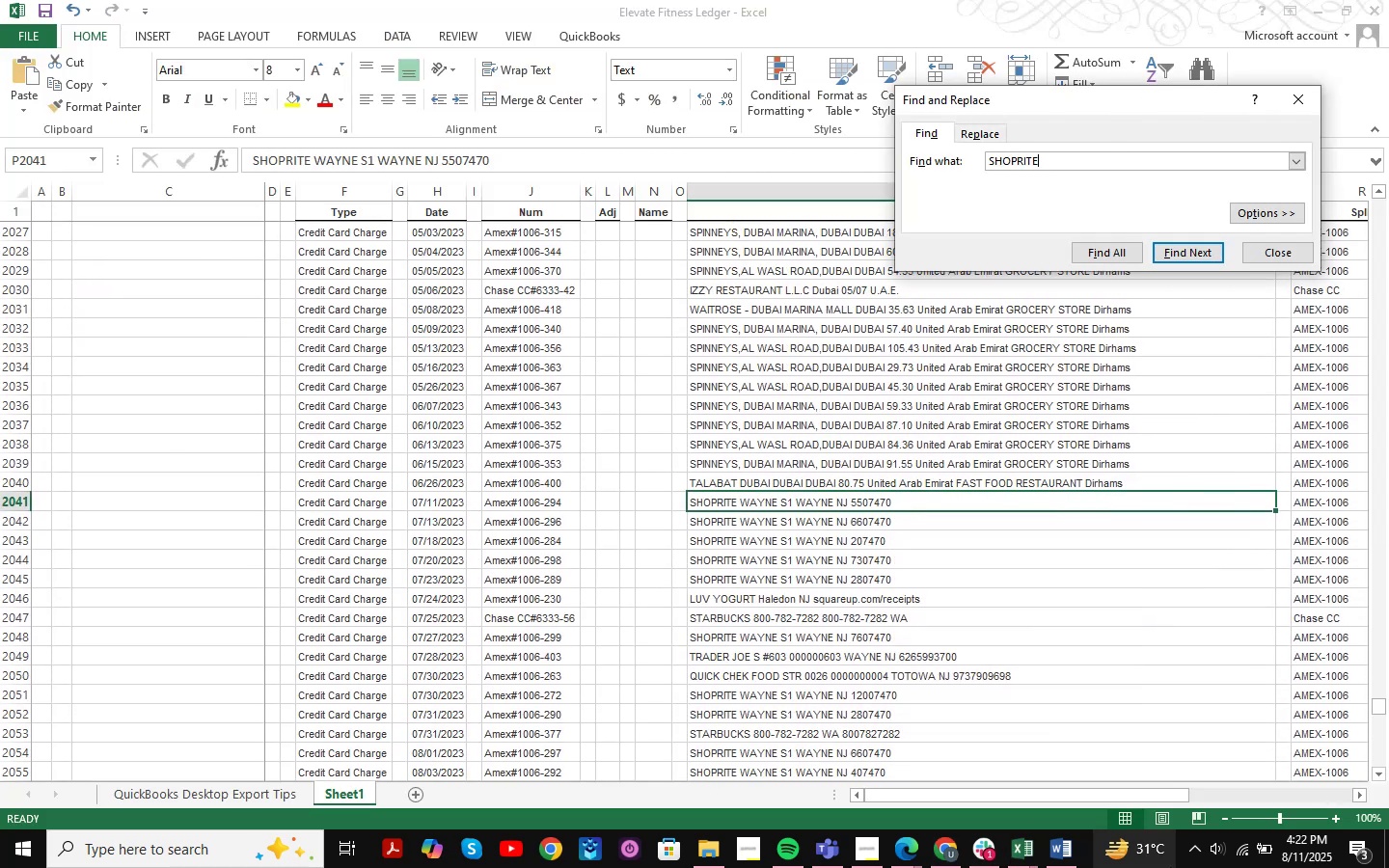 
left_click_drag(start_coordinate=[1078, 796], to_coordinate=[1295, 787])
 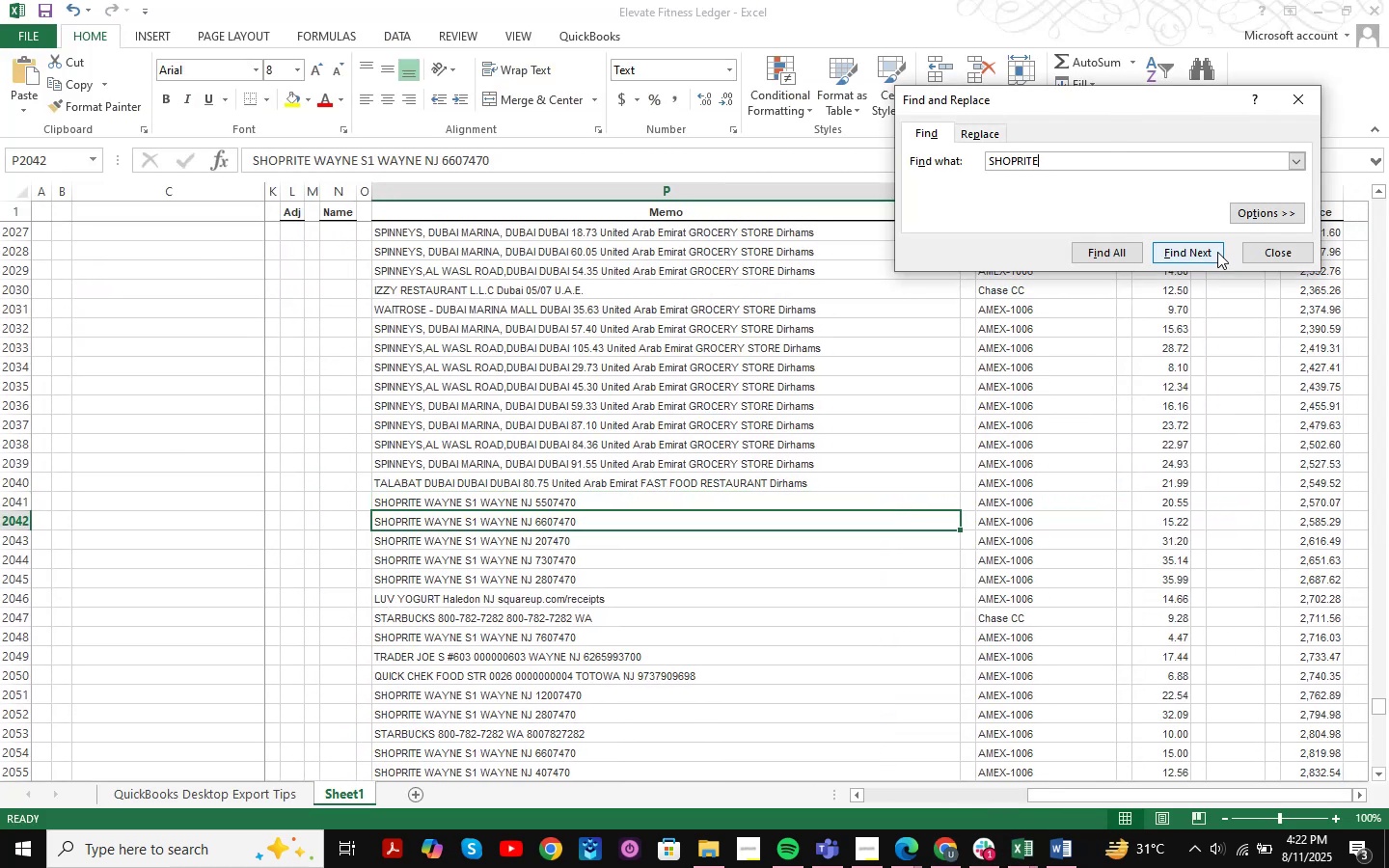 
double_click([1217, 252])
 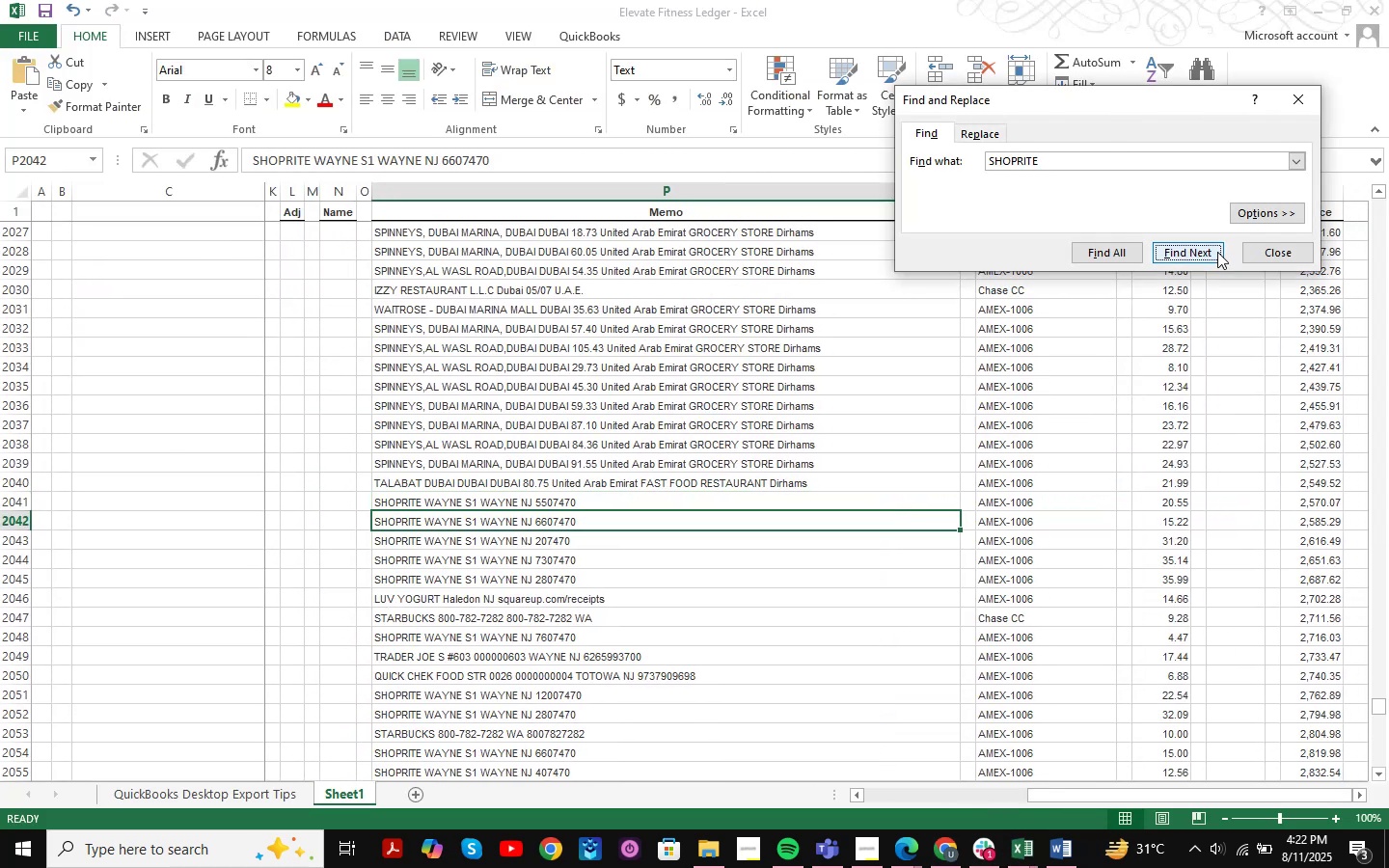 
triple_click([1217, 252])
 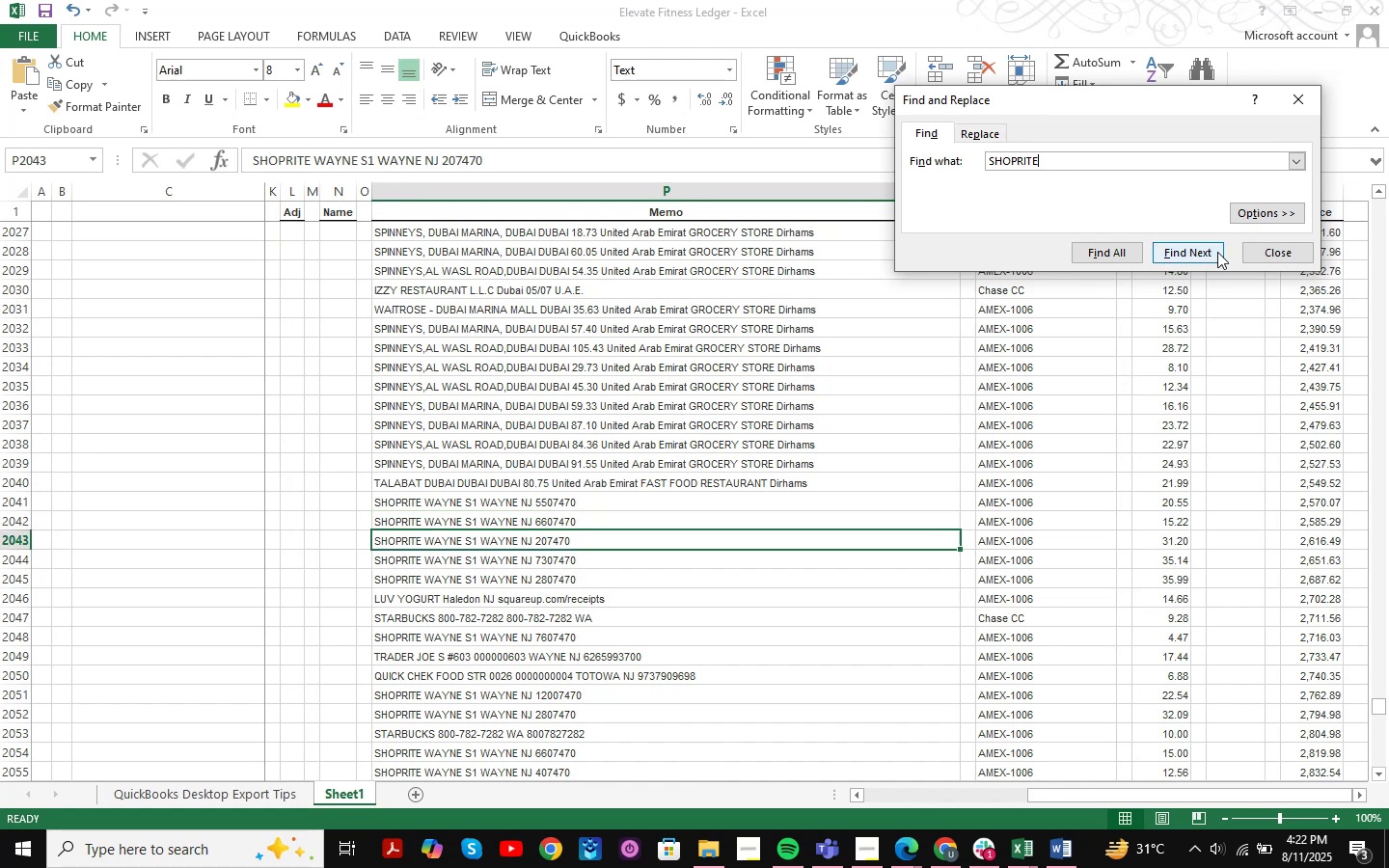 
triple_click([1217, 252])
 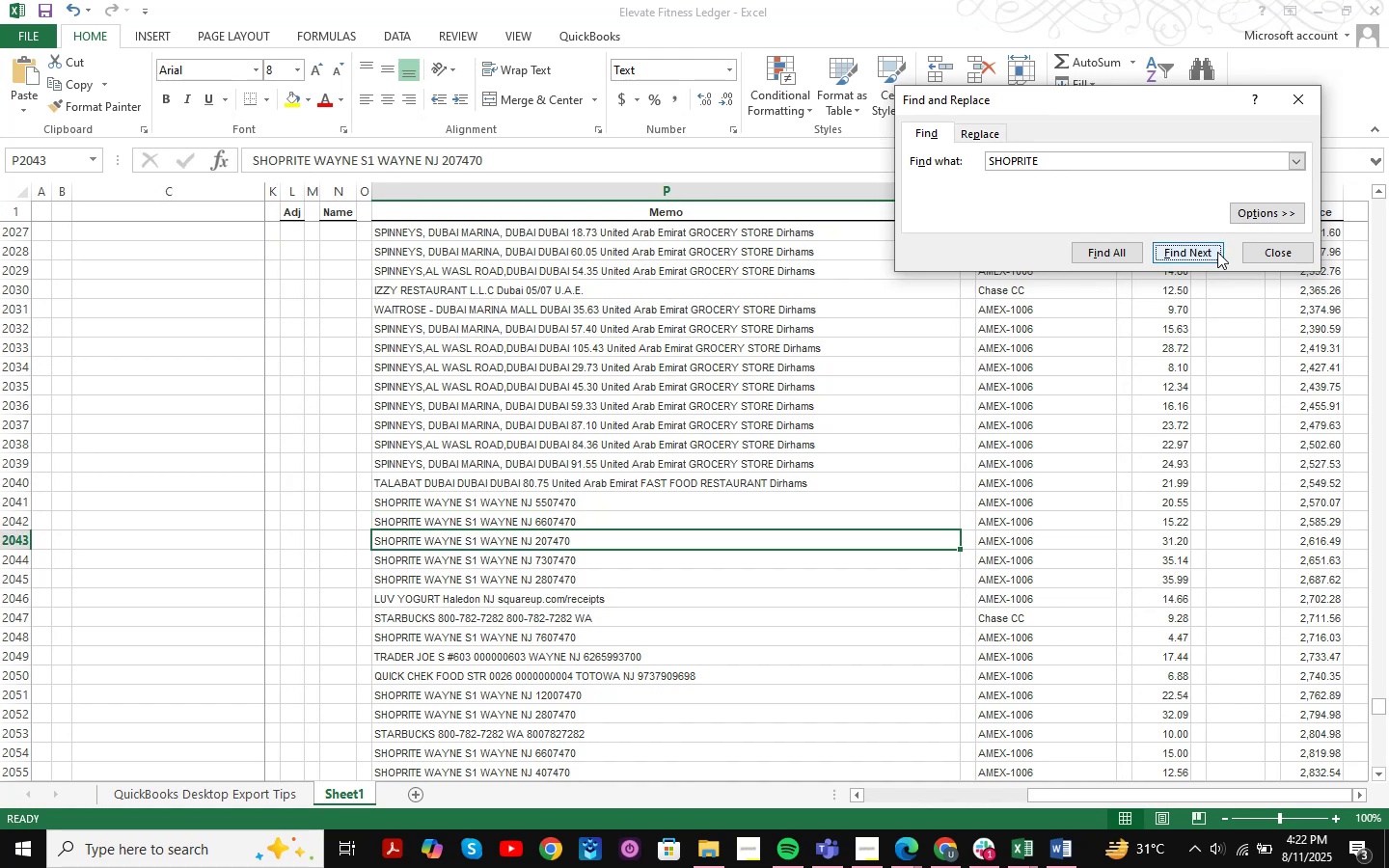 
triple_click([1217, 252])
 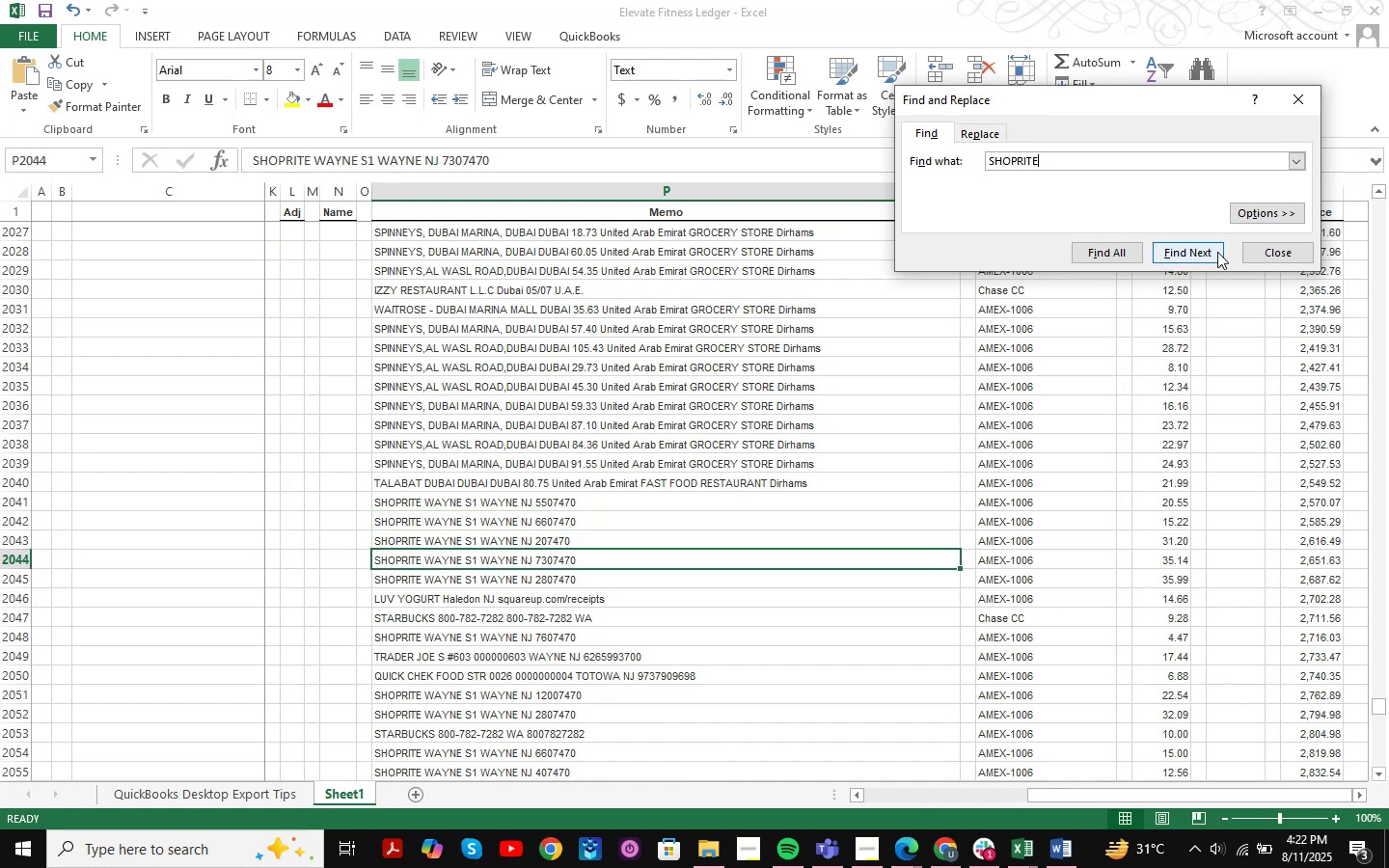 
triple_click([1217, 252])
 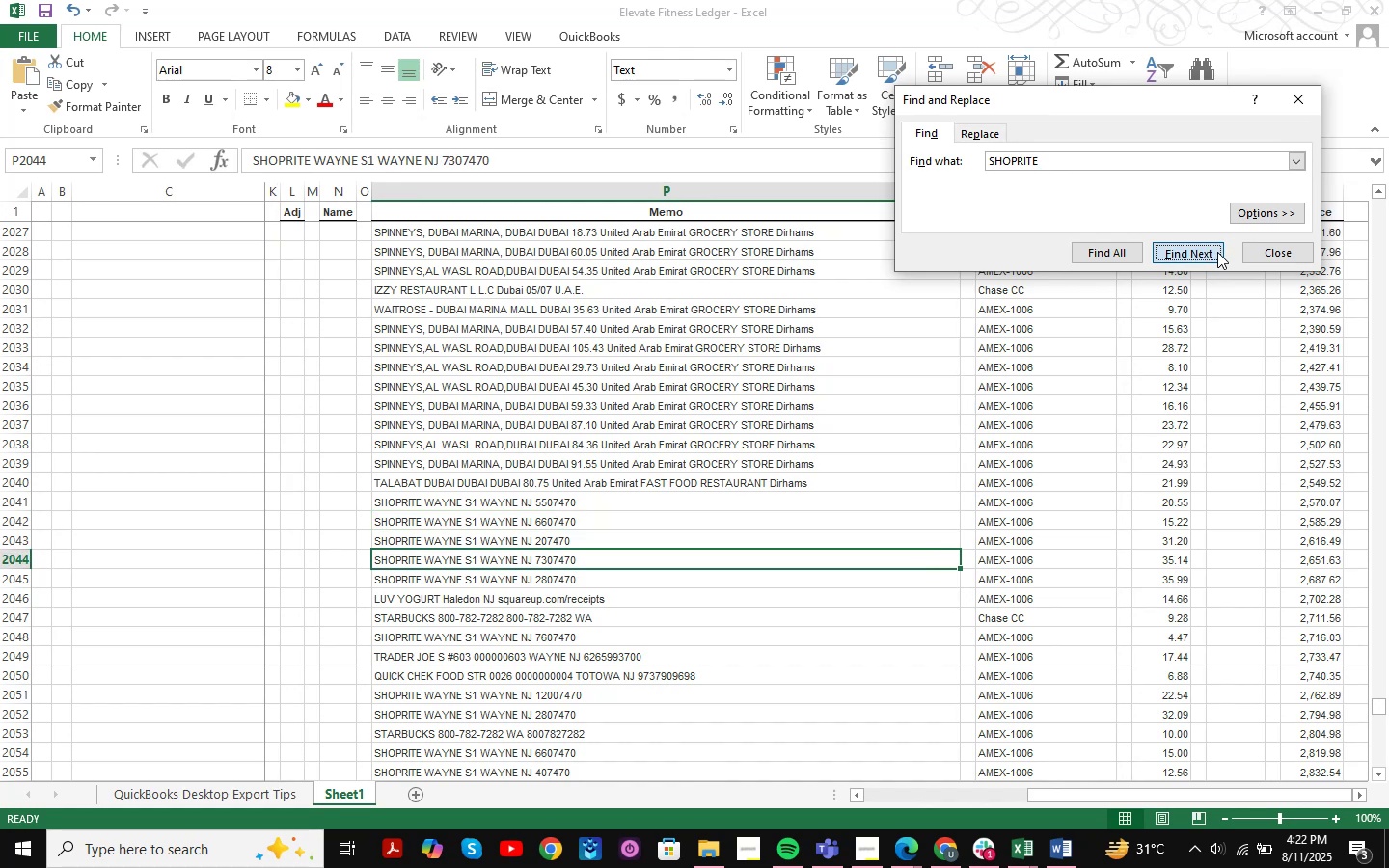 
triple_click([1217, 252])
 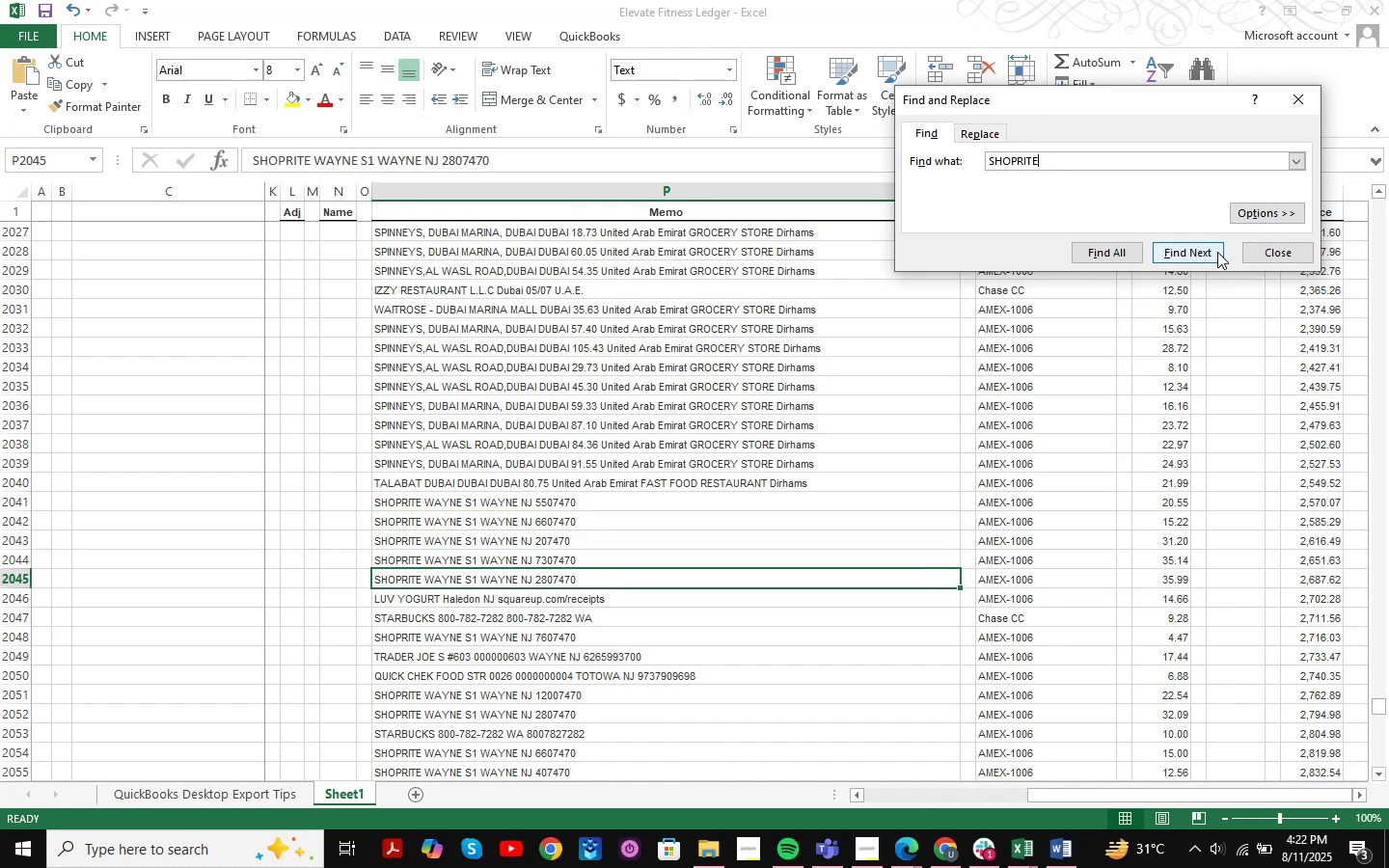 
triple_click([1217, 252])
 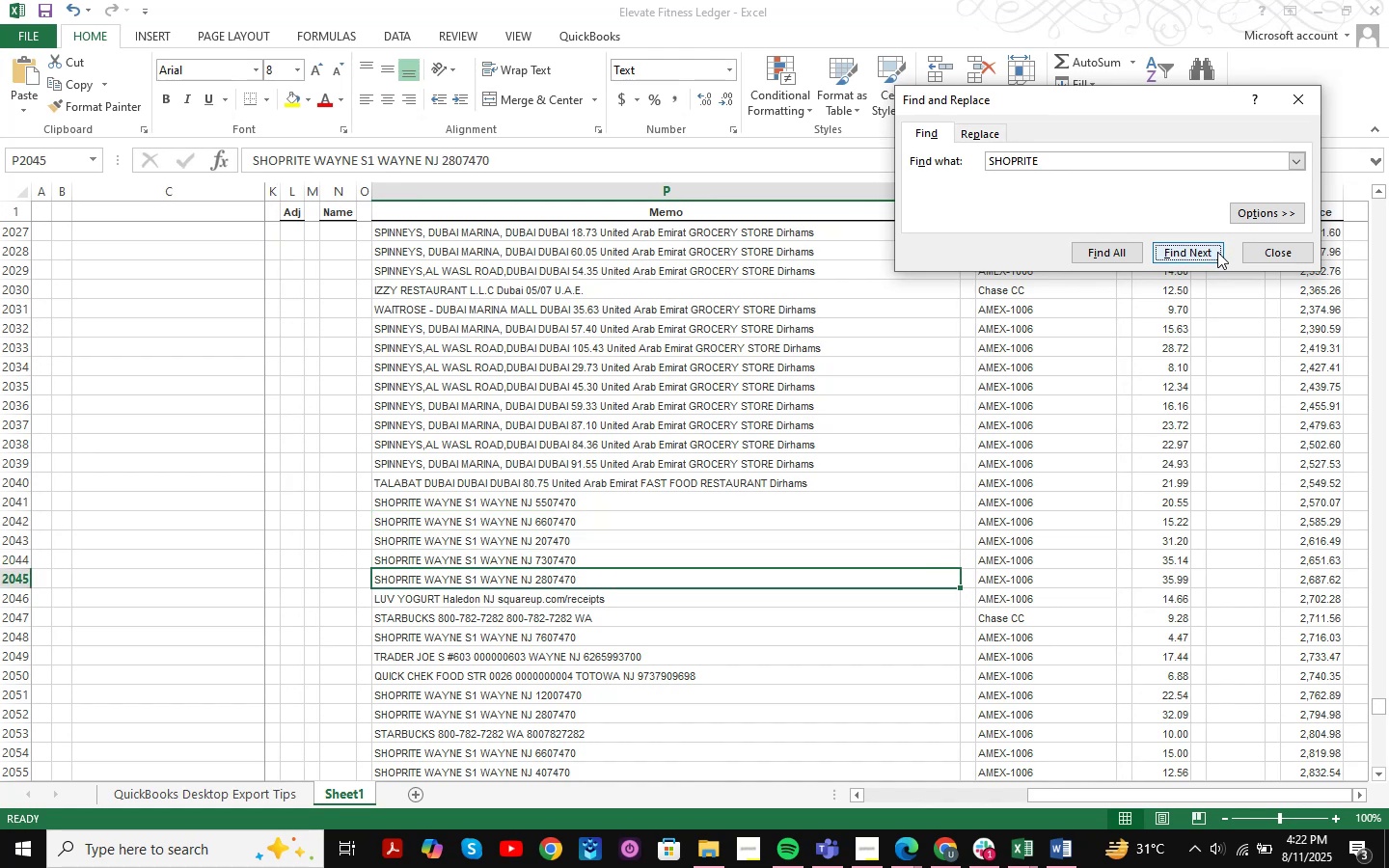 
triple_click([1217, 252])
 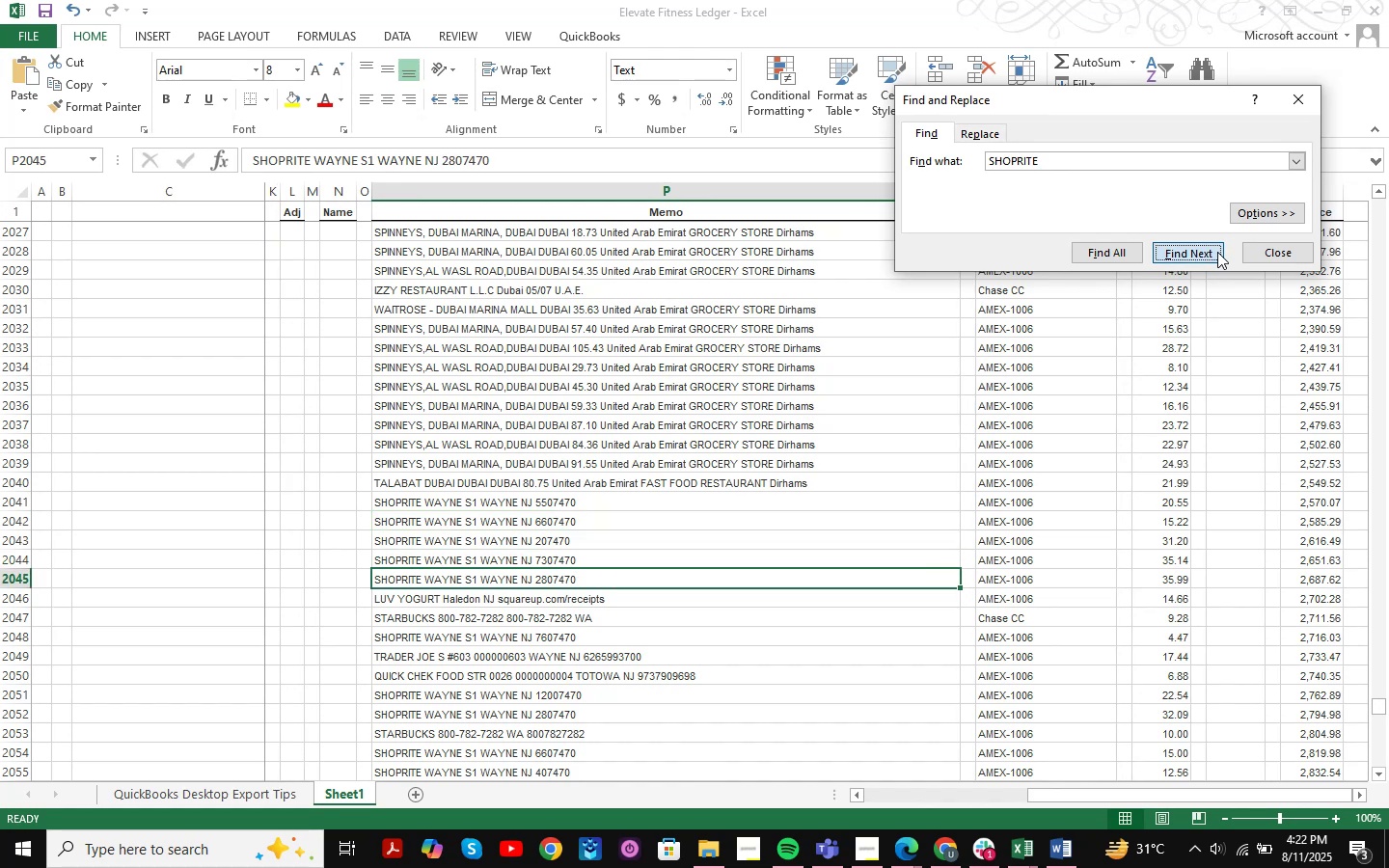 
triple_click([1217, 252])
 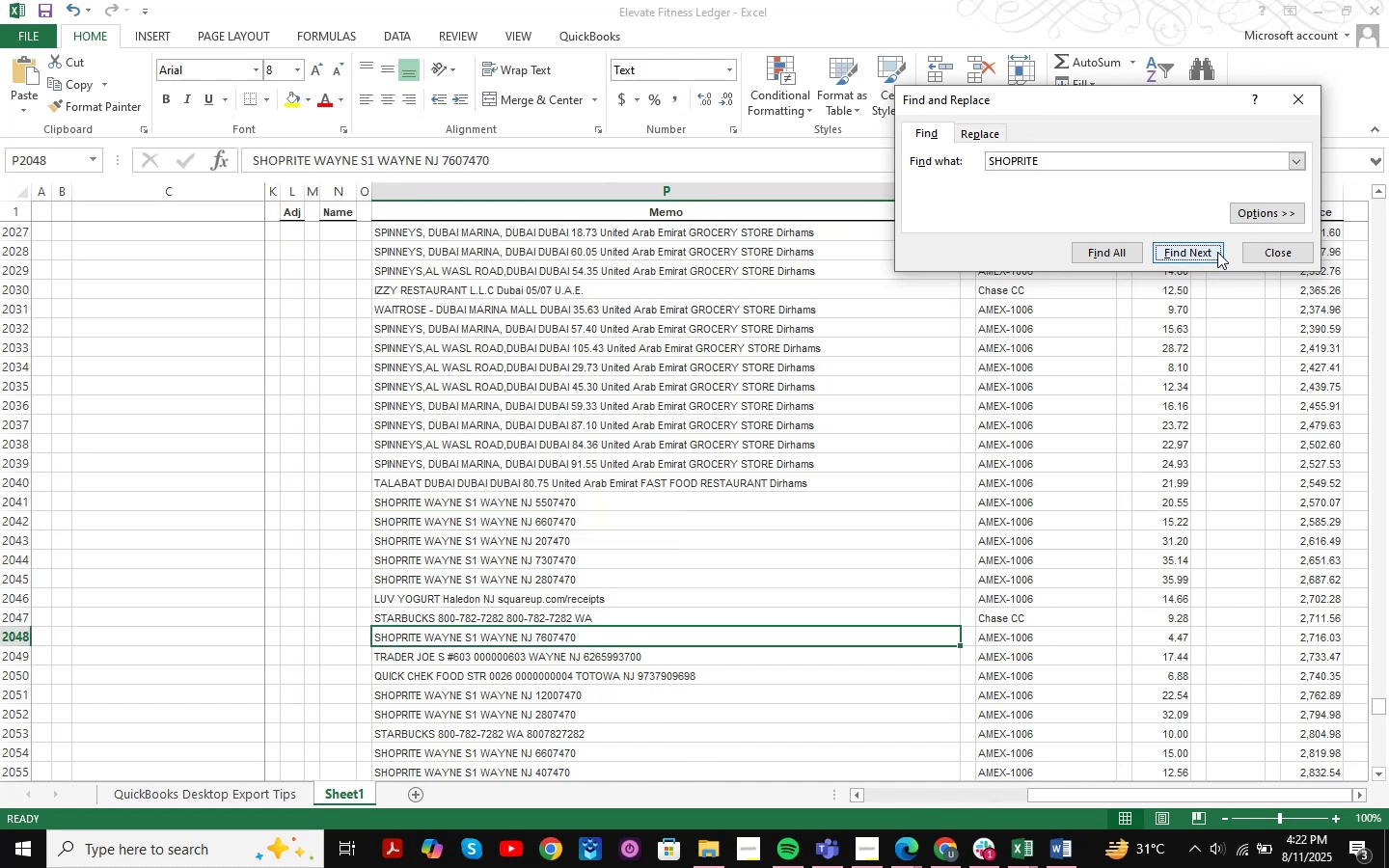 
triple_click([1217, 252])
 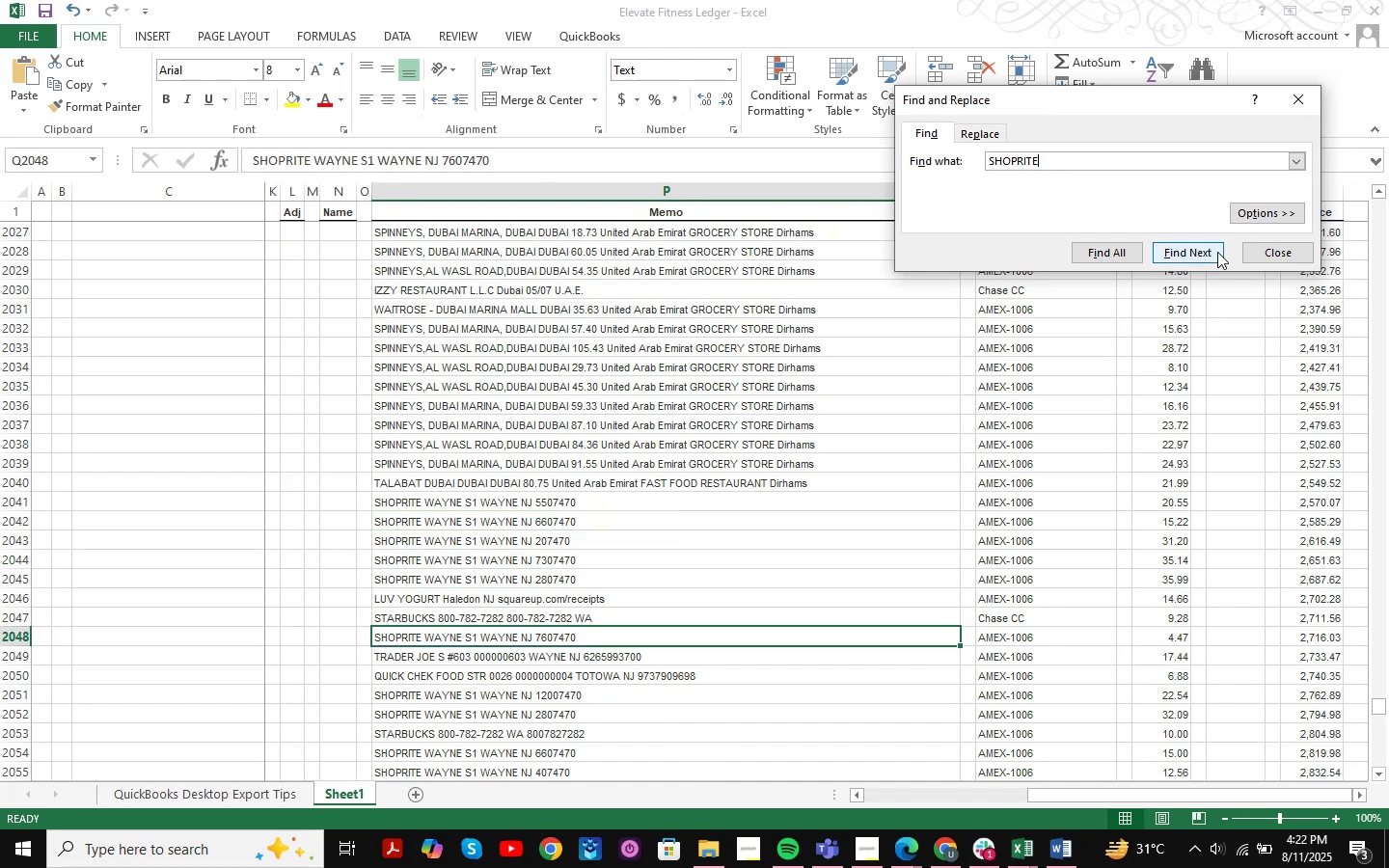 
triple_click([1217, 252])
 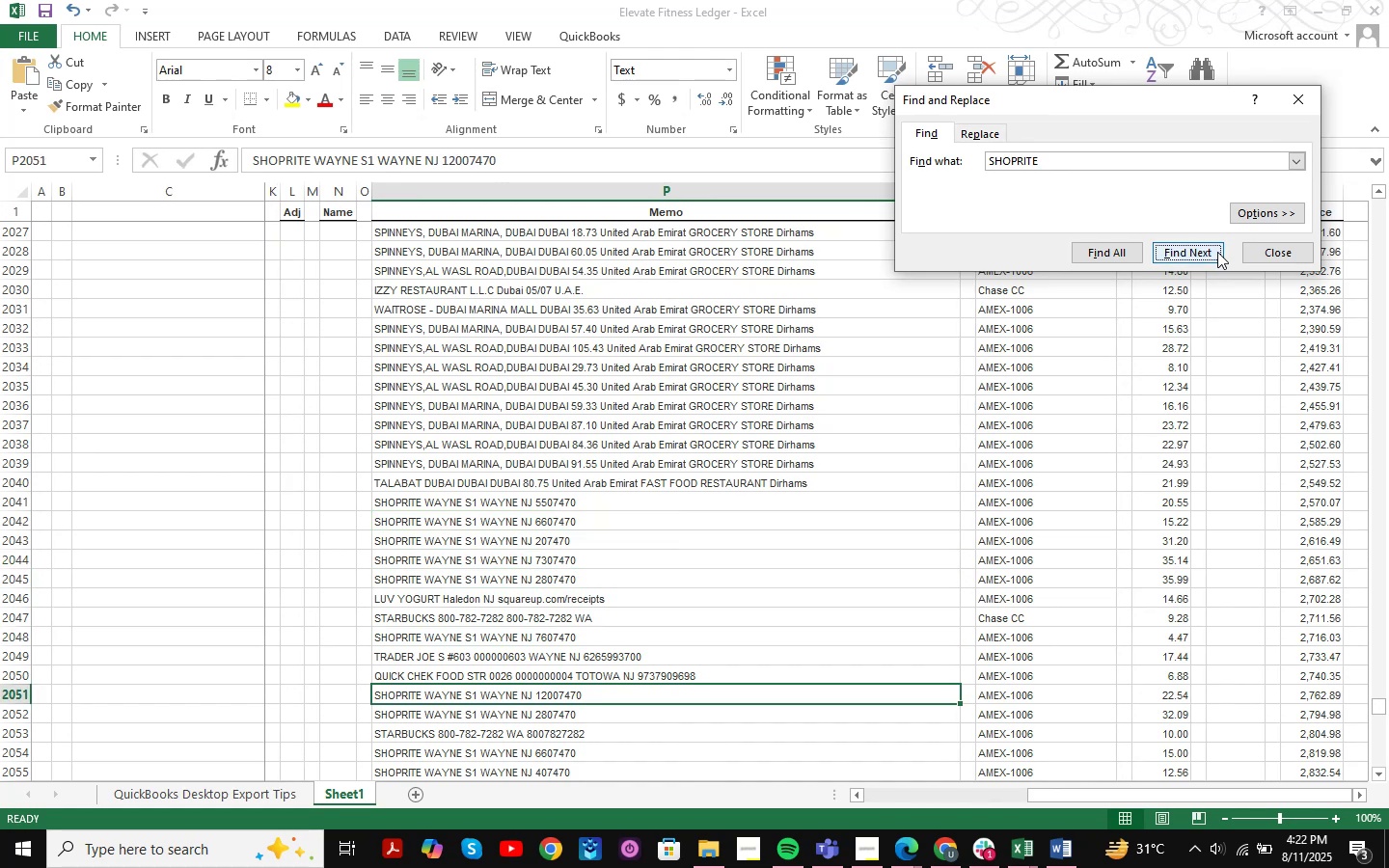 
triple_click([1217, 252])
 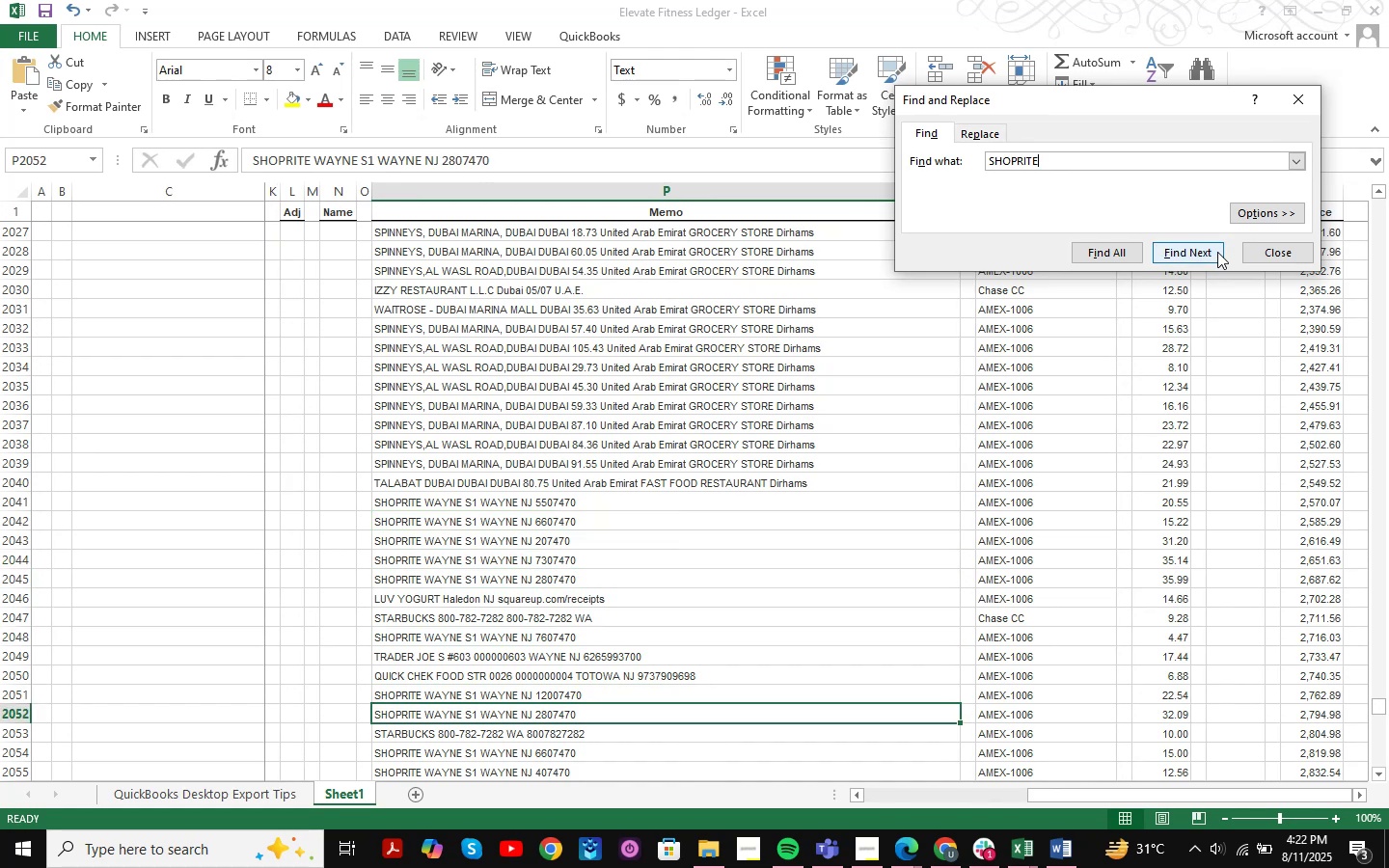 
triple_click([1217, 252])
 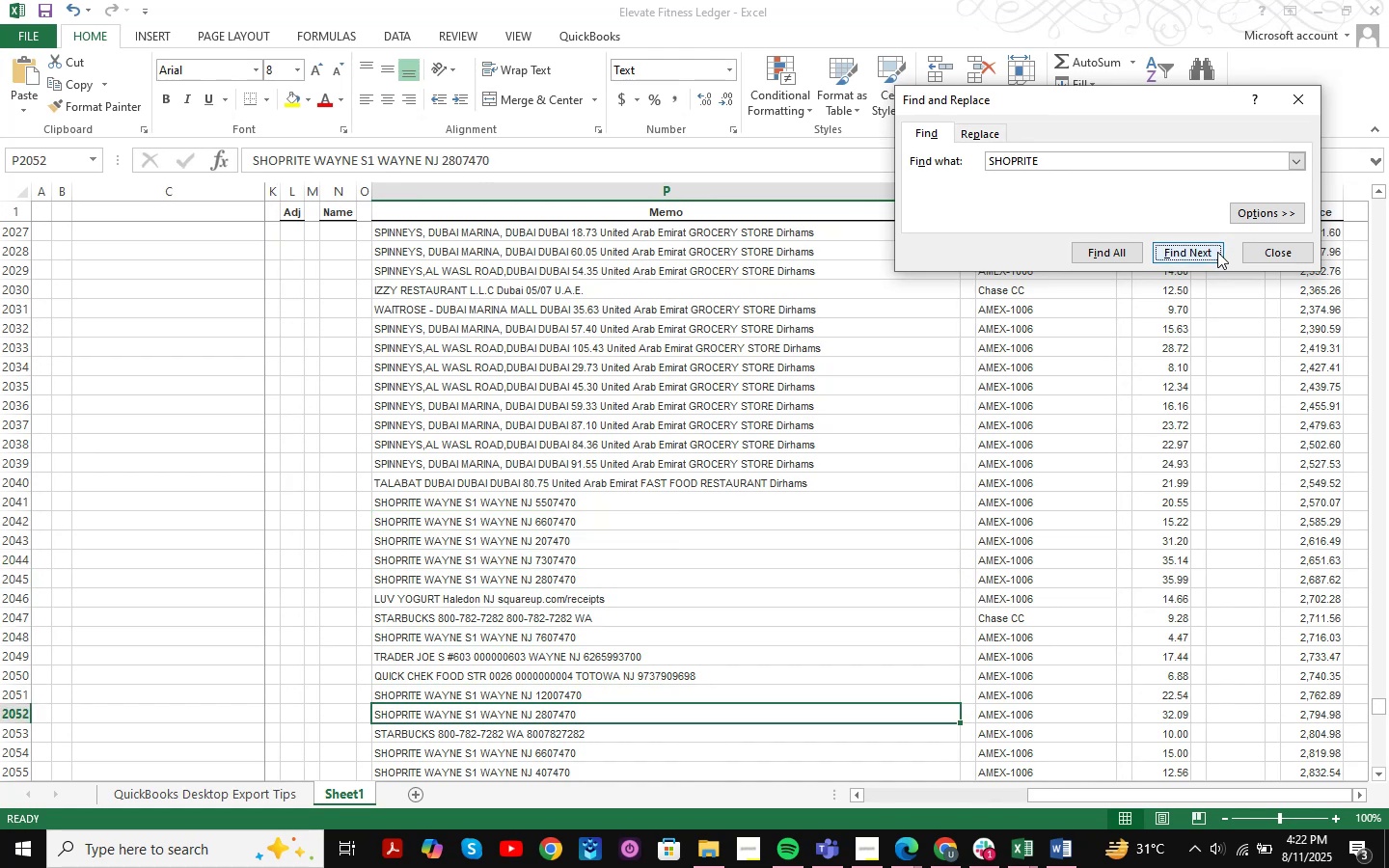 
triple_click([1217, 252])
 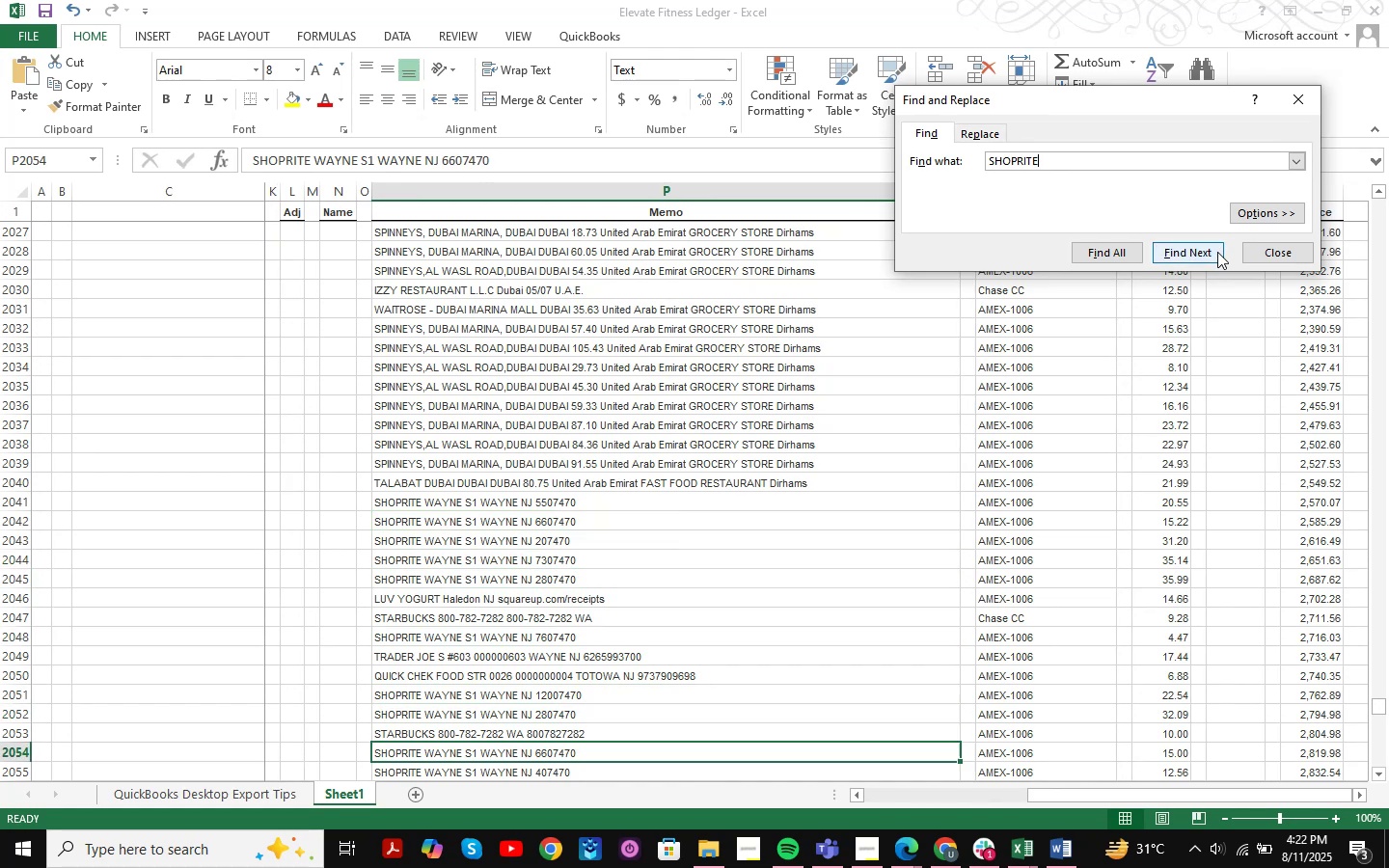 
triple_click([1217, 252])
 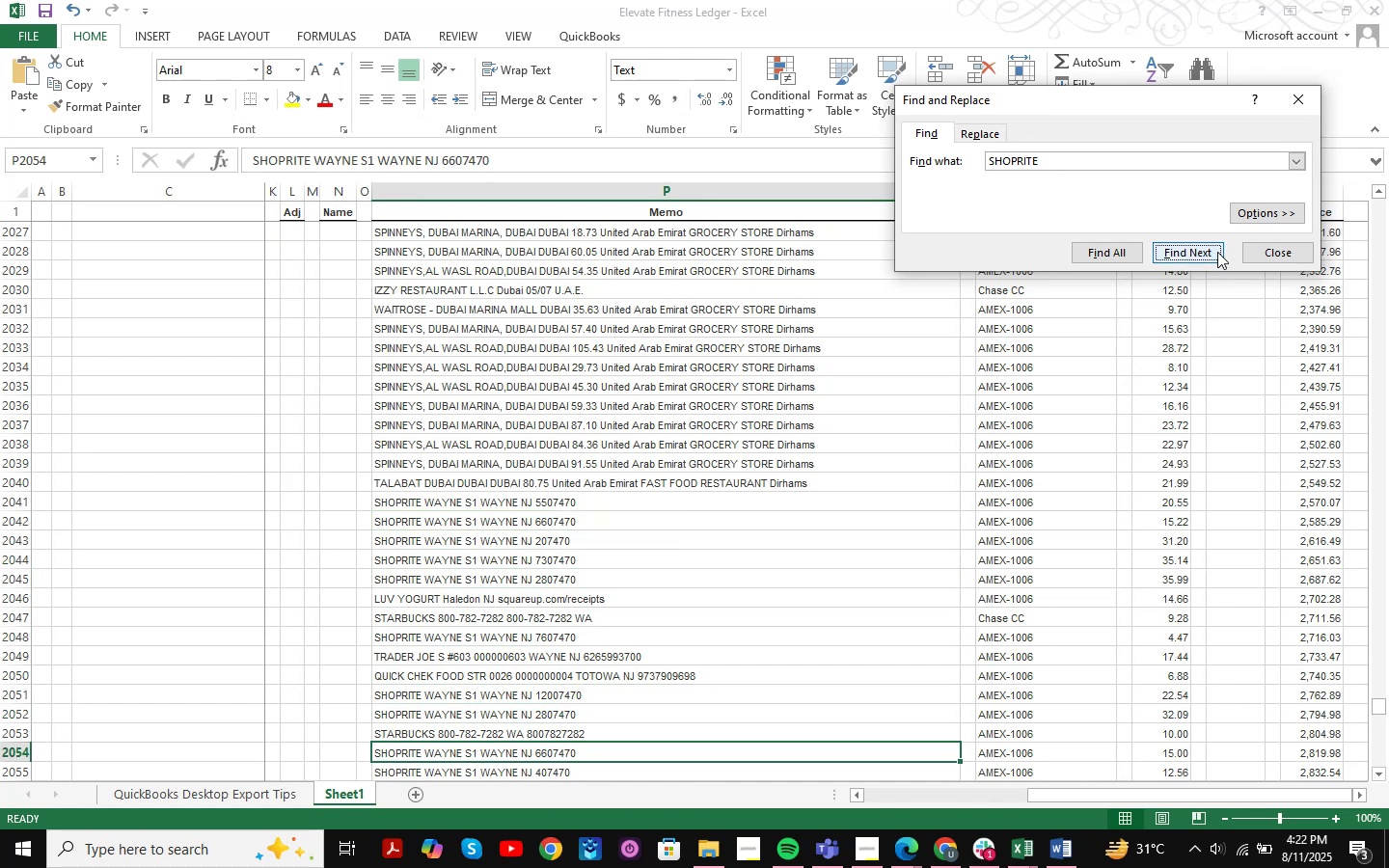 
triple_click([1217, 252])
 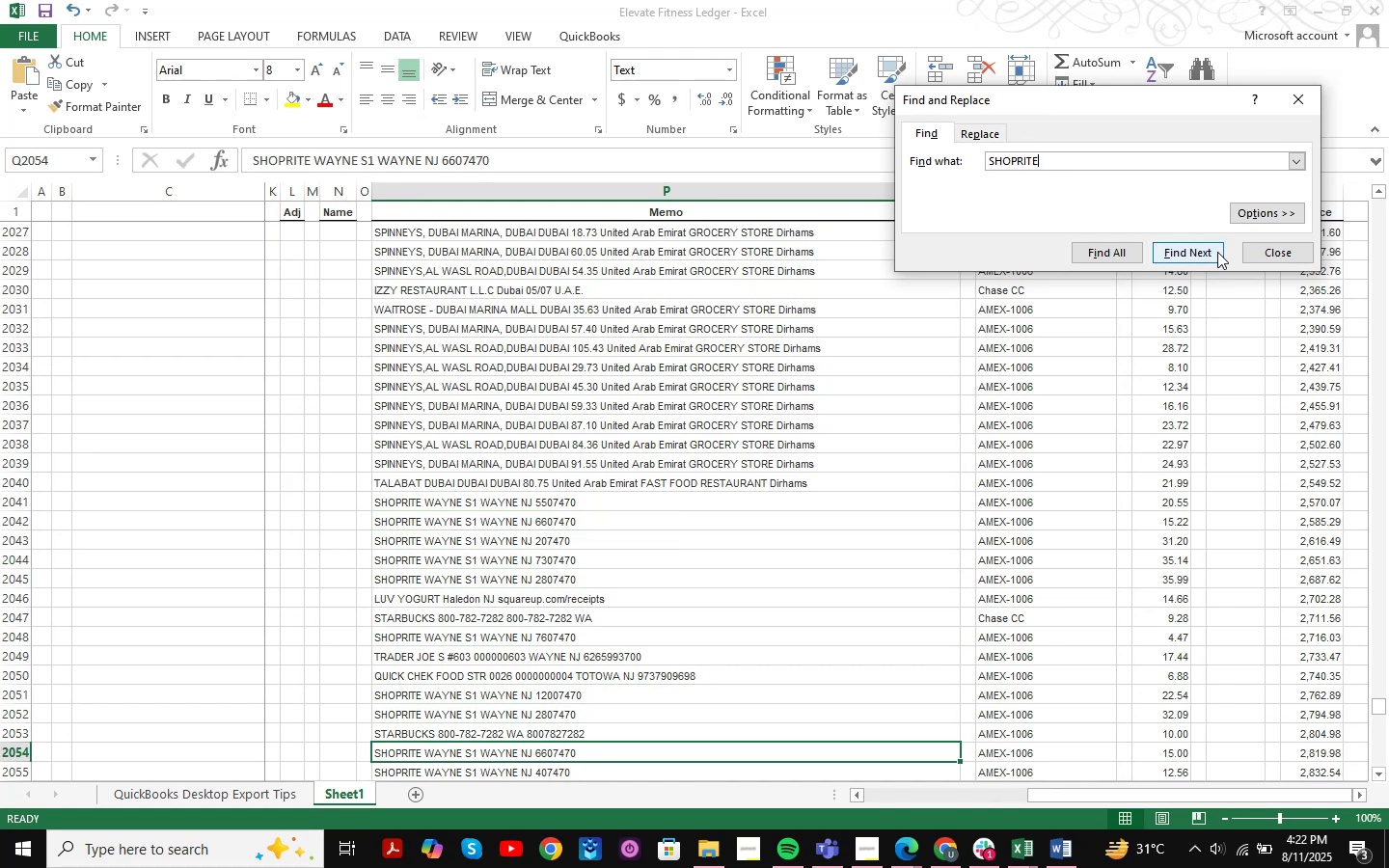 
triple_click([1217, 252])
 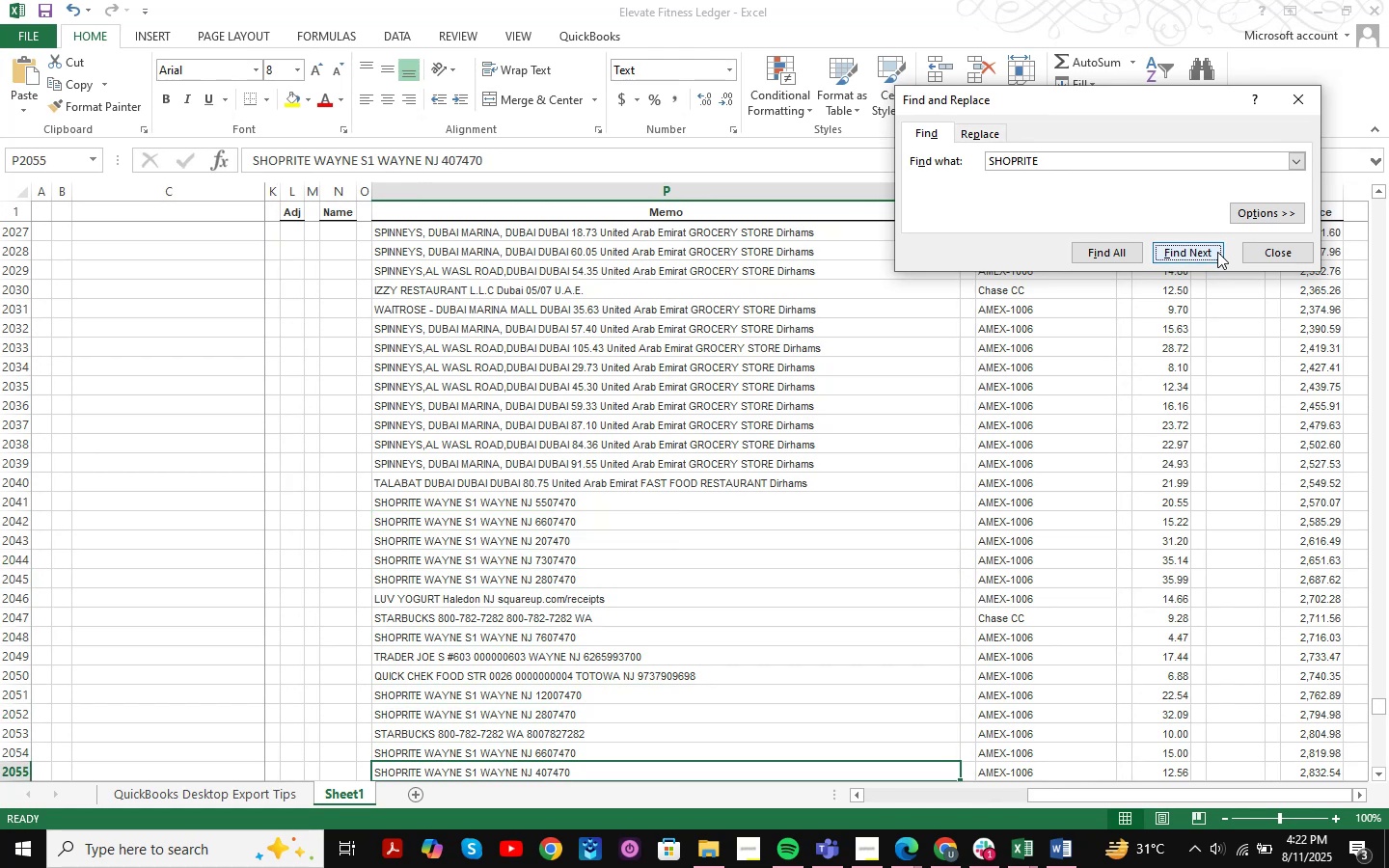 
triple_click([1217, 252])
 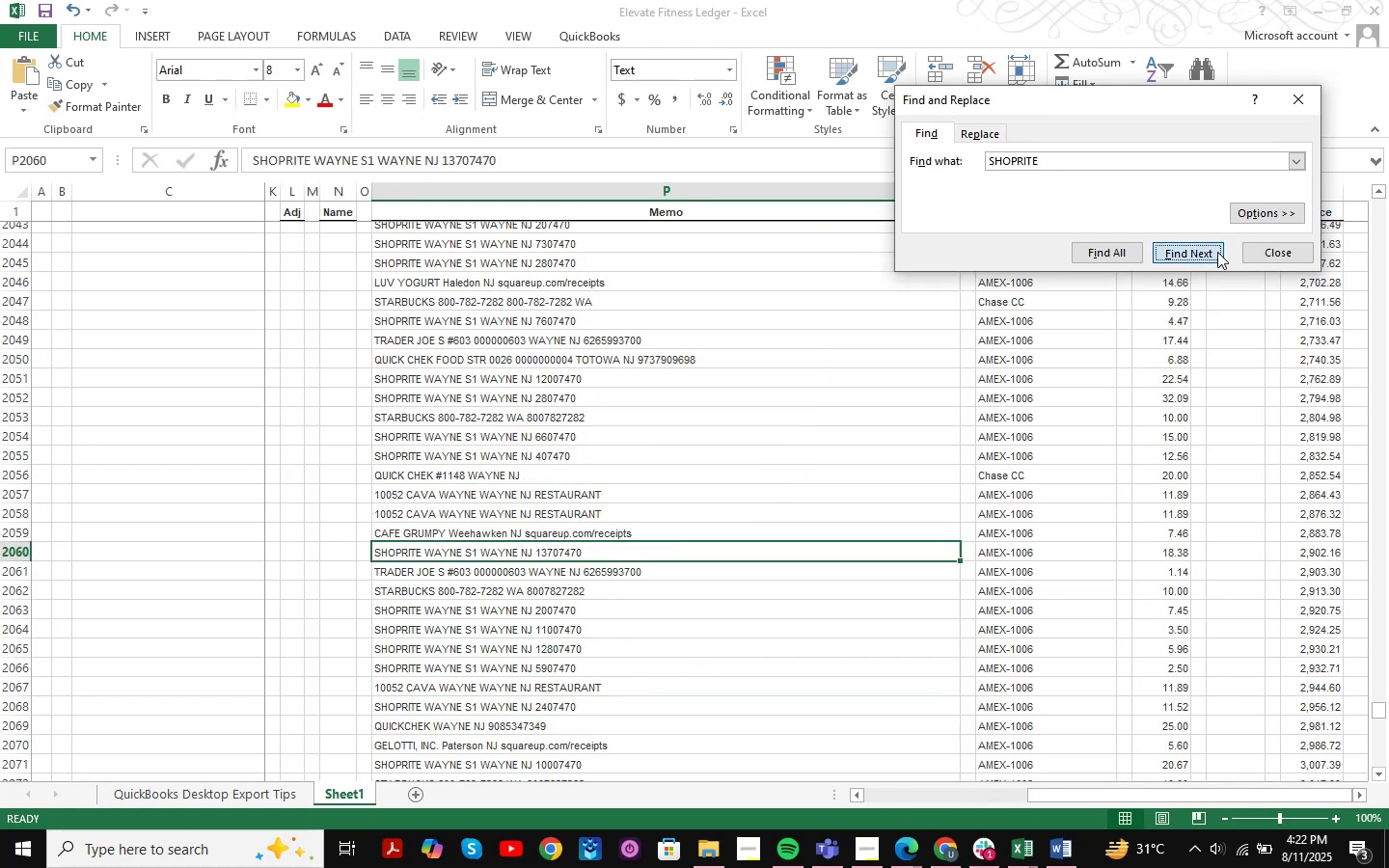 
triple_click([1217, 252])
 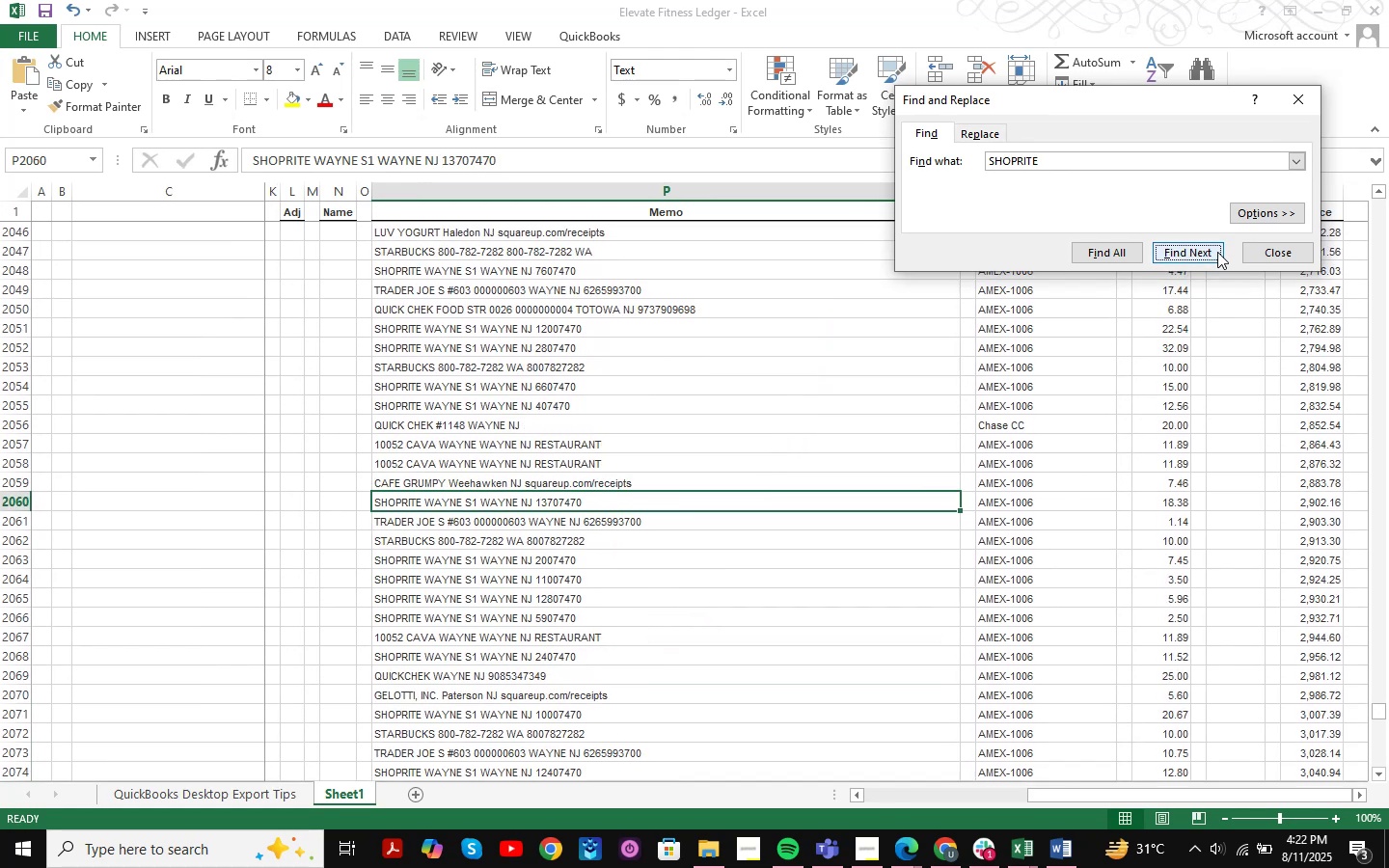 
triple_click([1217, 252])
 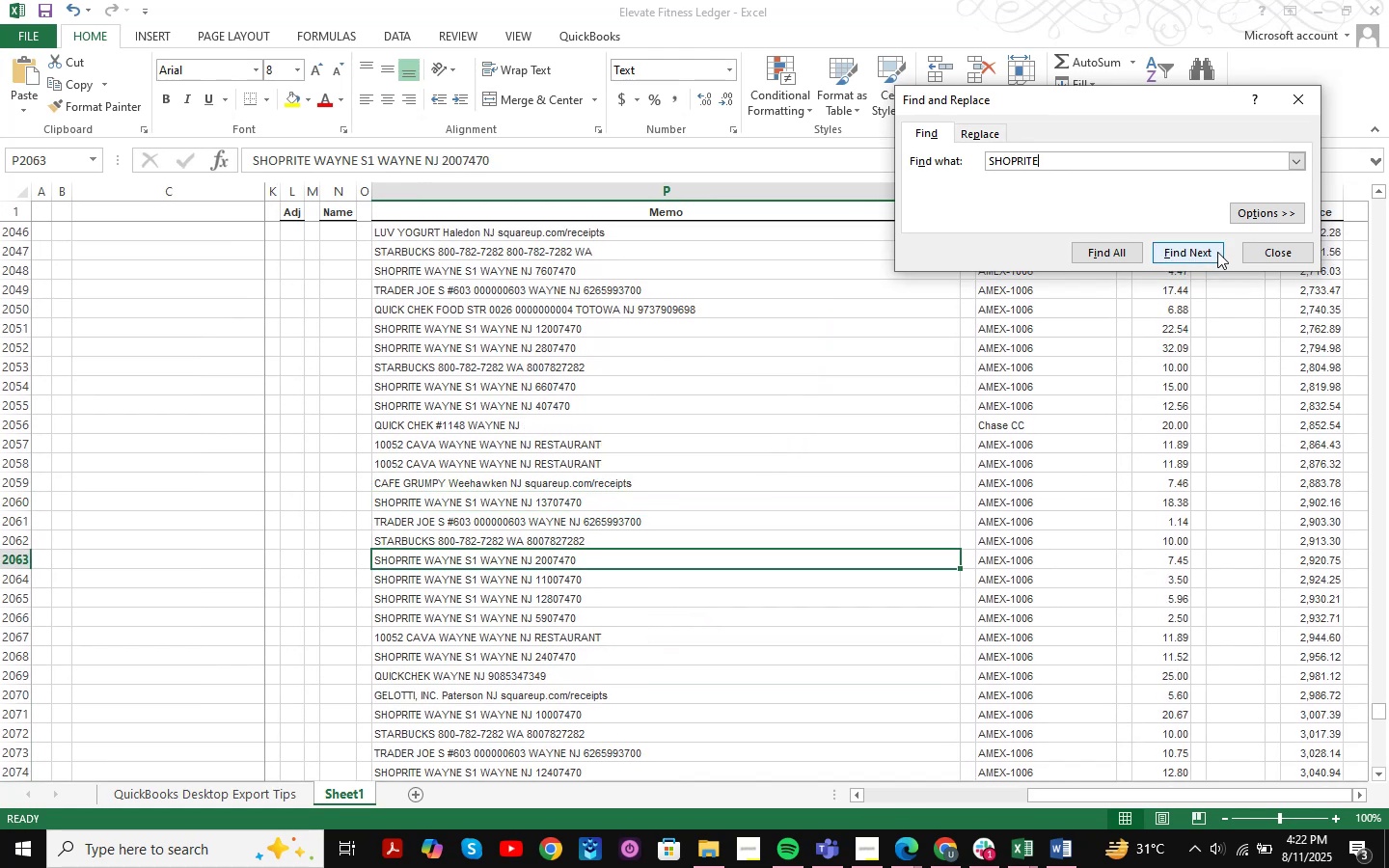 
triple_click([1217, 252])
 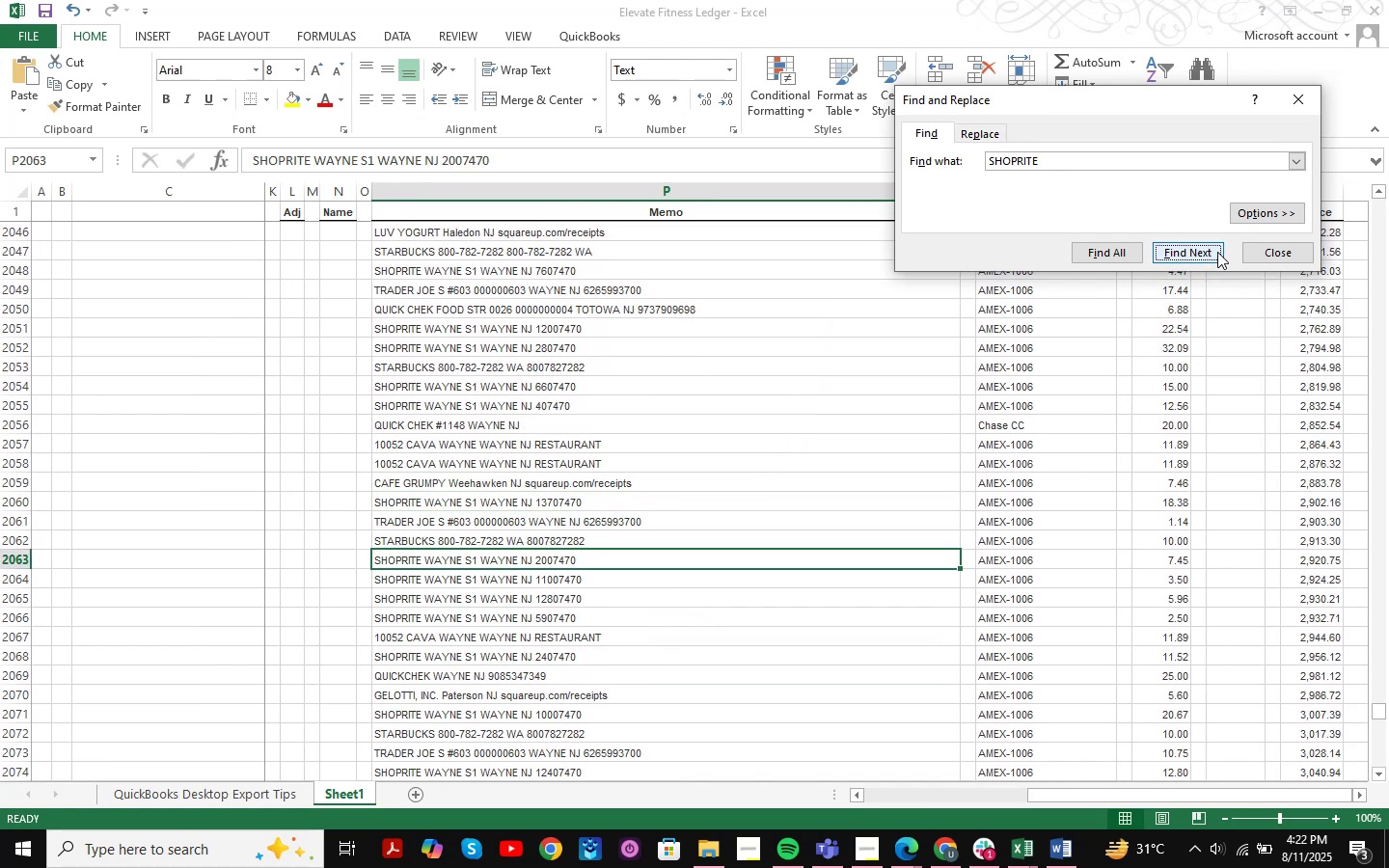 
triple_click([1217, 252])
 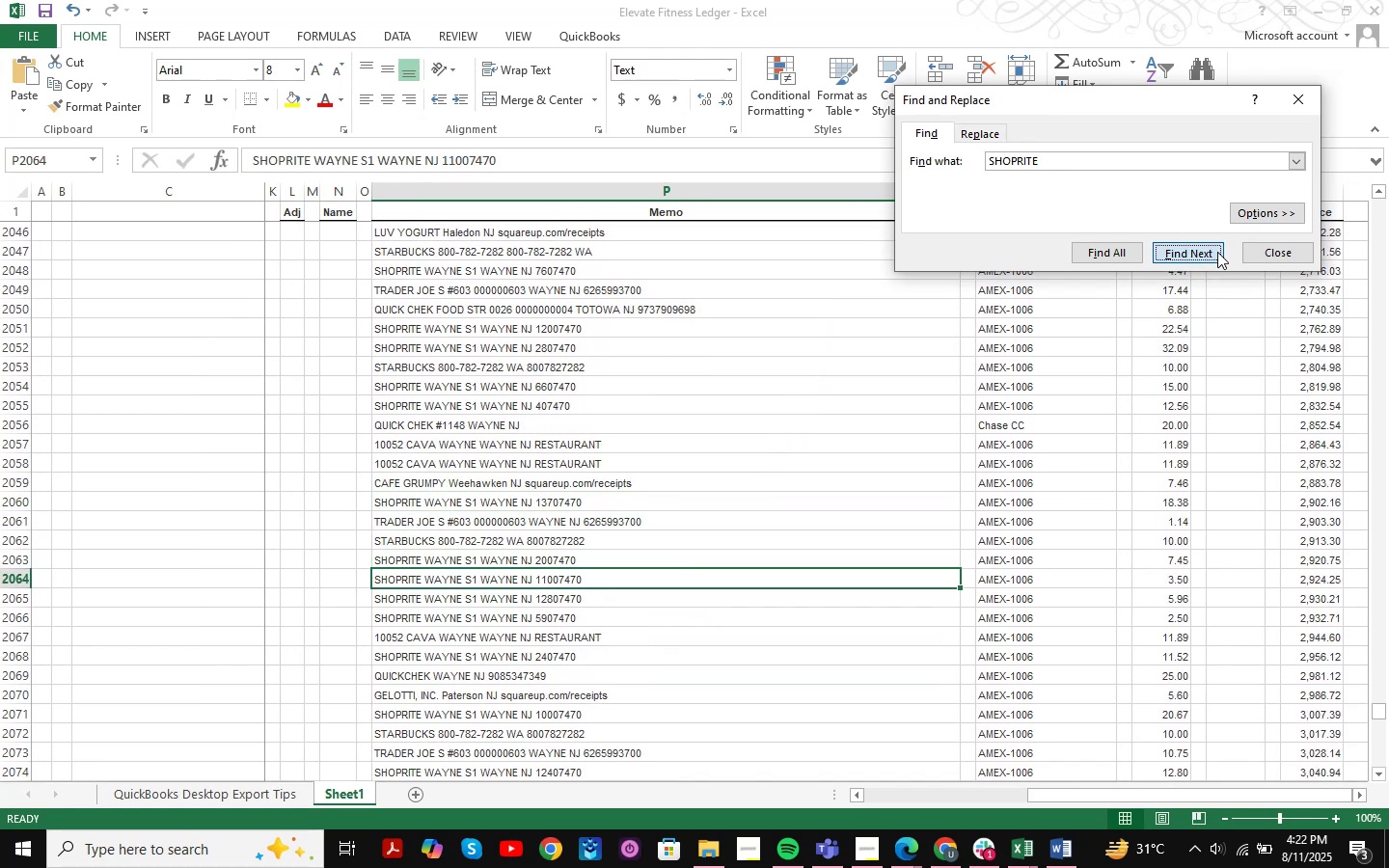 
triple_click([1217, 252])
 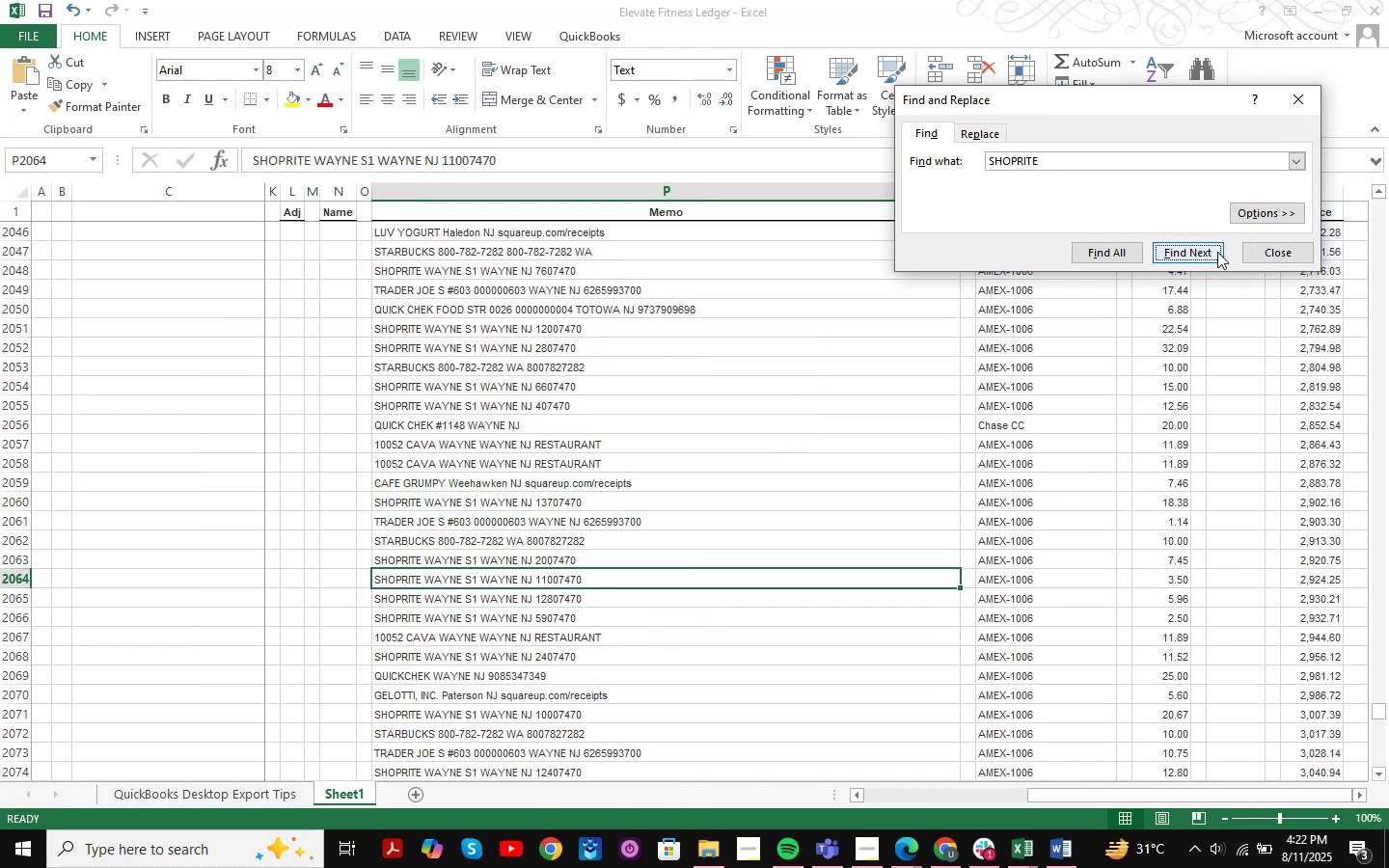 
triple_click([1217, 252])
 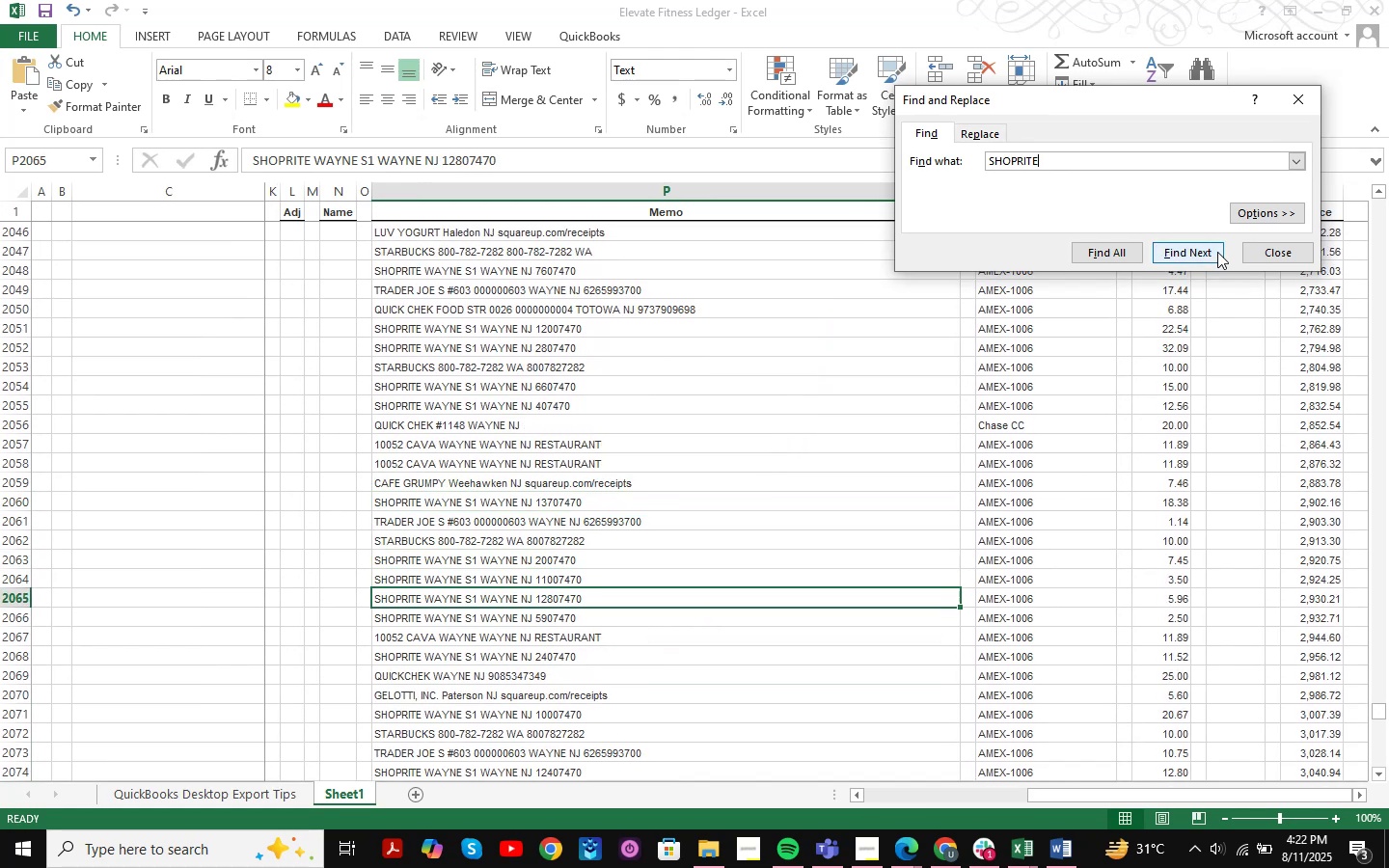 
triple_click([1217, 252])
 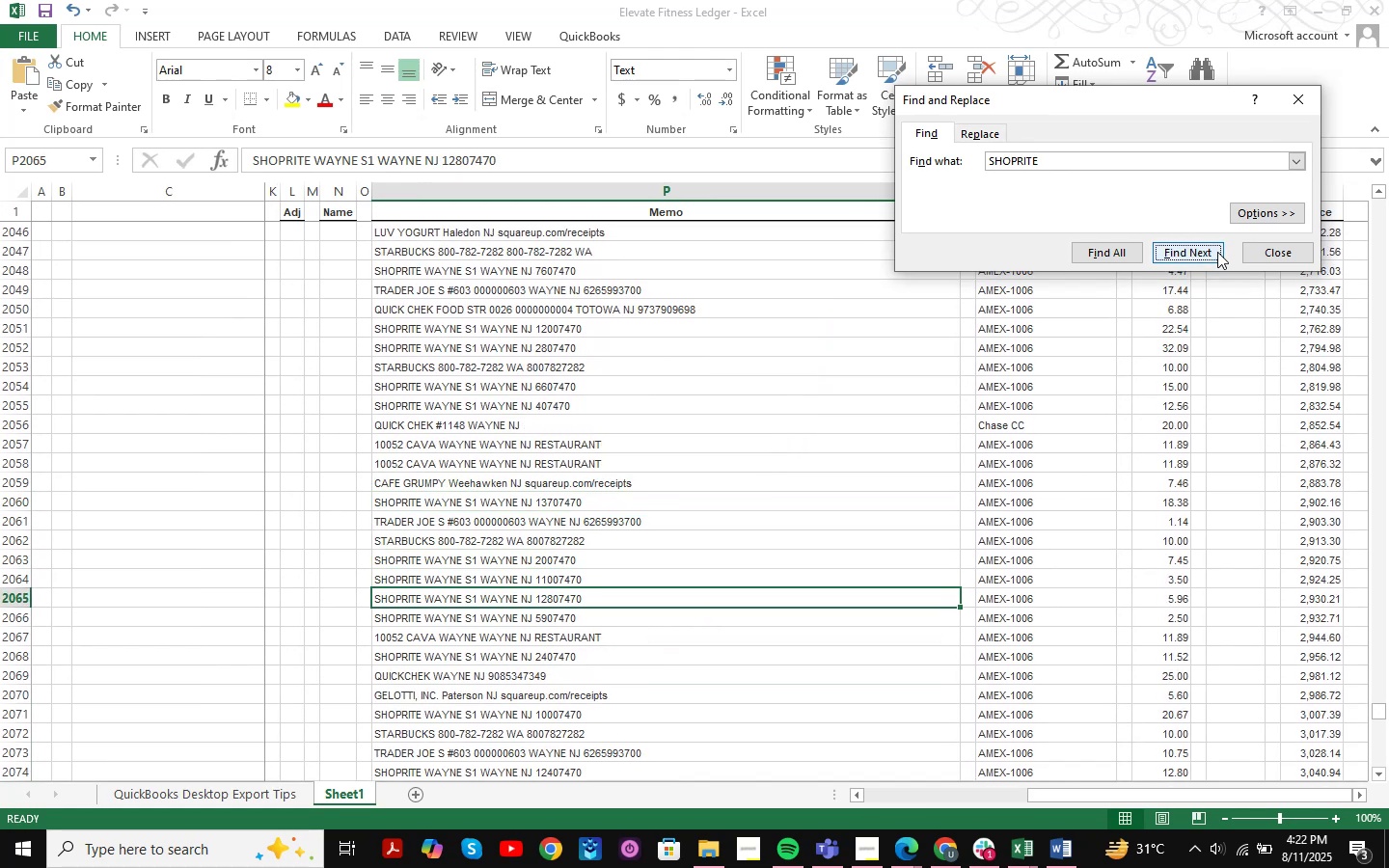 
triple_click([1217, 252])
 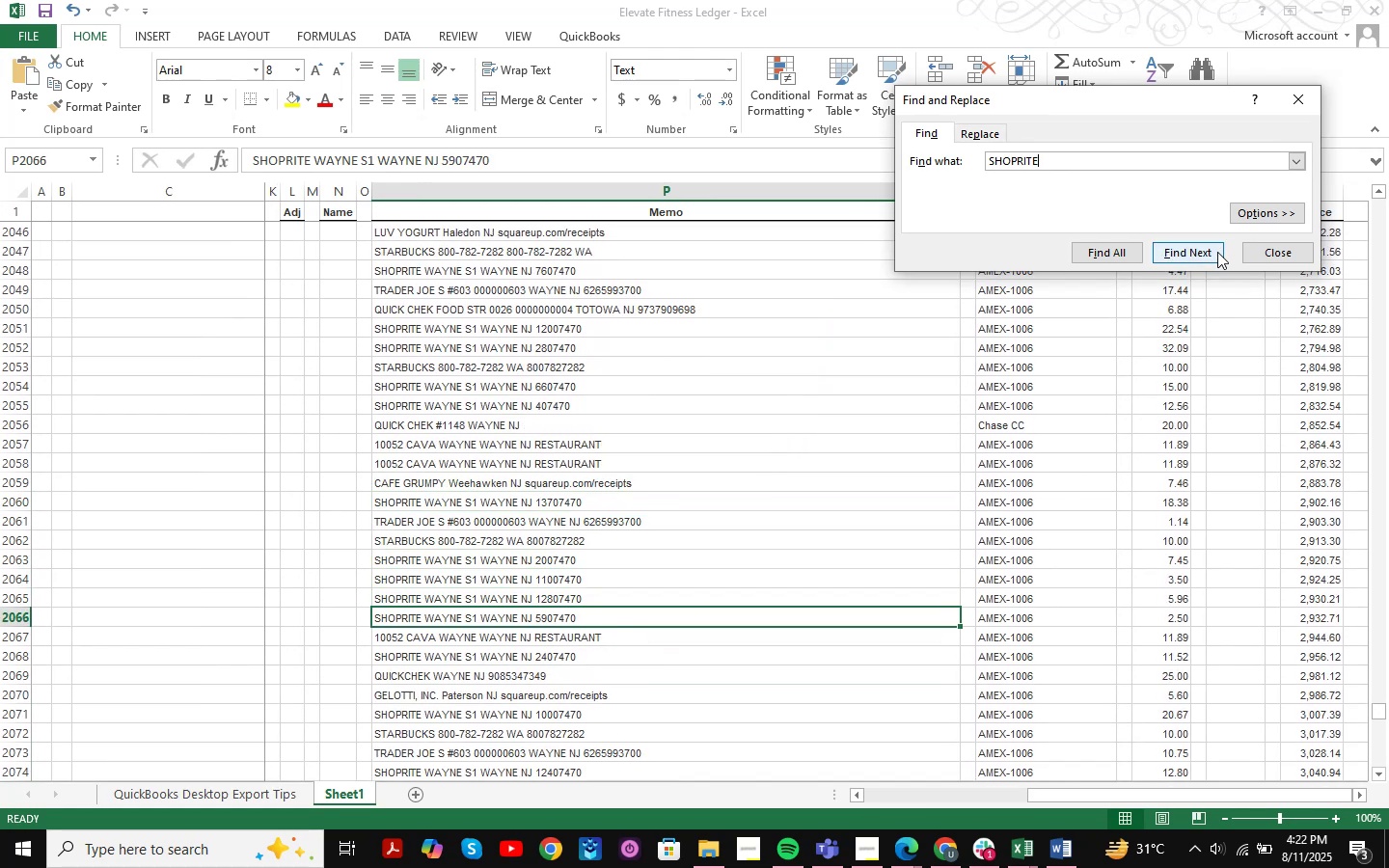 
triple_click([1217, 252])
 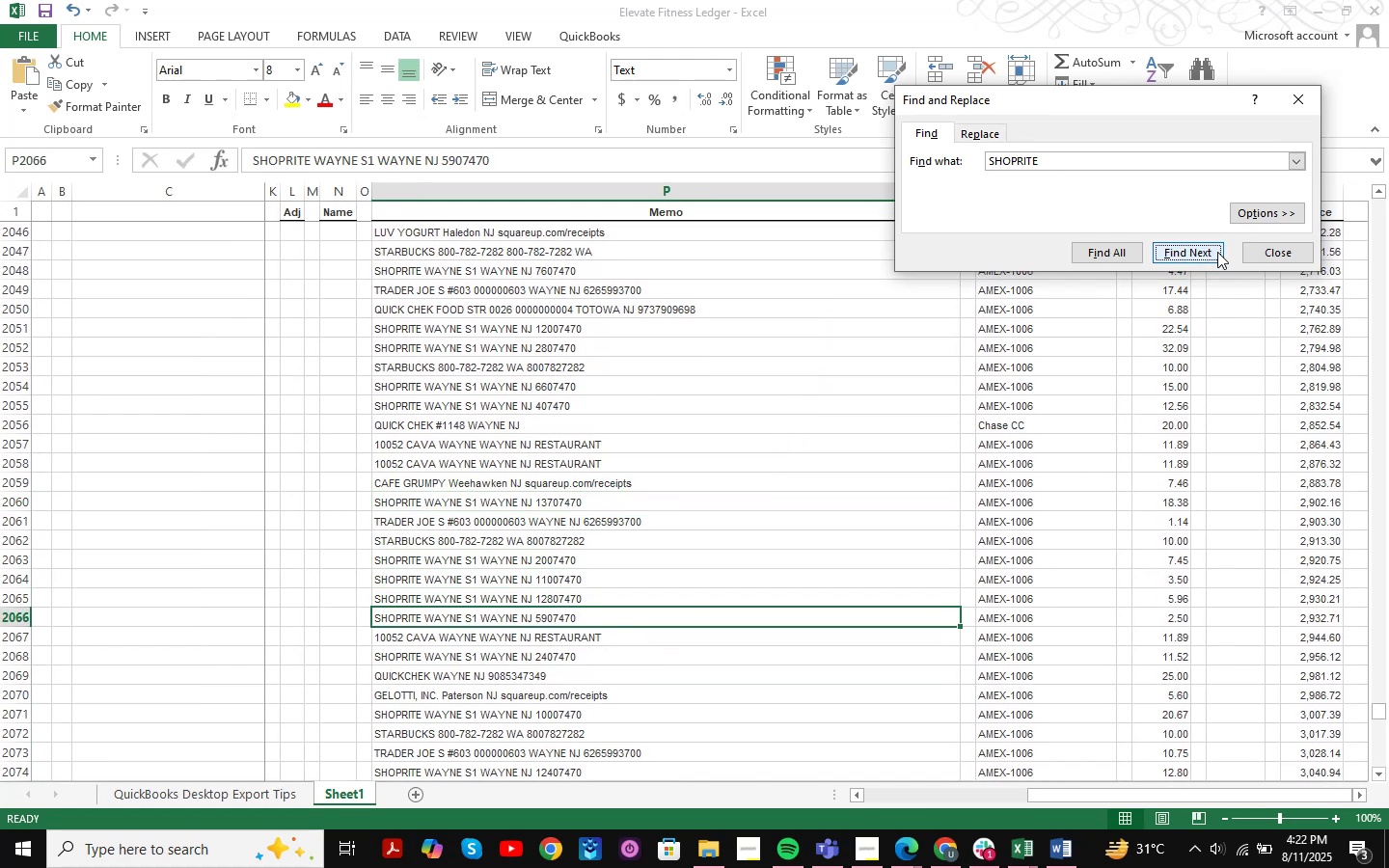 
triple_click([1217, 252])
 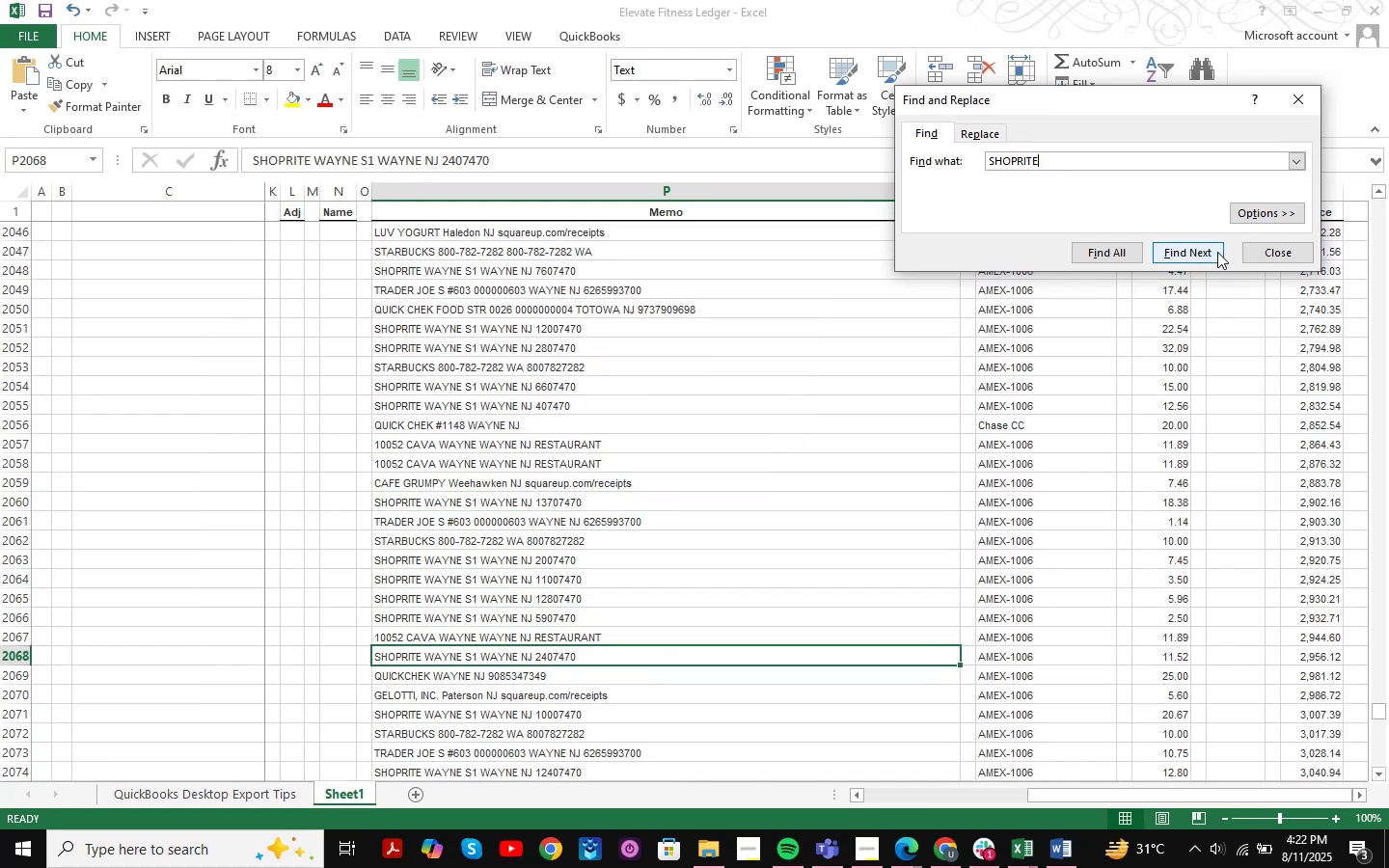 
triple_click([1217, 252])
 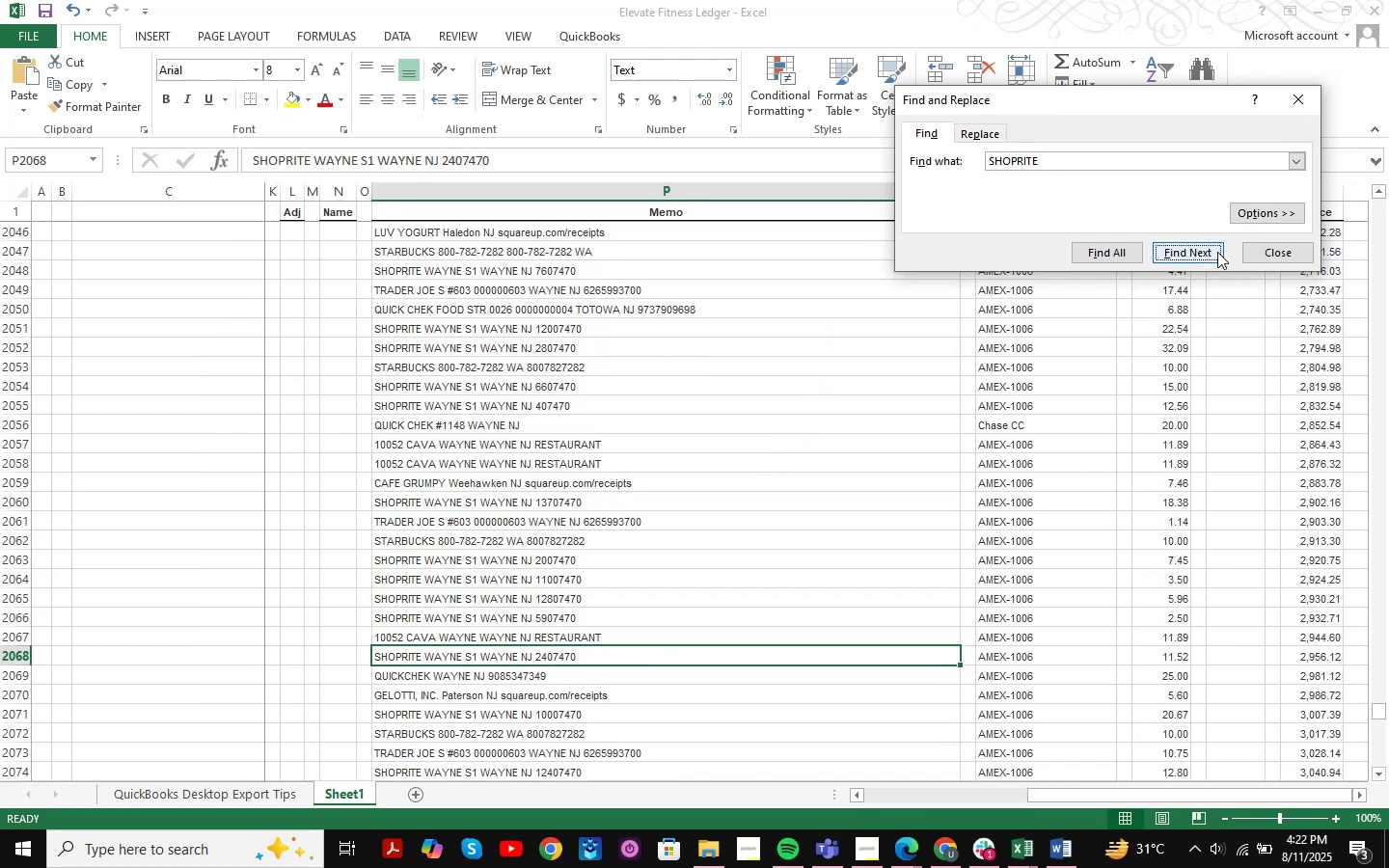 
triple_click([1217, 252])
 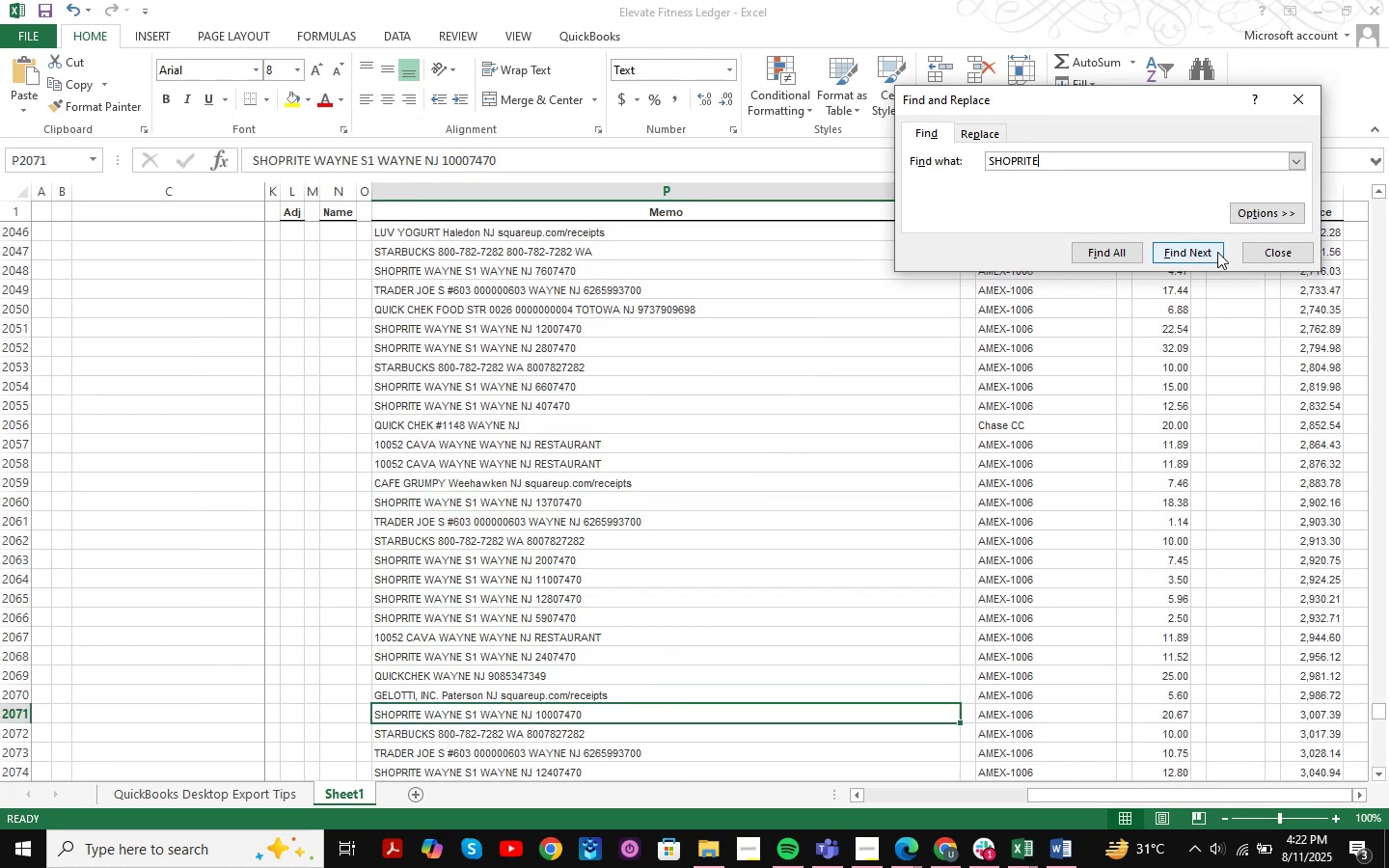 
triple_click([1217, 252])
 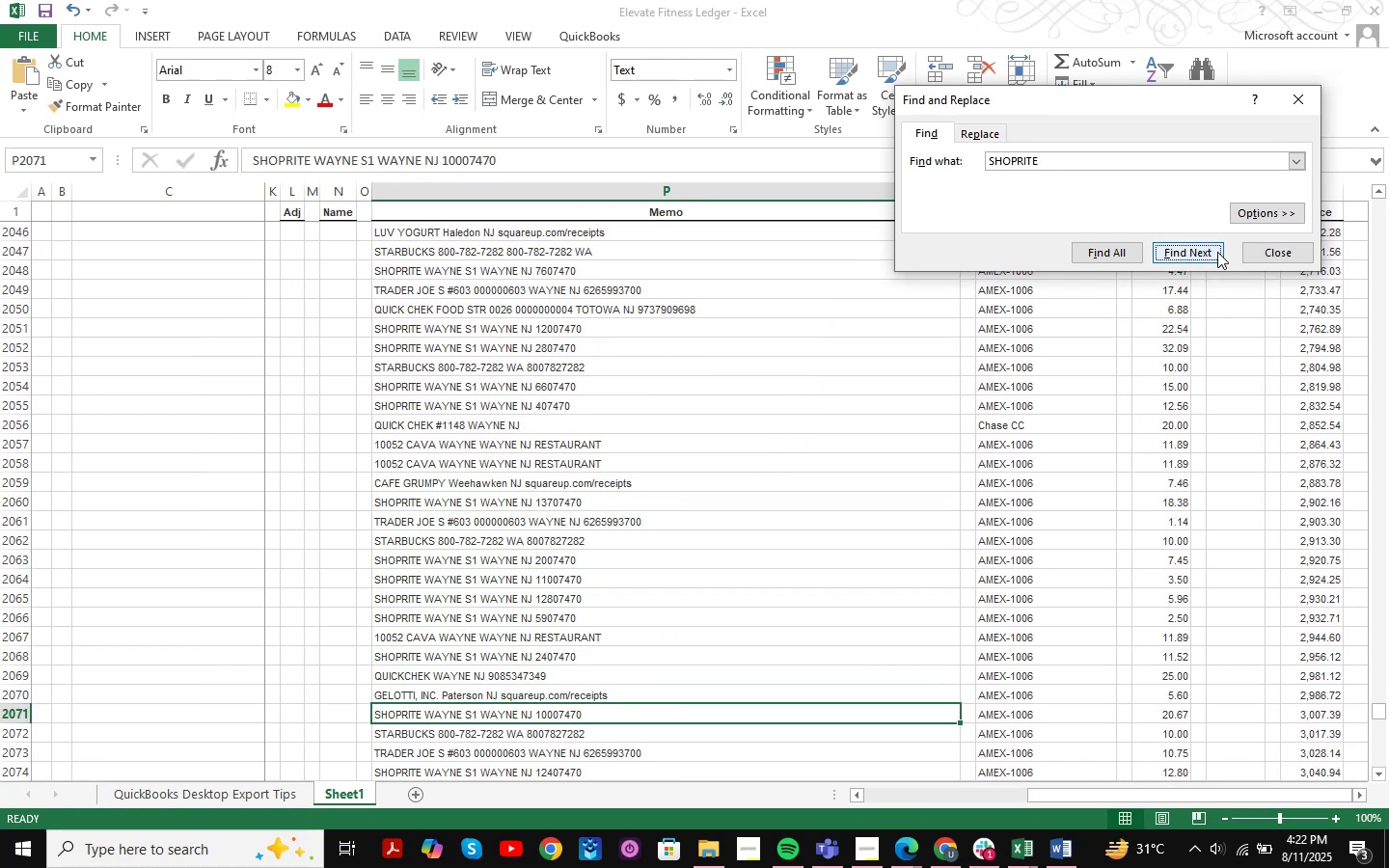 
triple_click([1217, 252])
 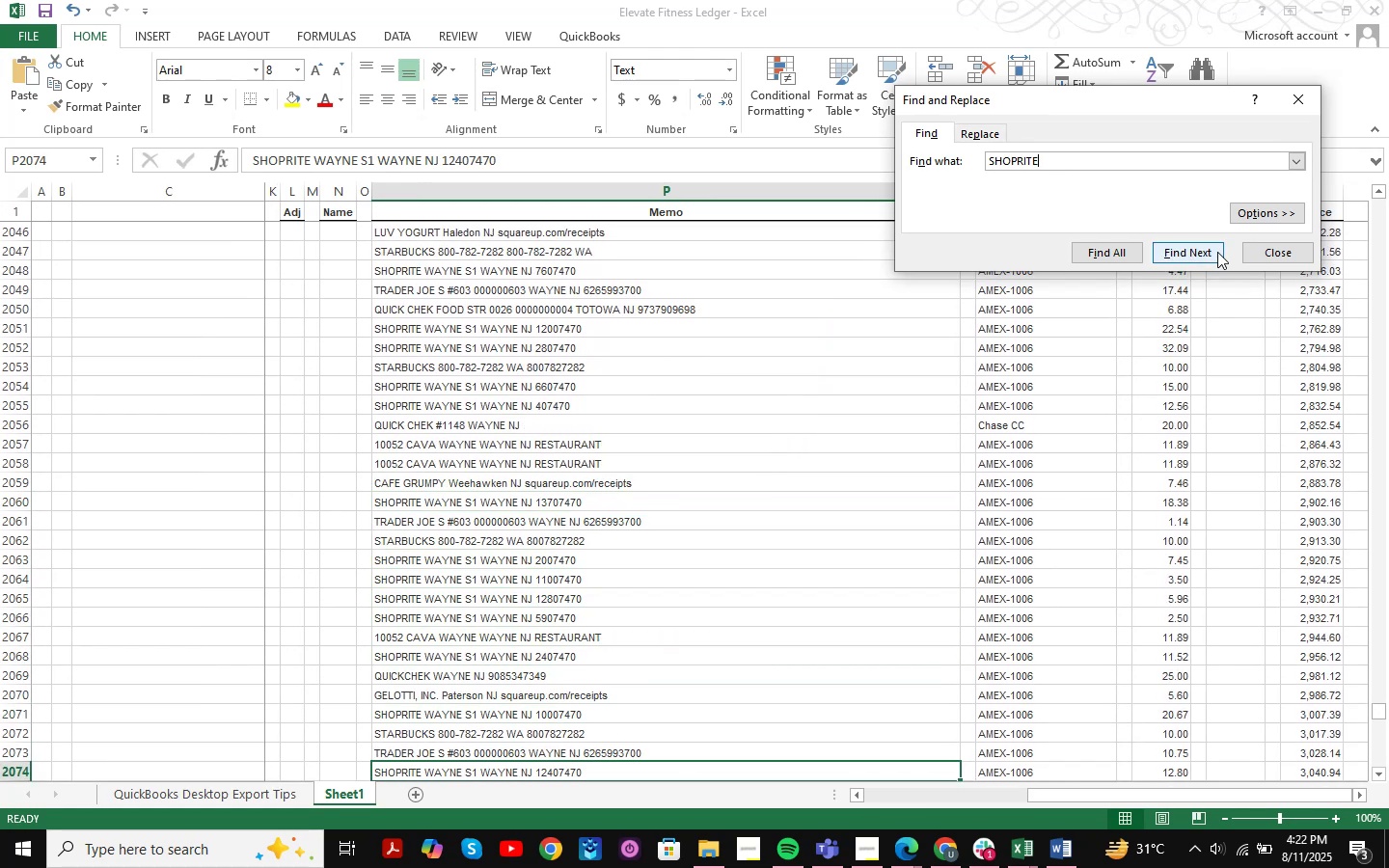 
triple_click([1217, 252])
 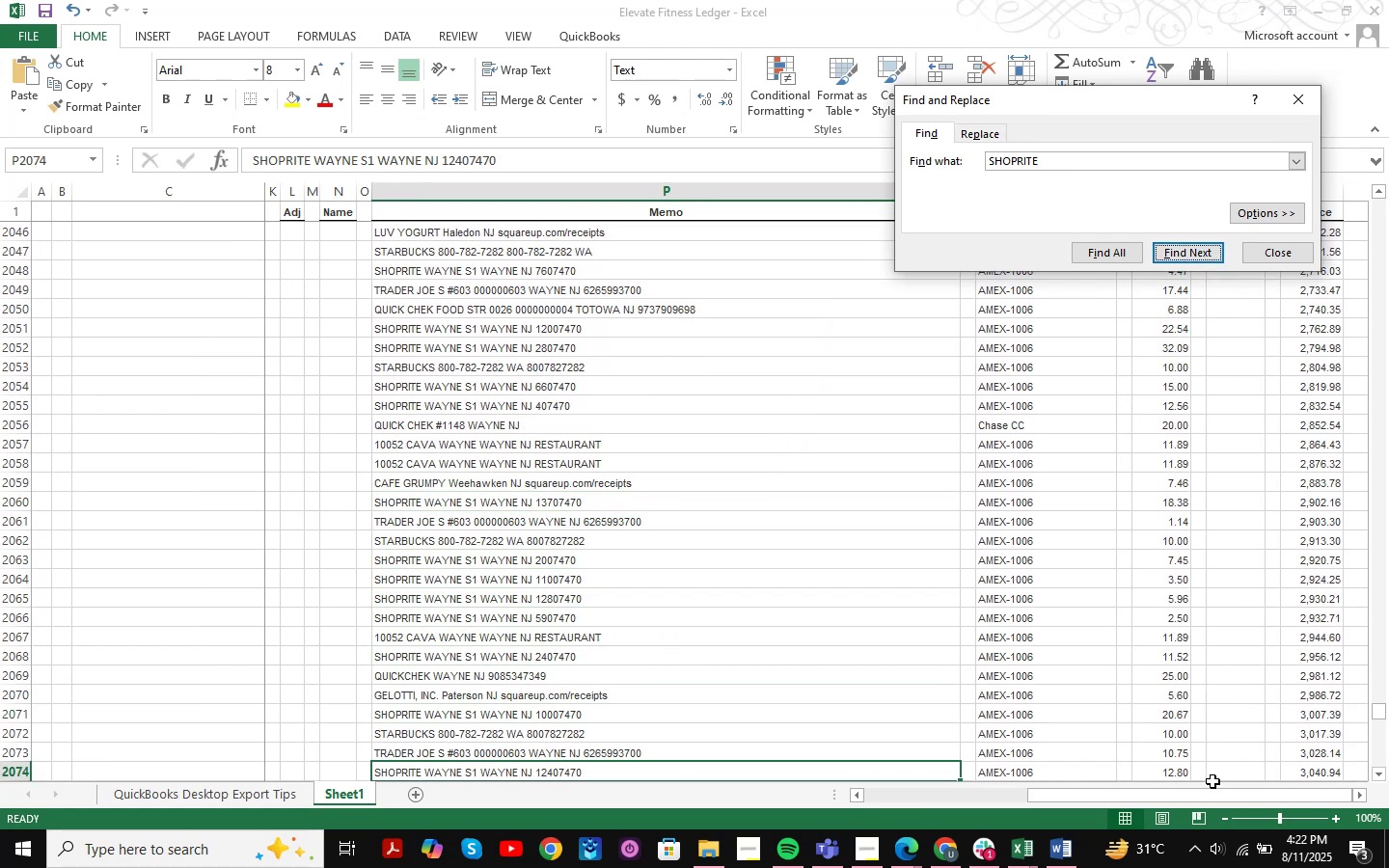 
left_click_drag(start_coordinate=[1210, 798], to_coordinate=[1342, 798])
 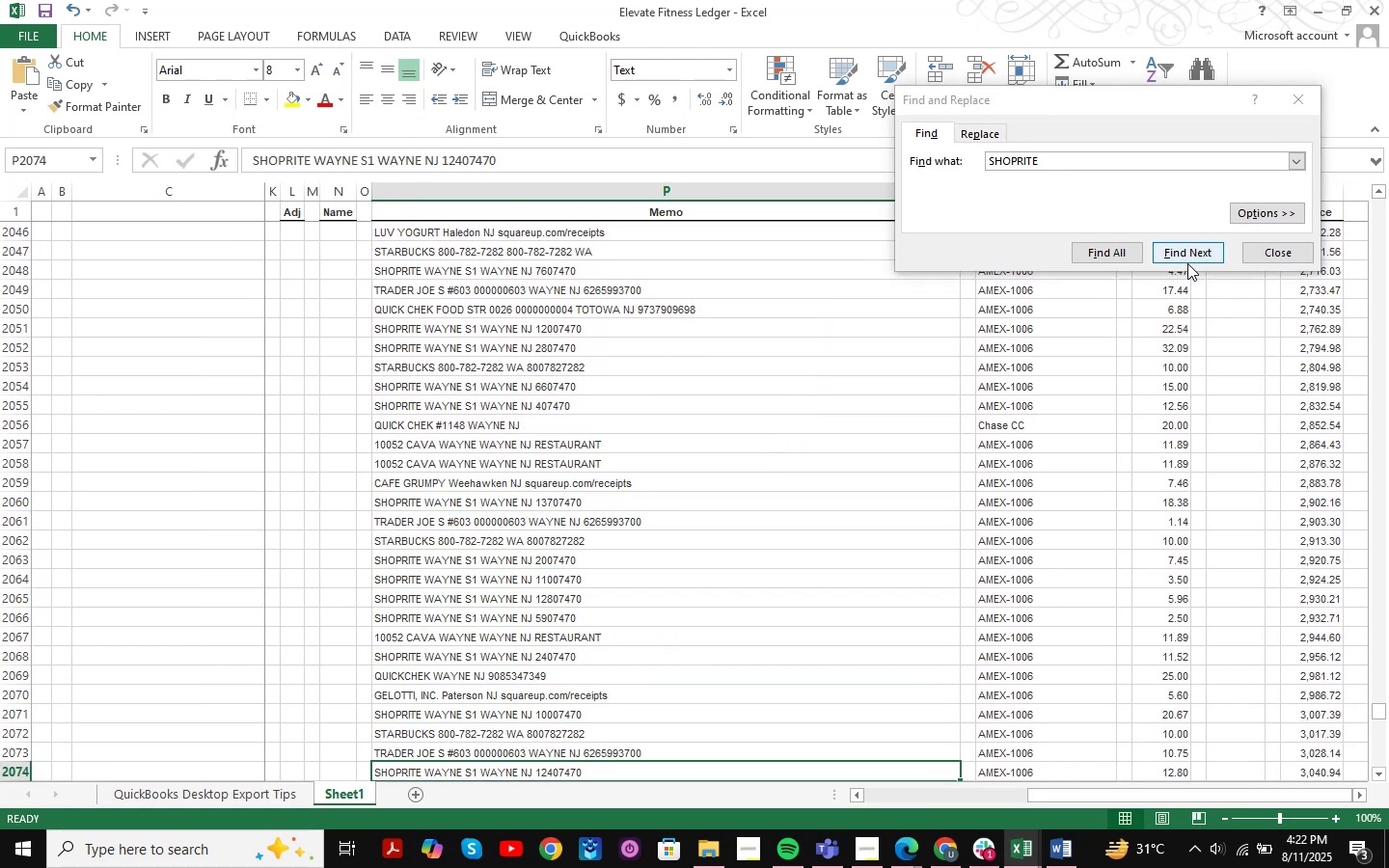 
double_click([1198, 254])
 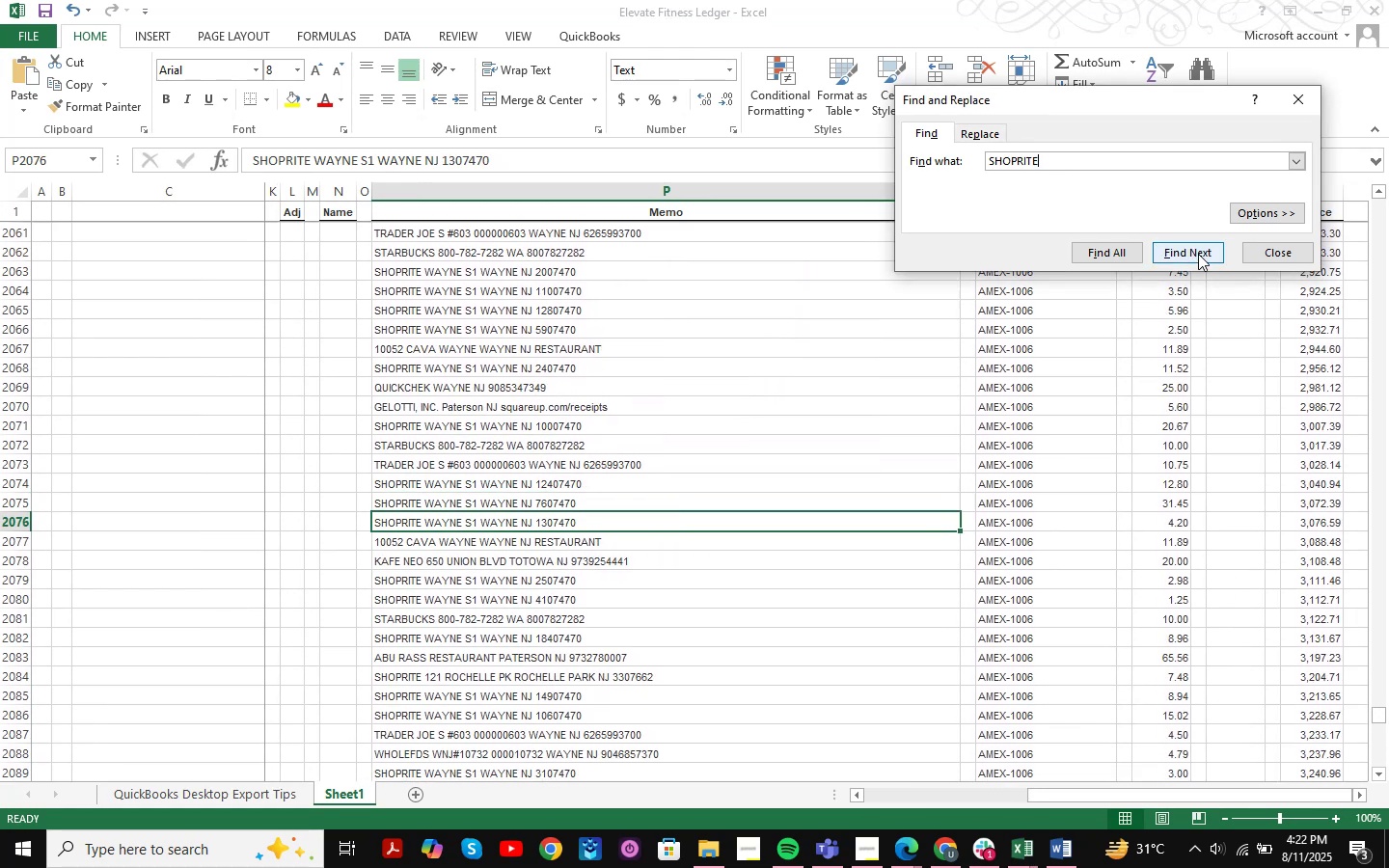 
triple_click([1198, 254])
 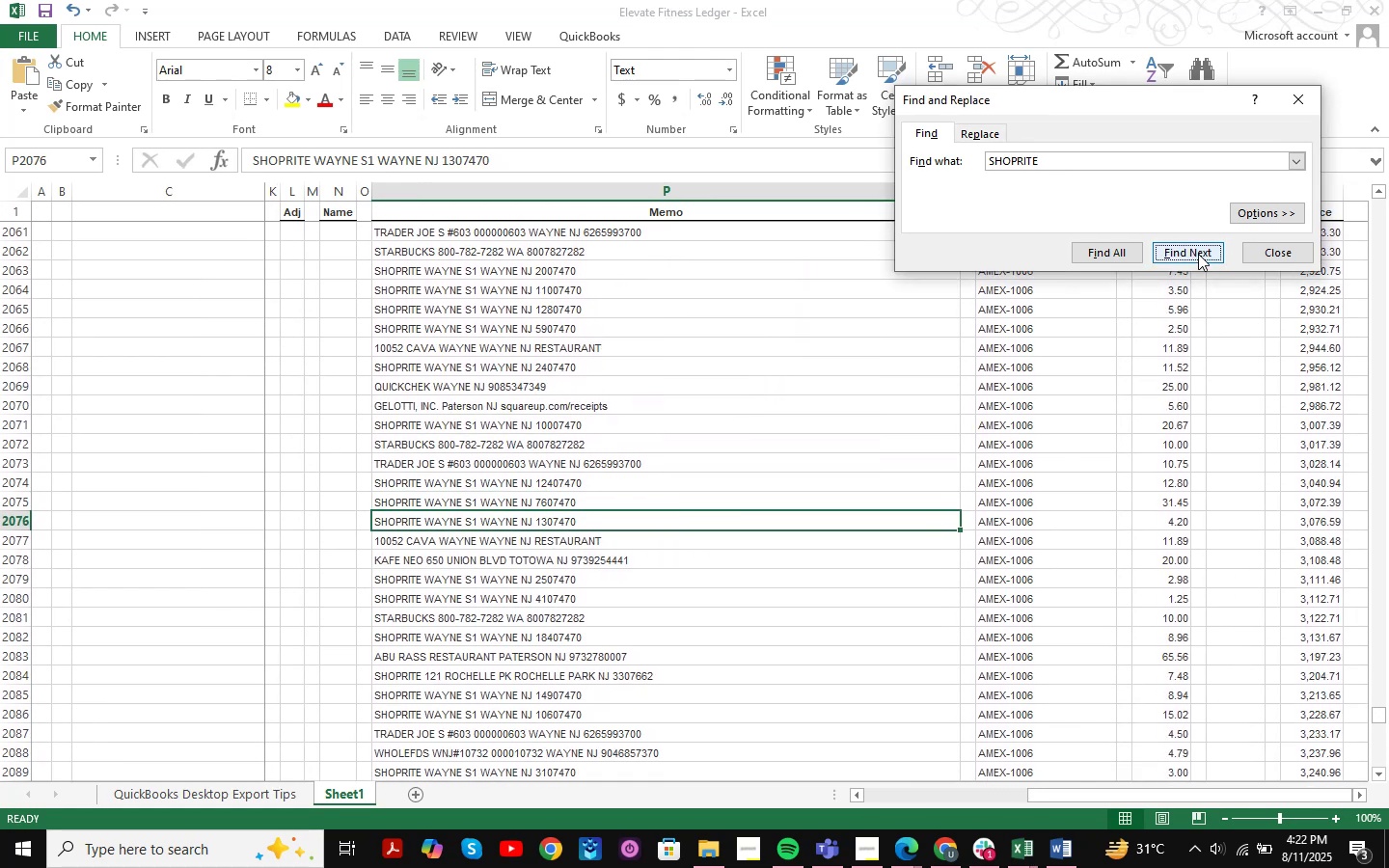 
triple_click([1198, 254])
 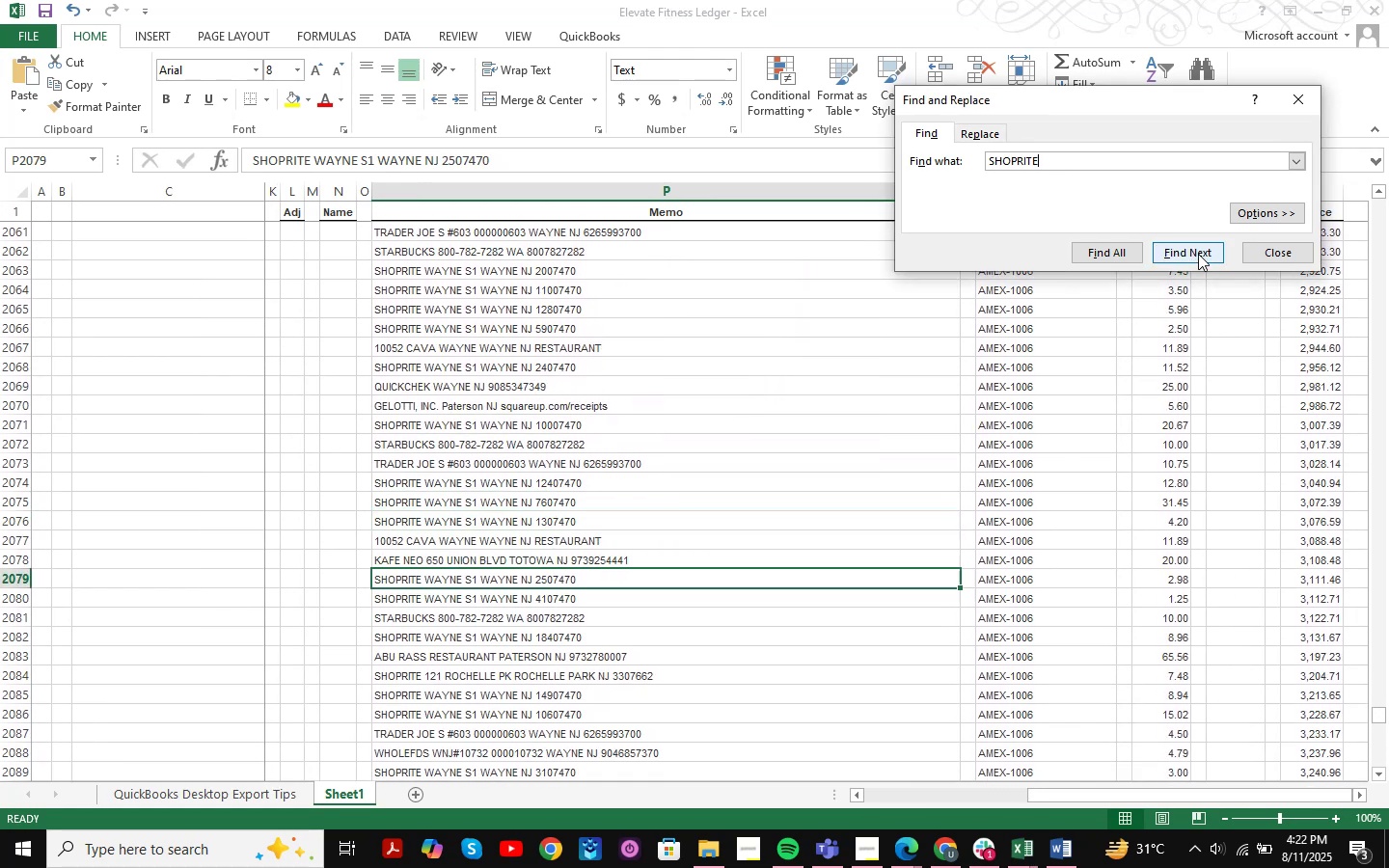 
triple_click([1198, 254])
 